 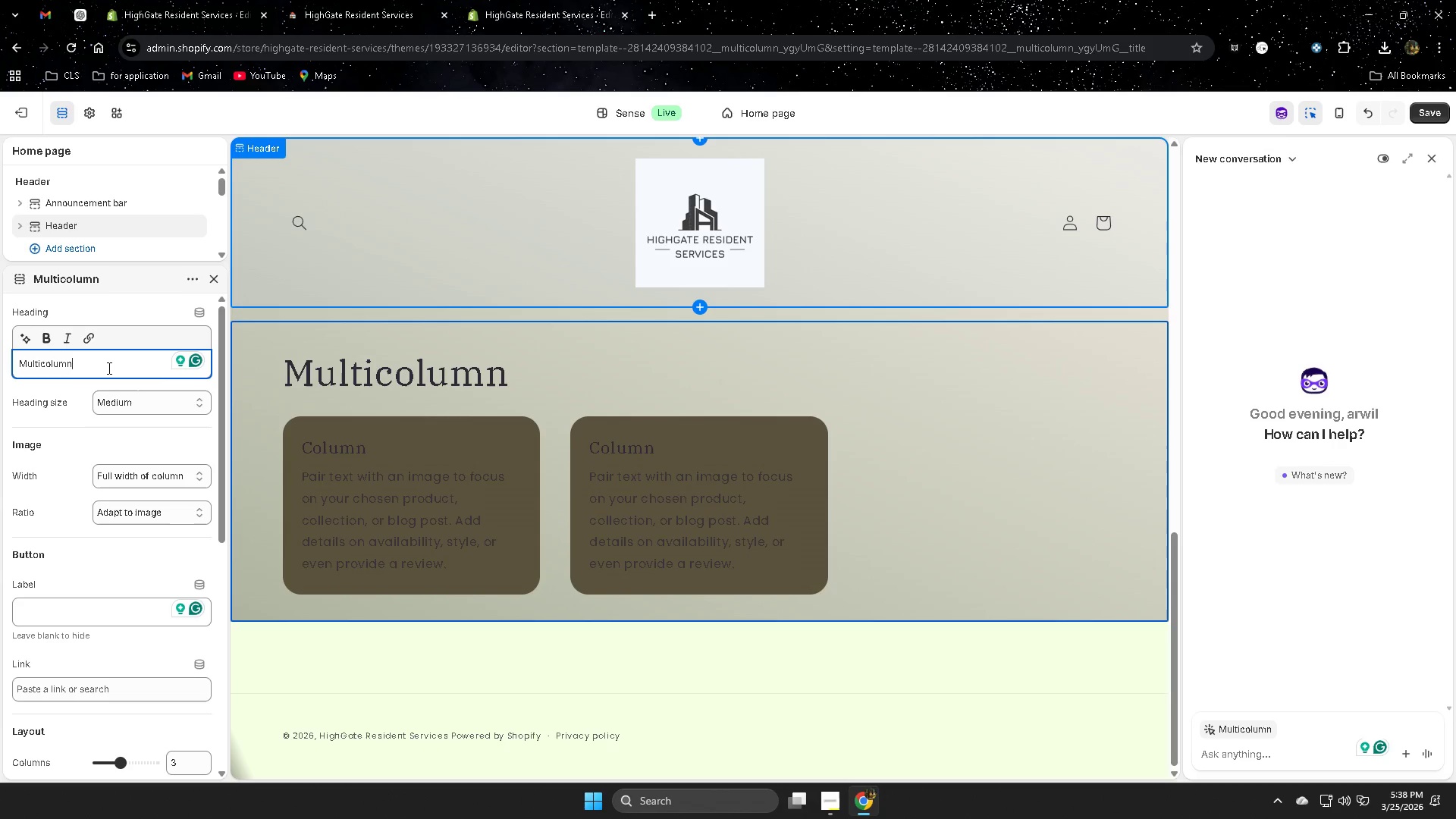 
triple_click([108, 368])
 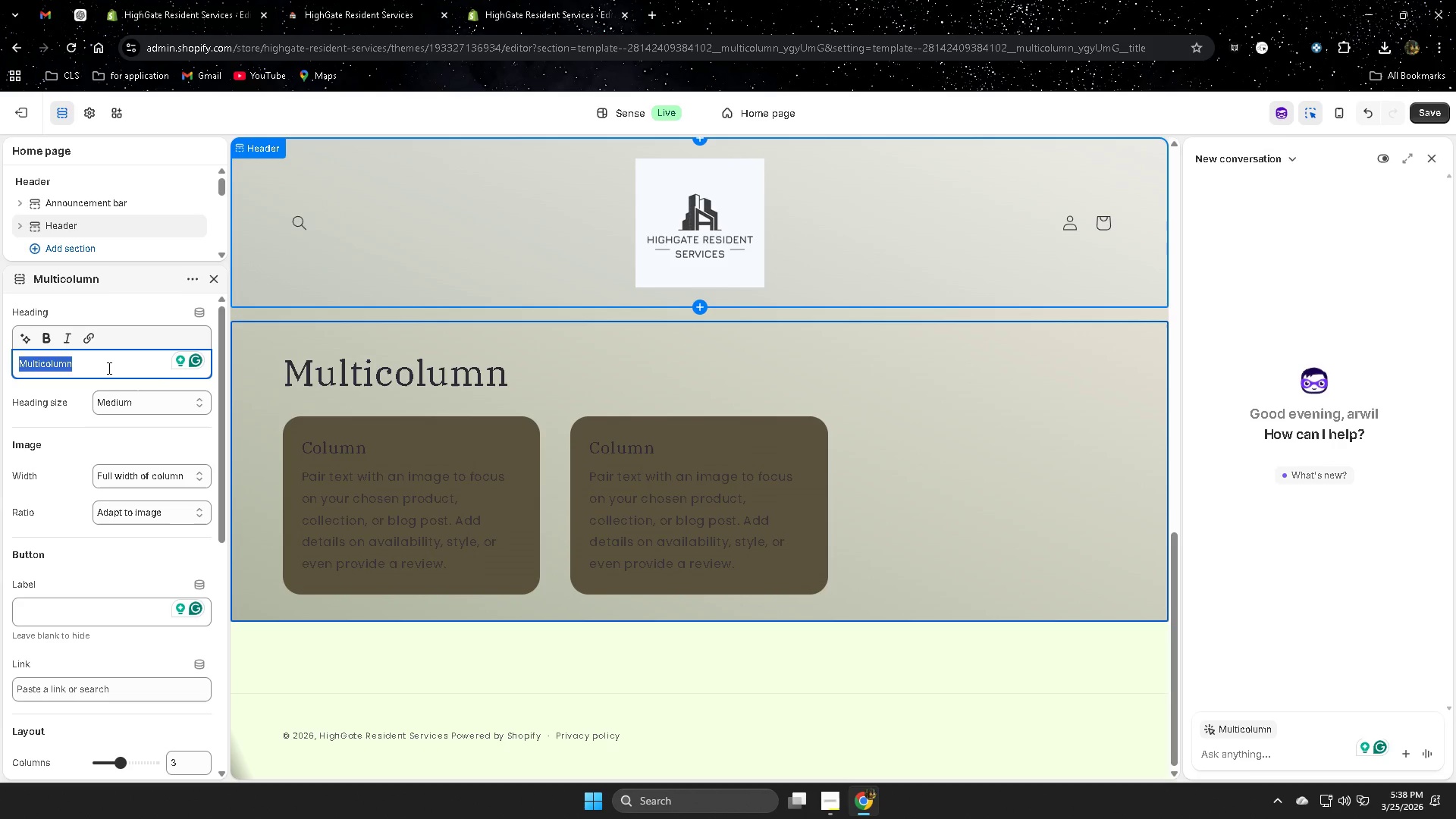 
key(Control+V)
 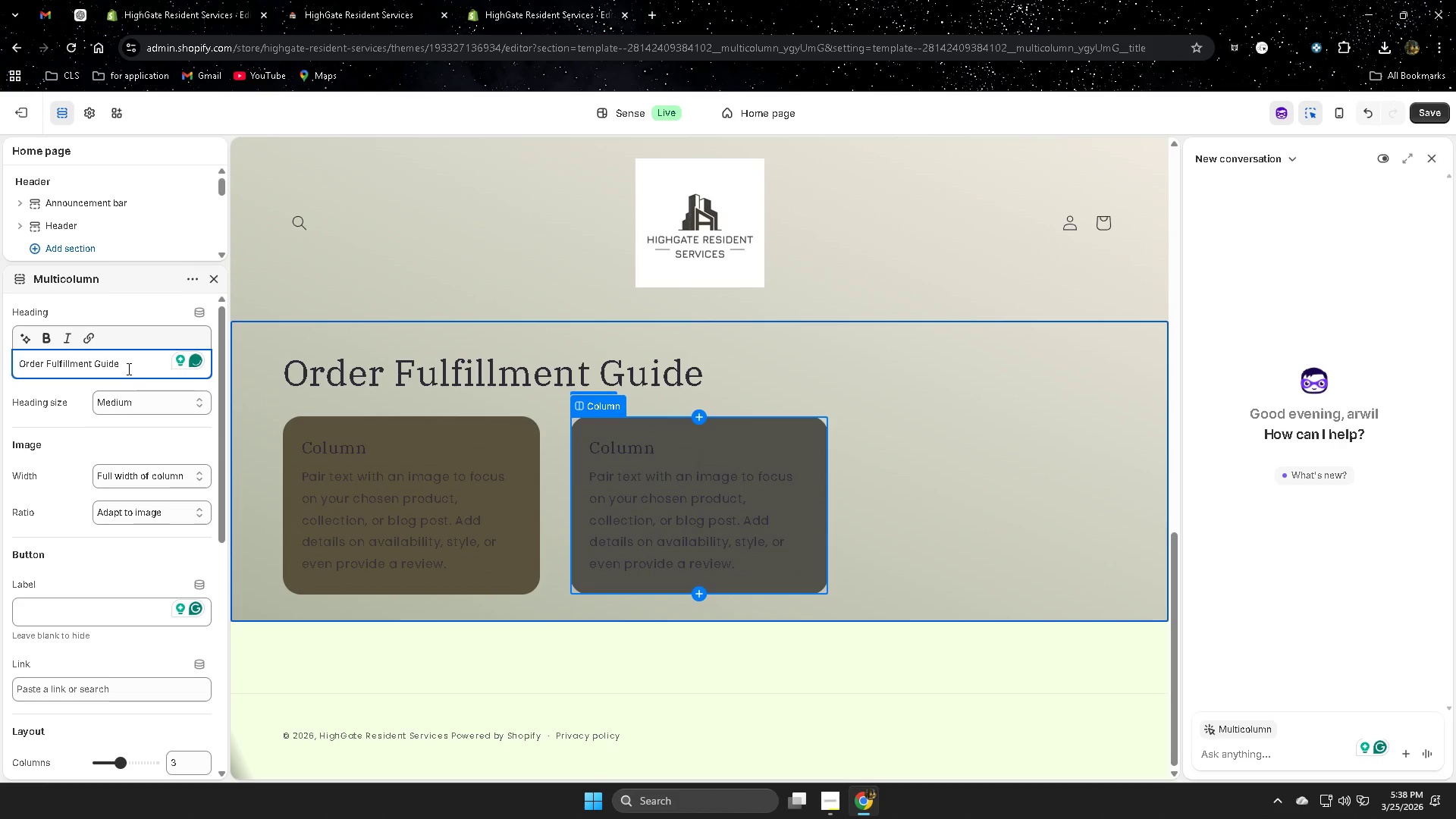 
left_click([147, 403])
 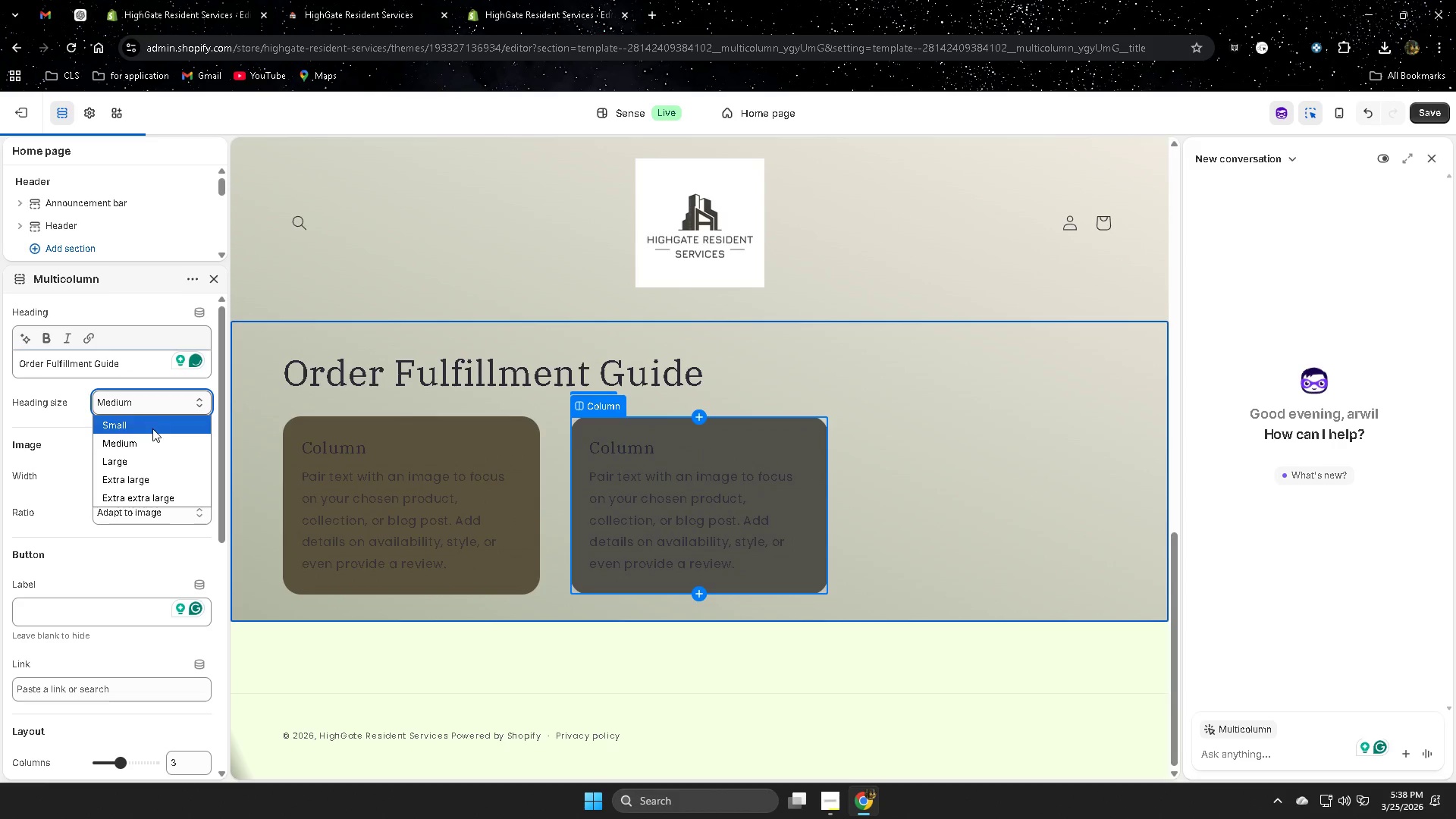 
left_click([152, 428])
 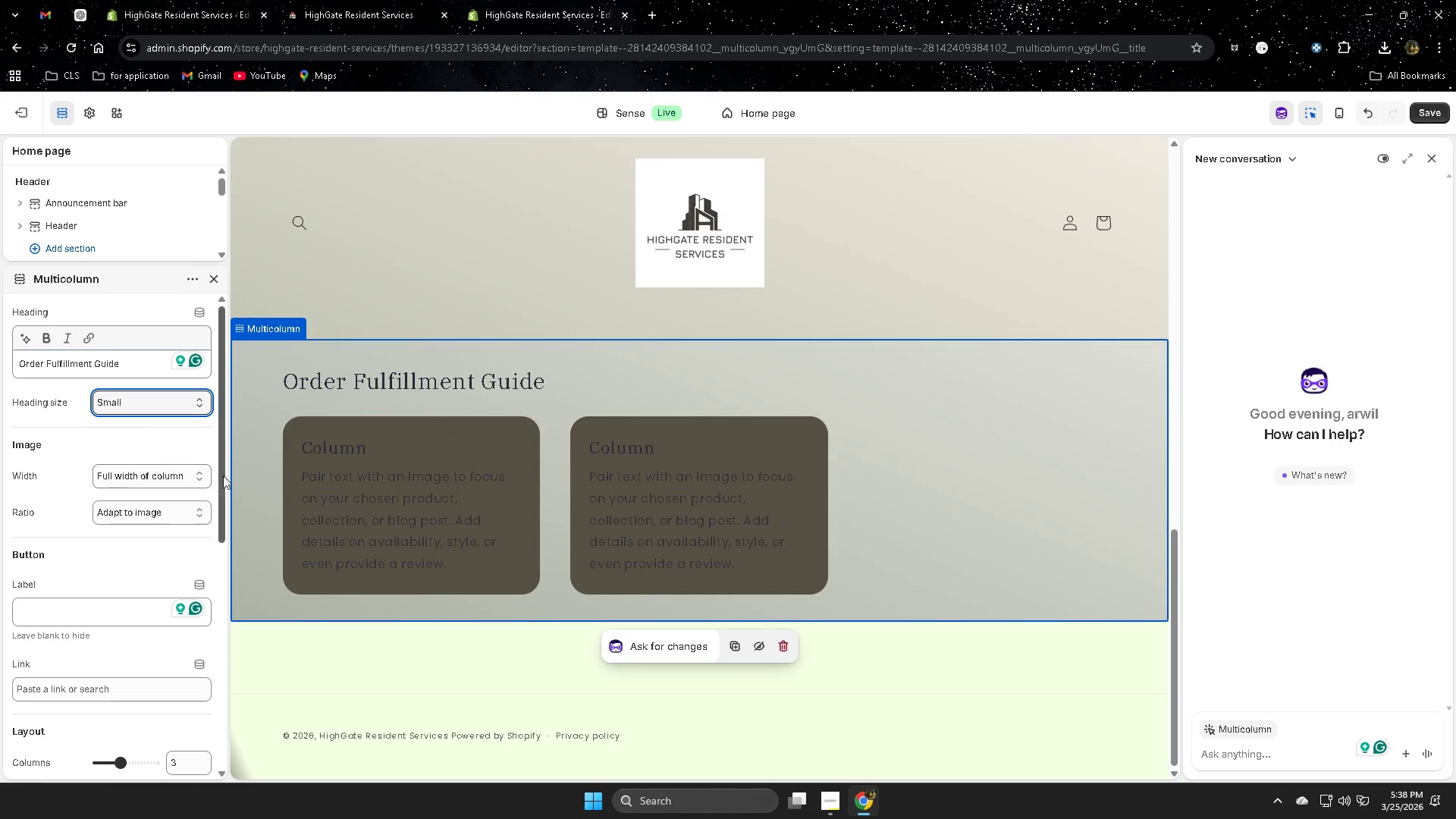 
wait(7.52)
 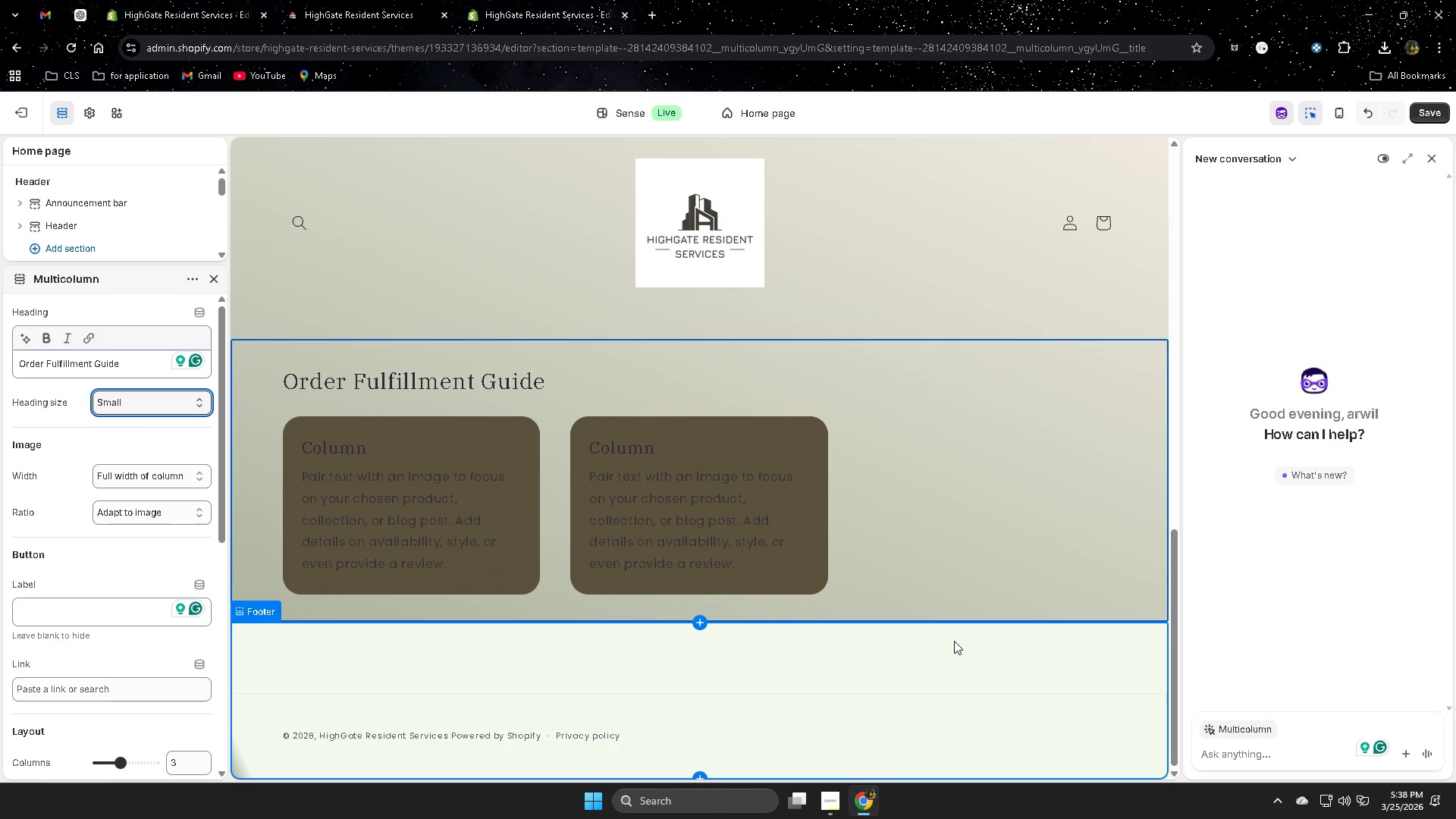 
left_click([447, 512])
 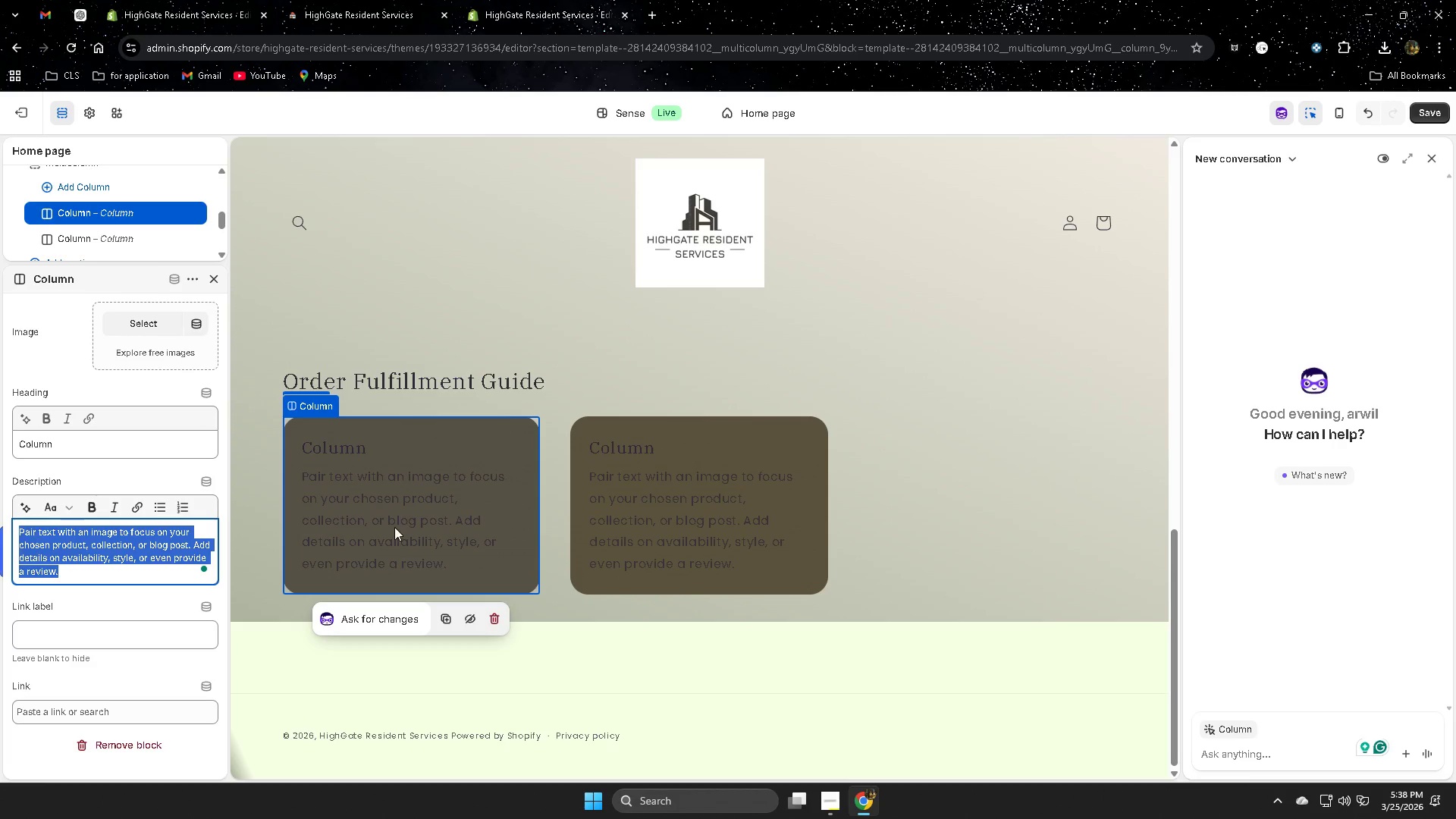 
scroll: coordinate [112, 627], scroll_direction: down, amount: 1.0
 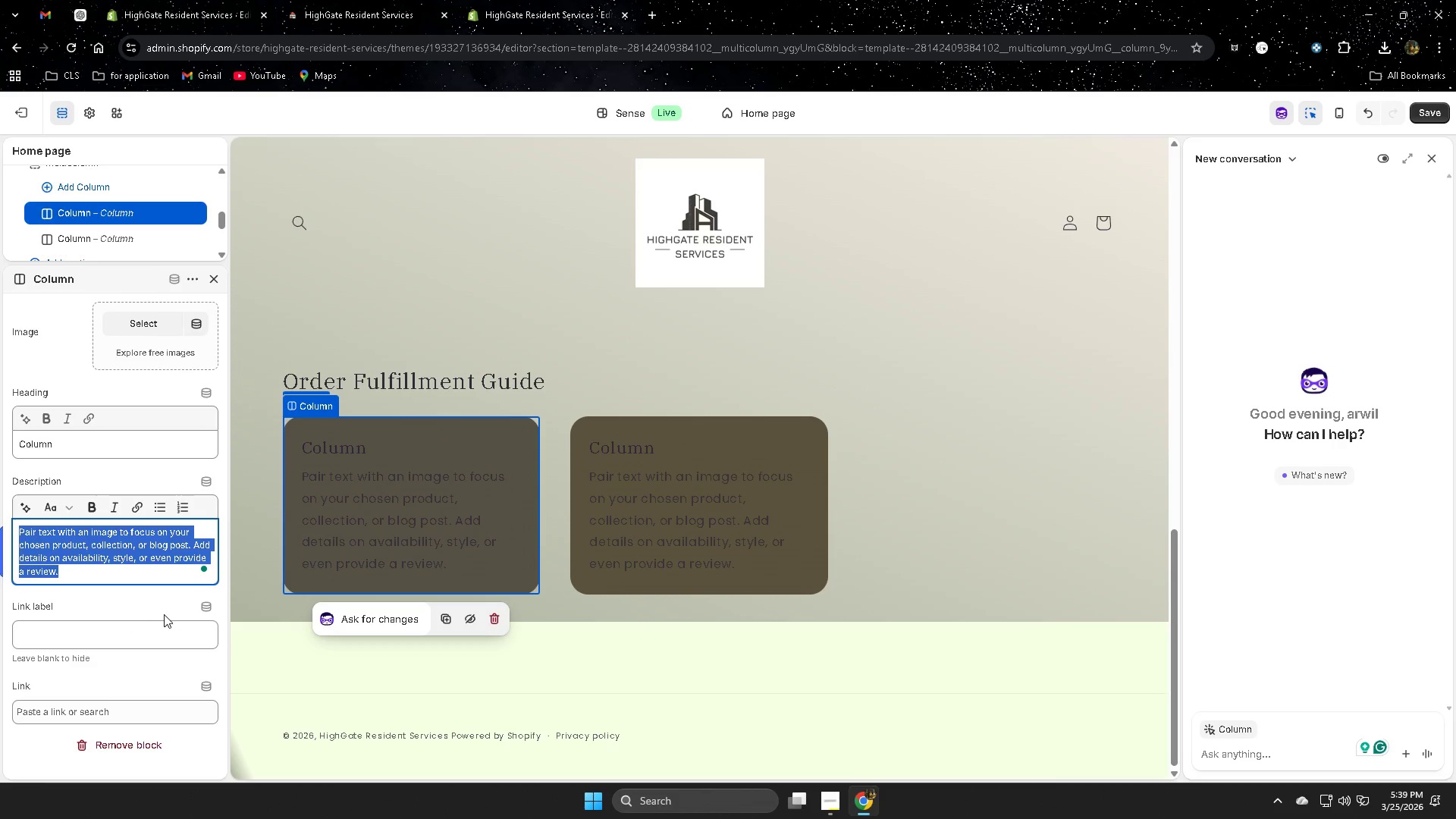 
left_click([84, 17])
 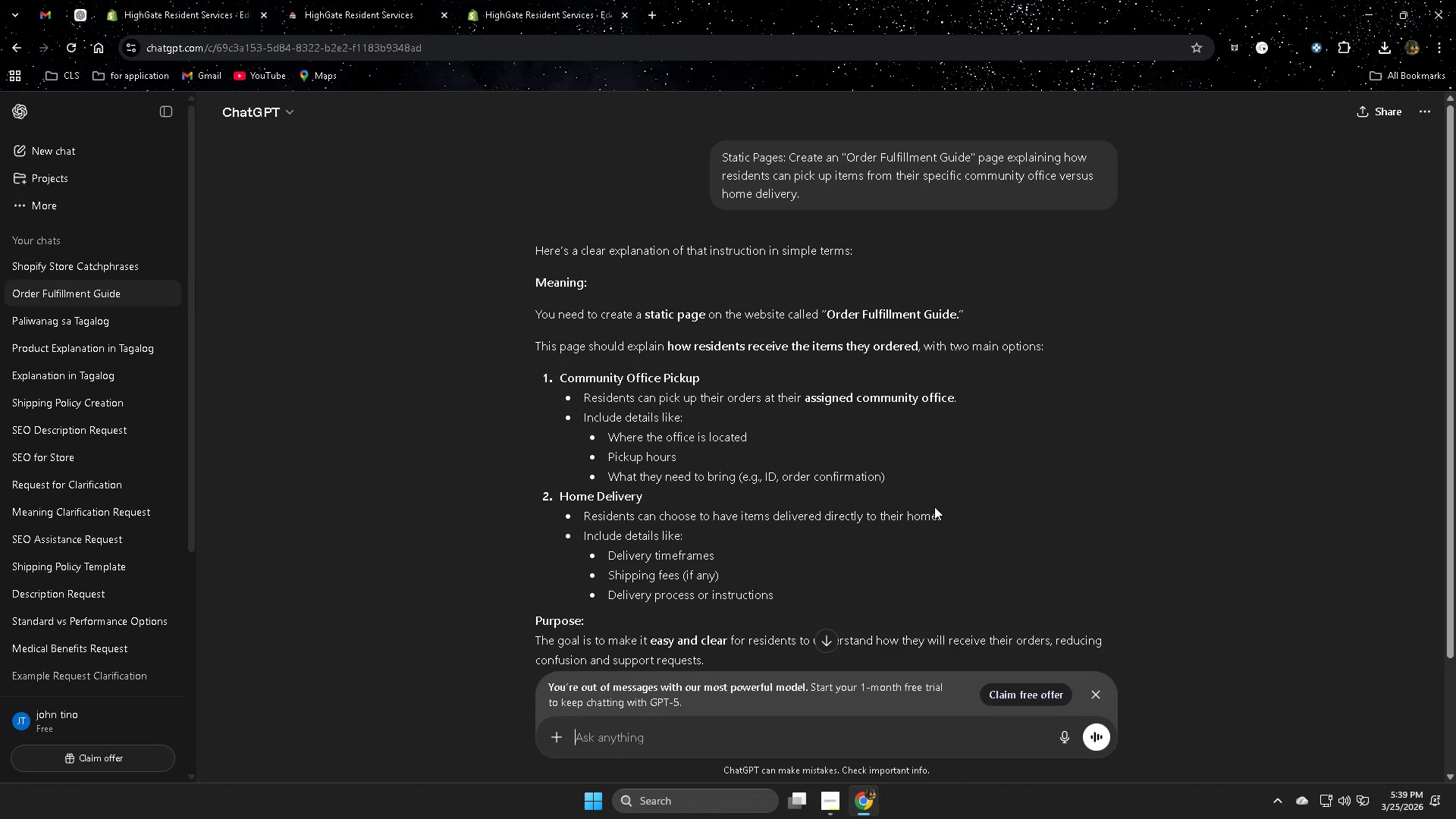 
scroll: coordinate [934, 507], scroll_direction: down, amount: 5.0
 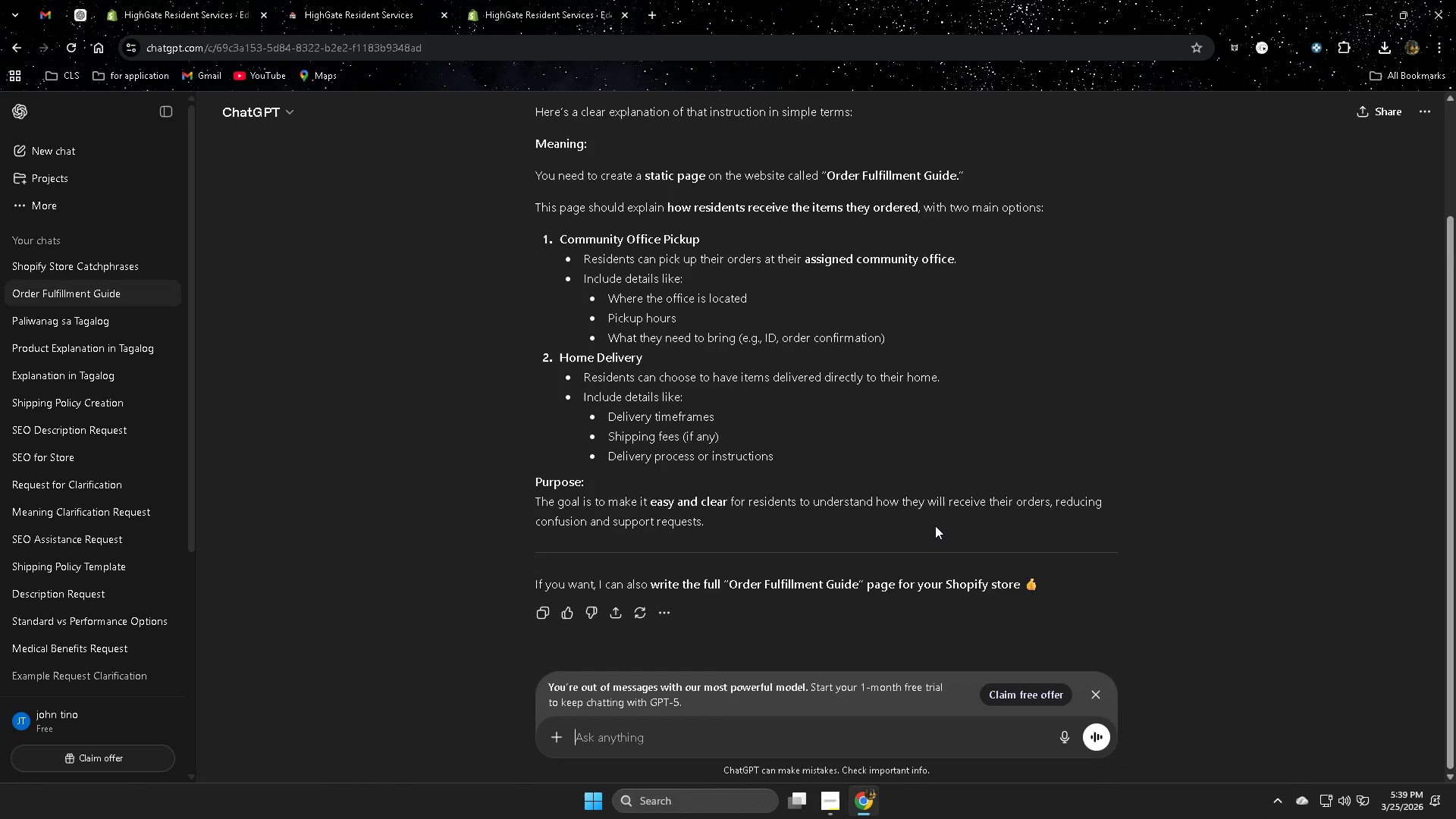 
scroll: coordinate [937, 526], scroll_direction: up, amount: 1.0
 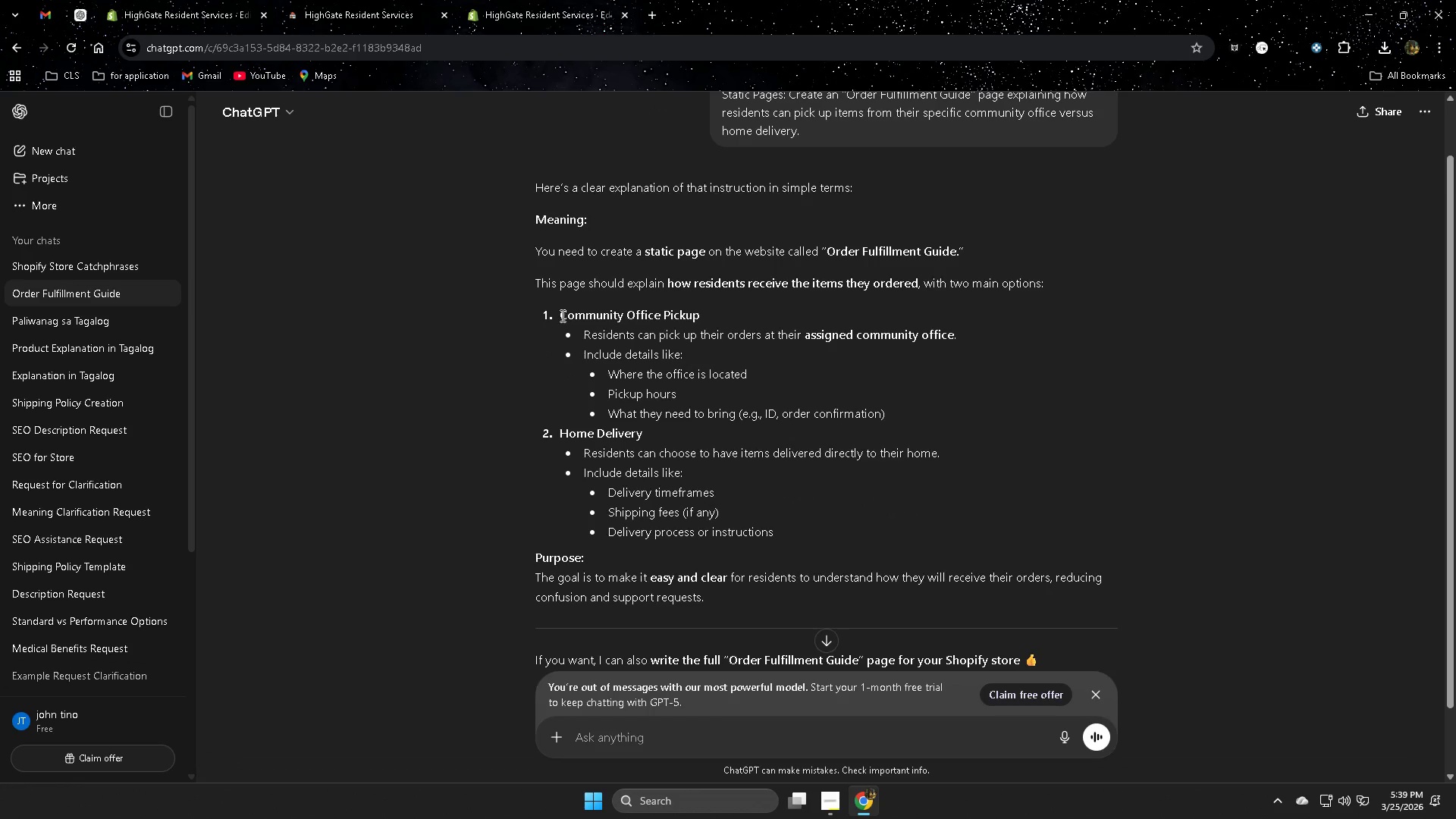 
left_click_drag(start_coordinate=[561, 315], to_coordinate=[709, 314])
 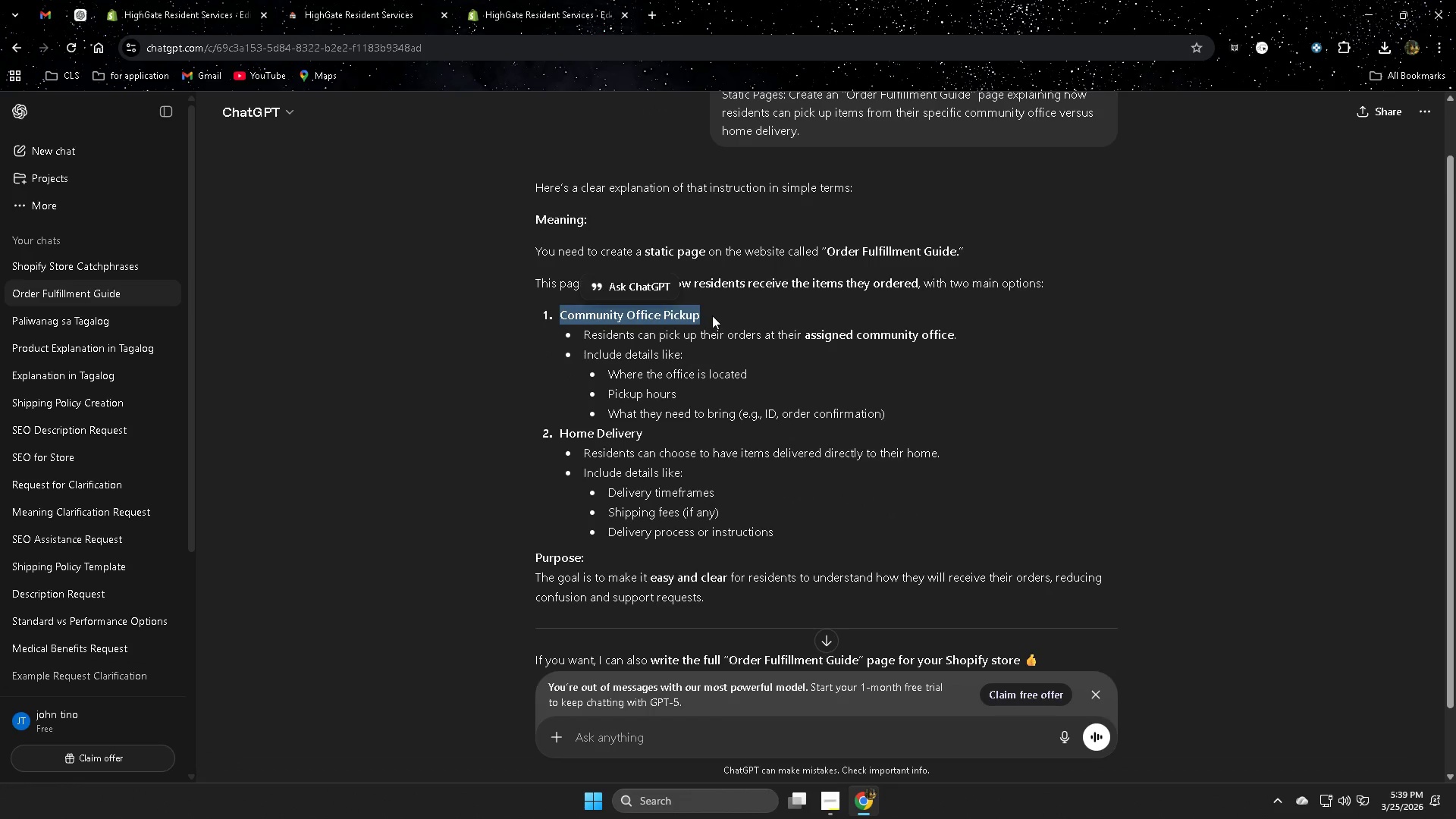 
key(Control+C)
 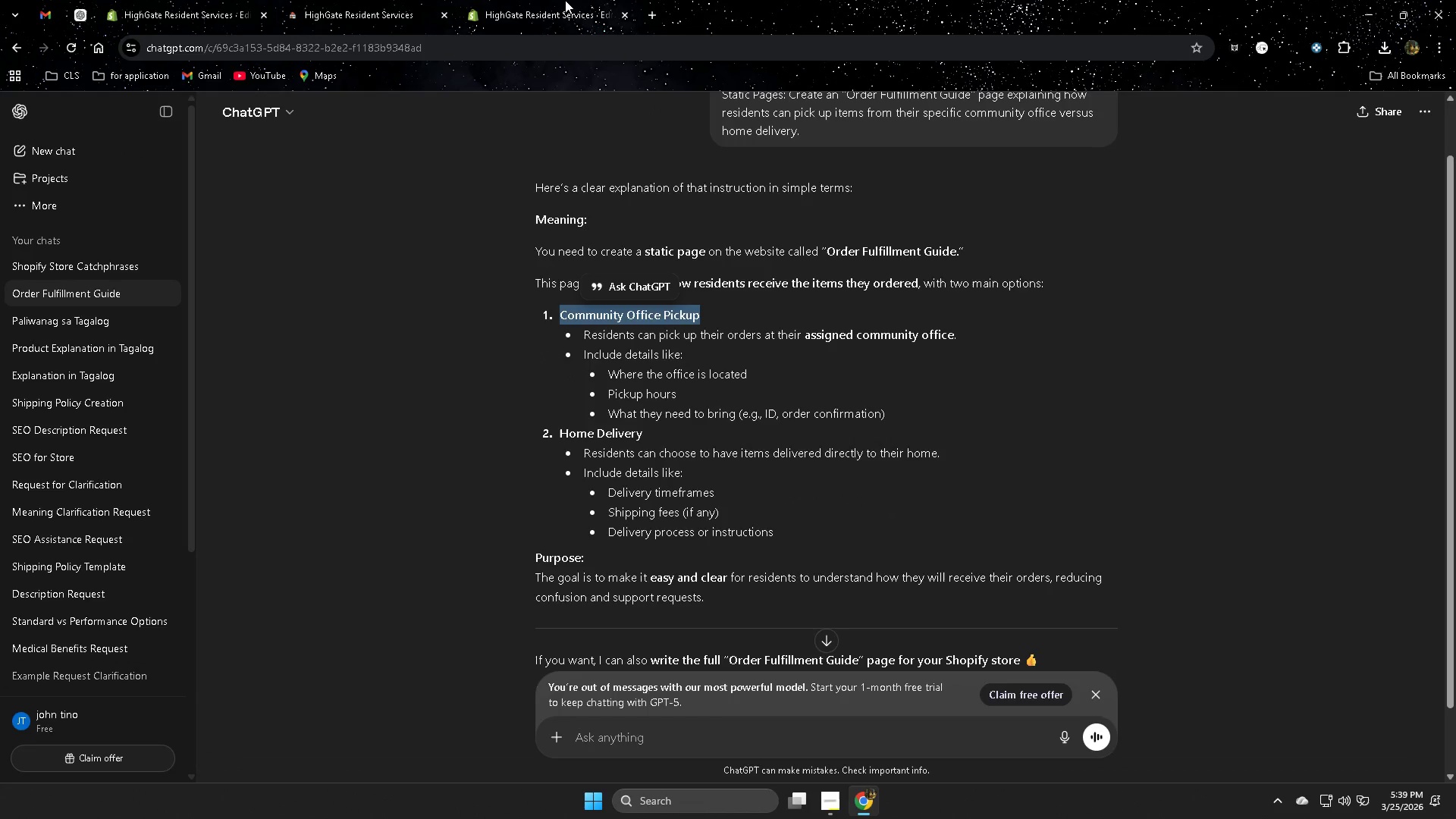 
left_click([565, 0])
 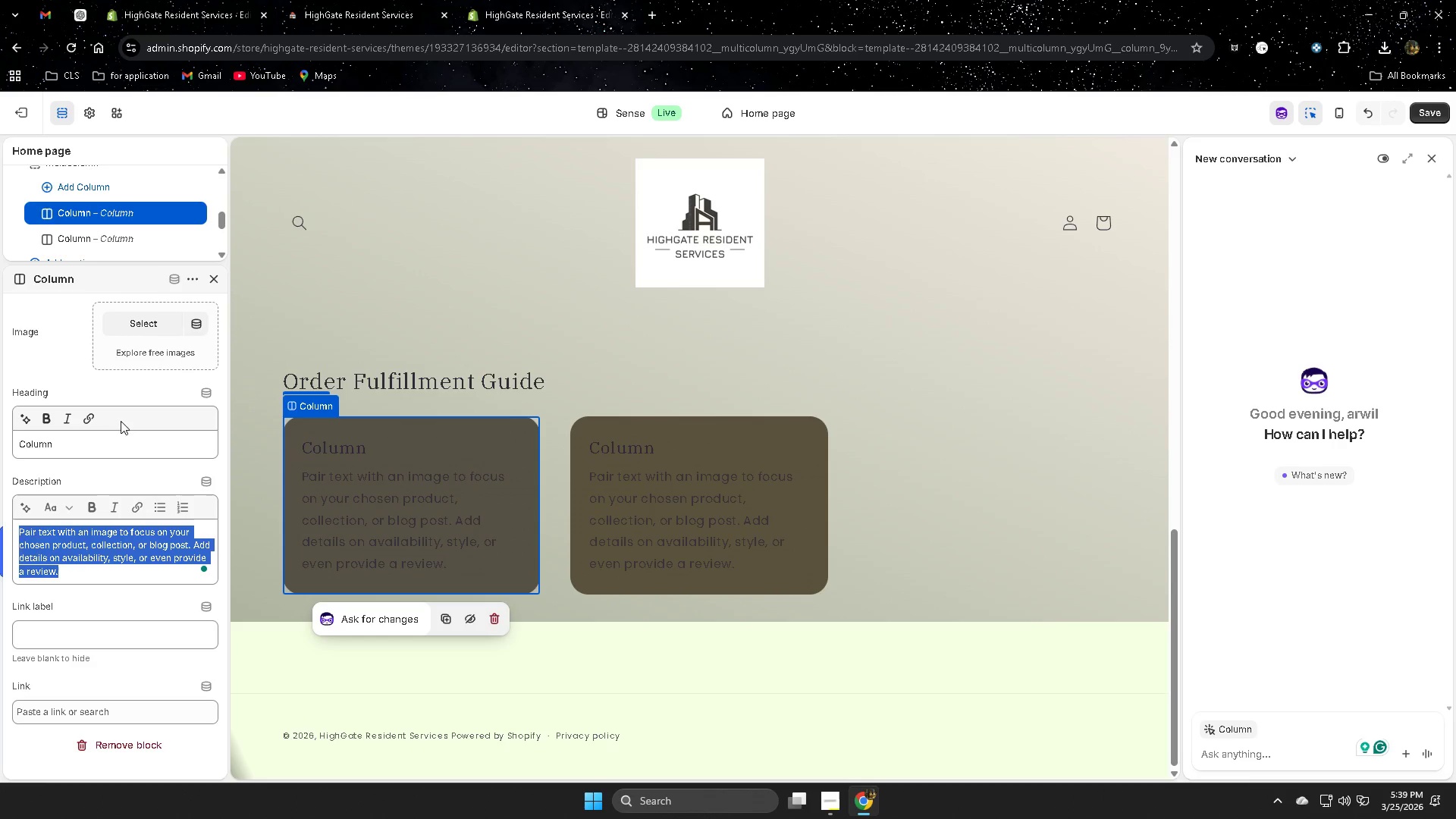 
double_click([108, 442])
 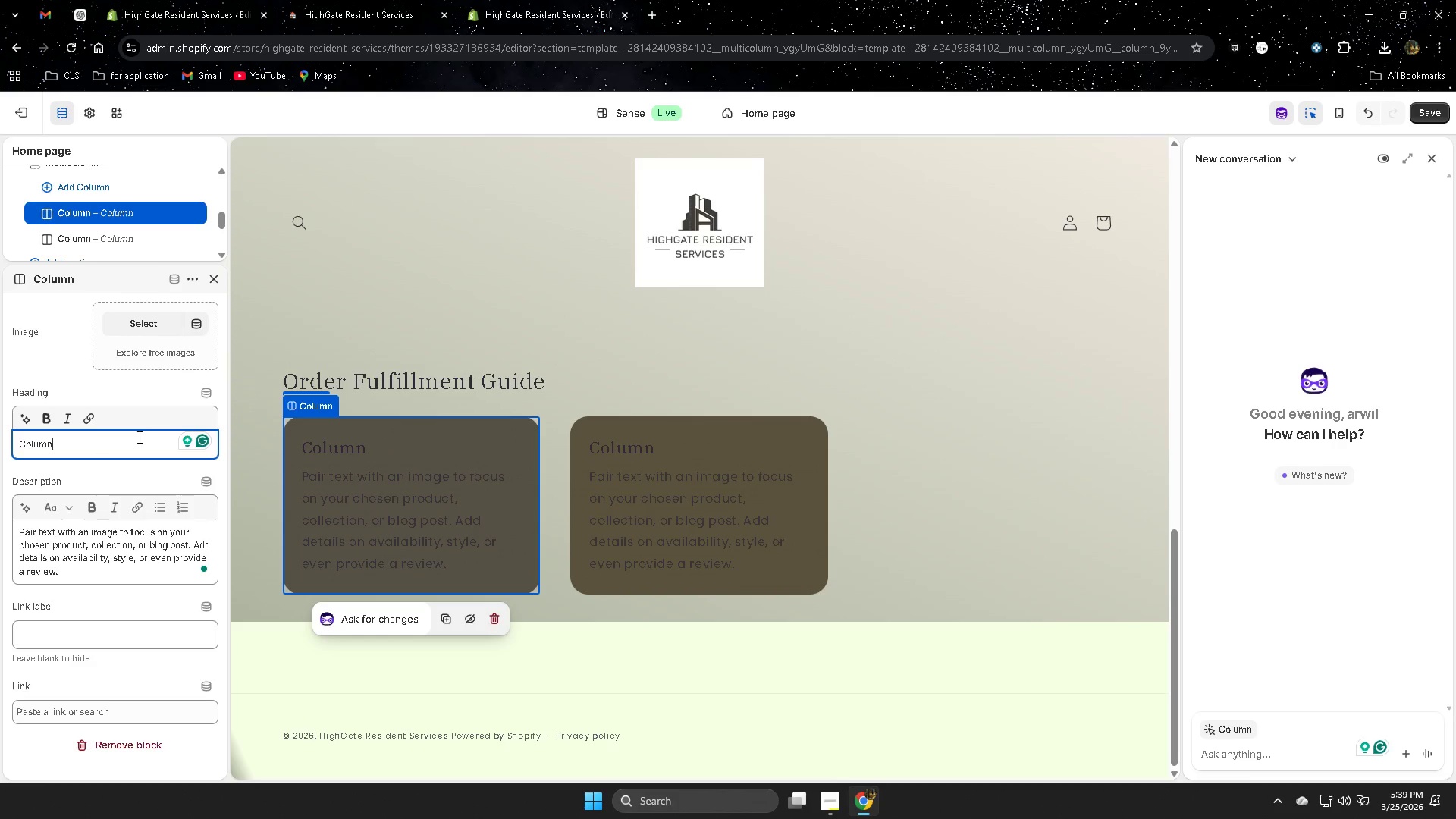 
key(Backspace)
 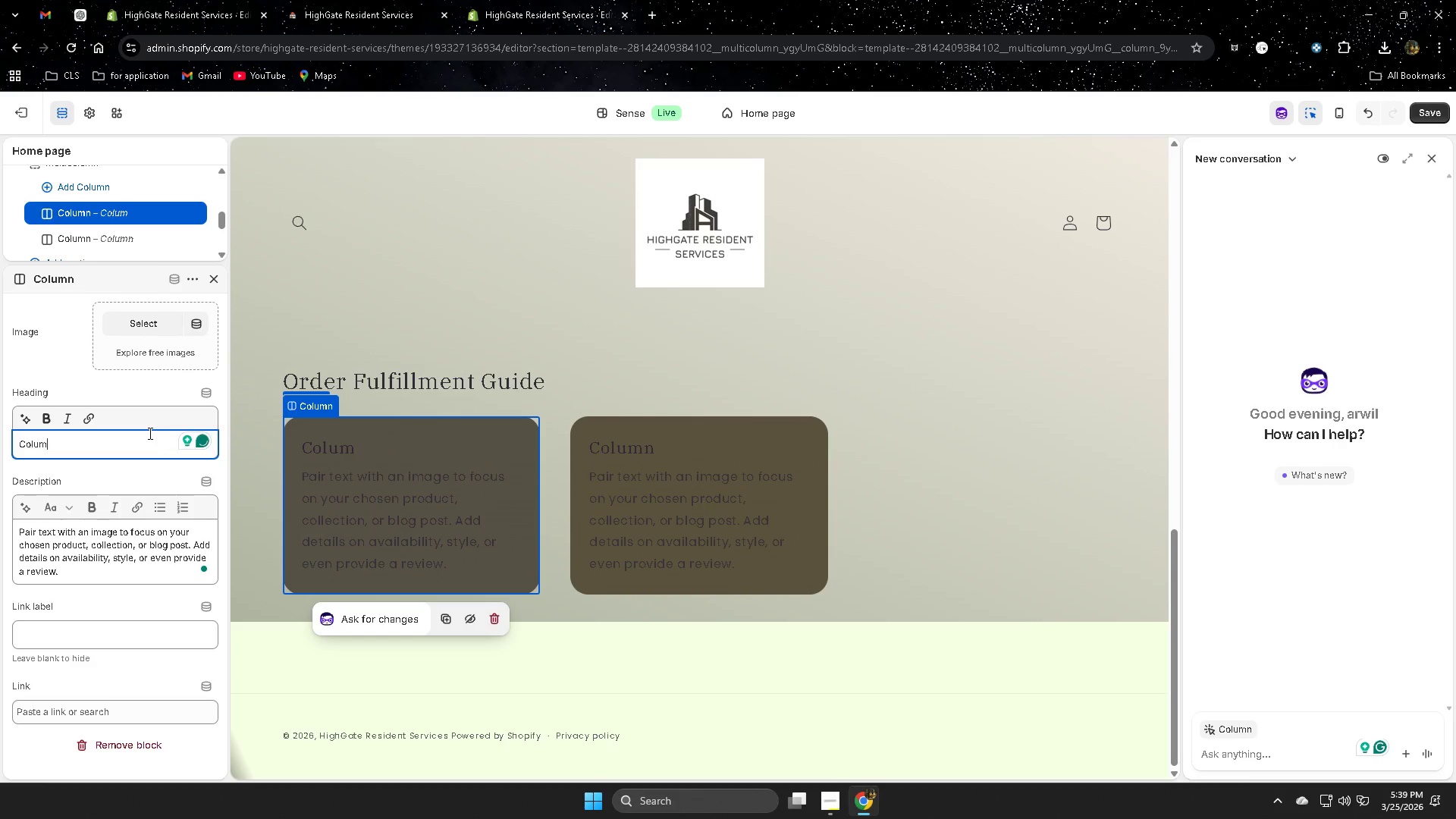 
key(Backspace)
 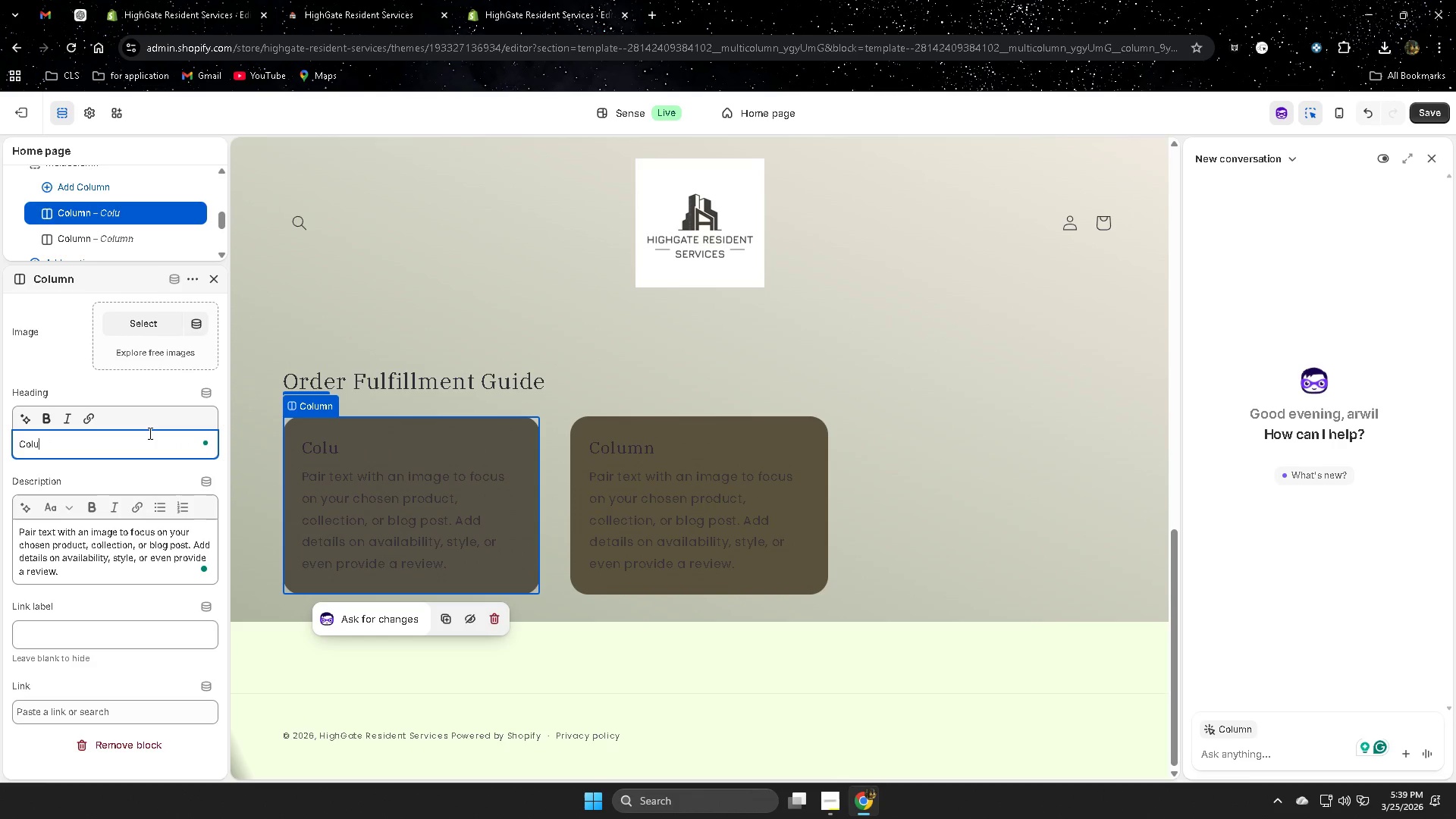 
key(Backspace)
 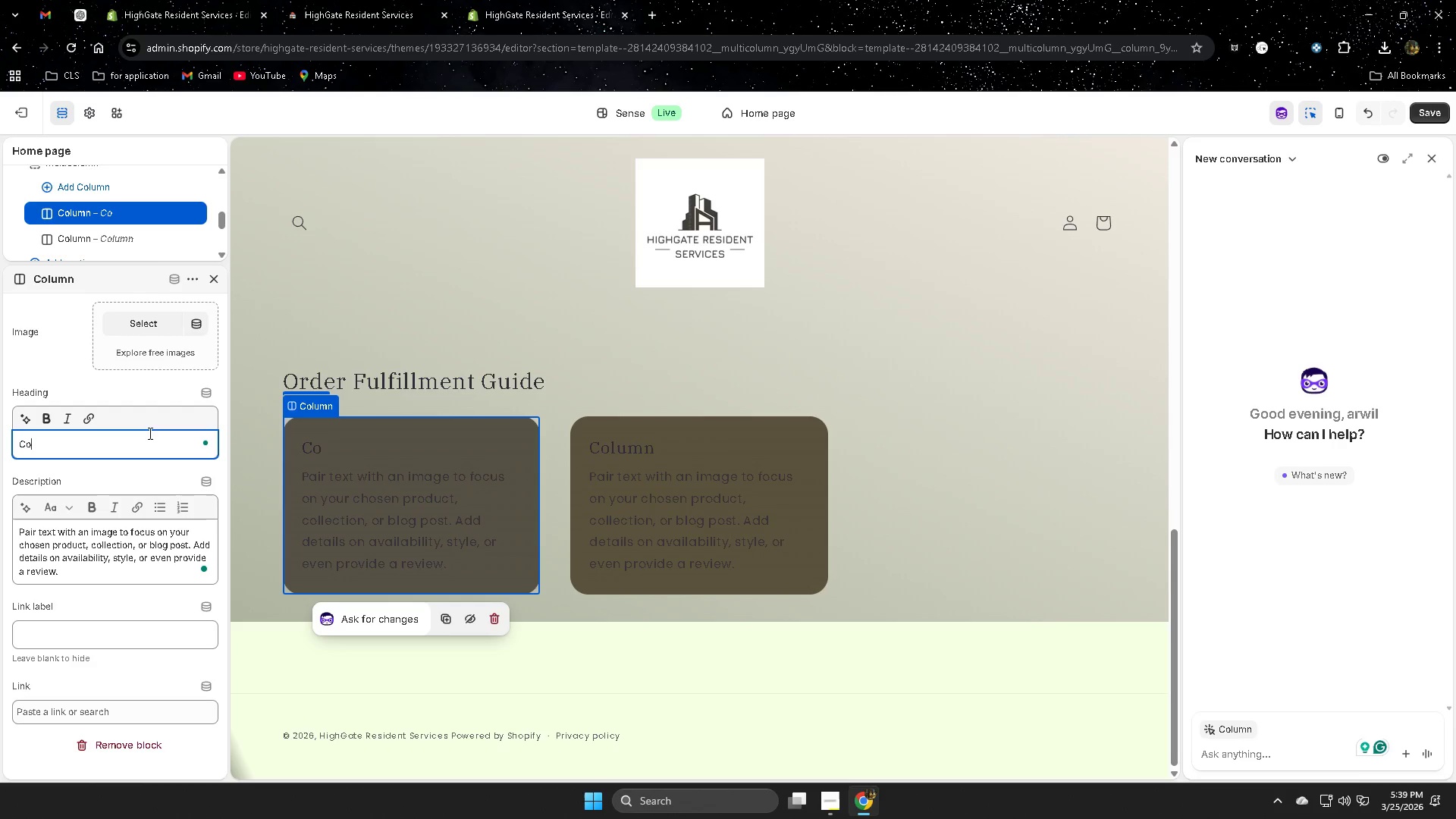 
key(Backspace)
 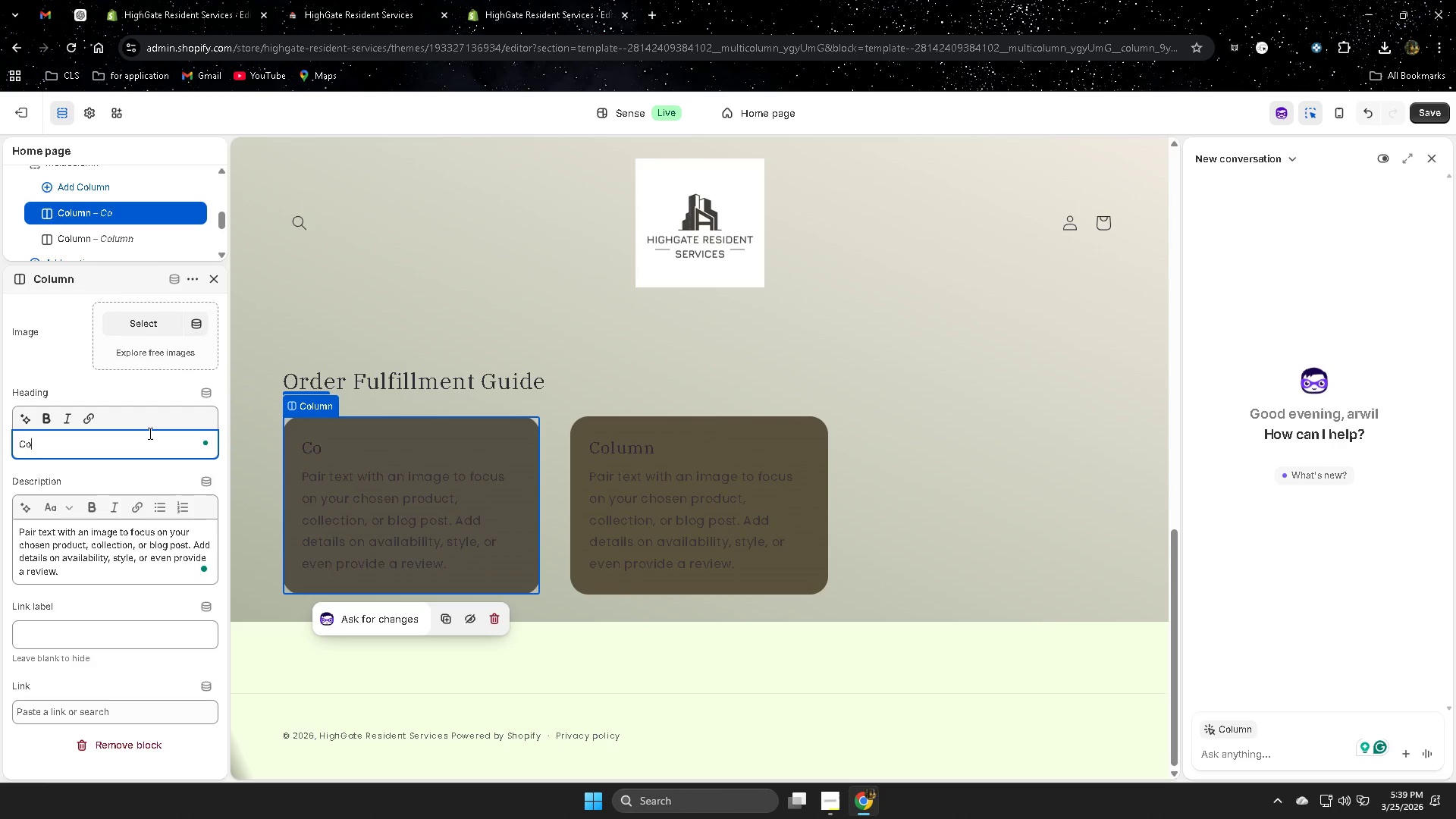 
key(Backspace)
 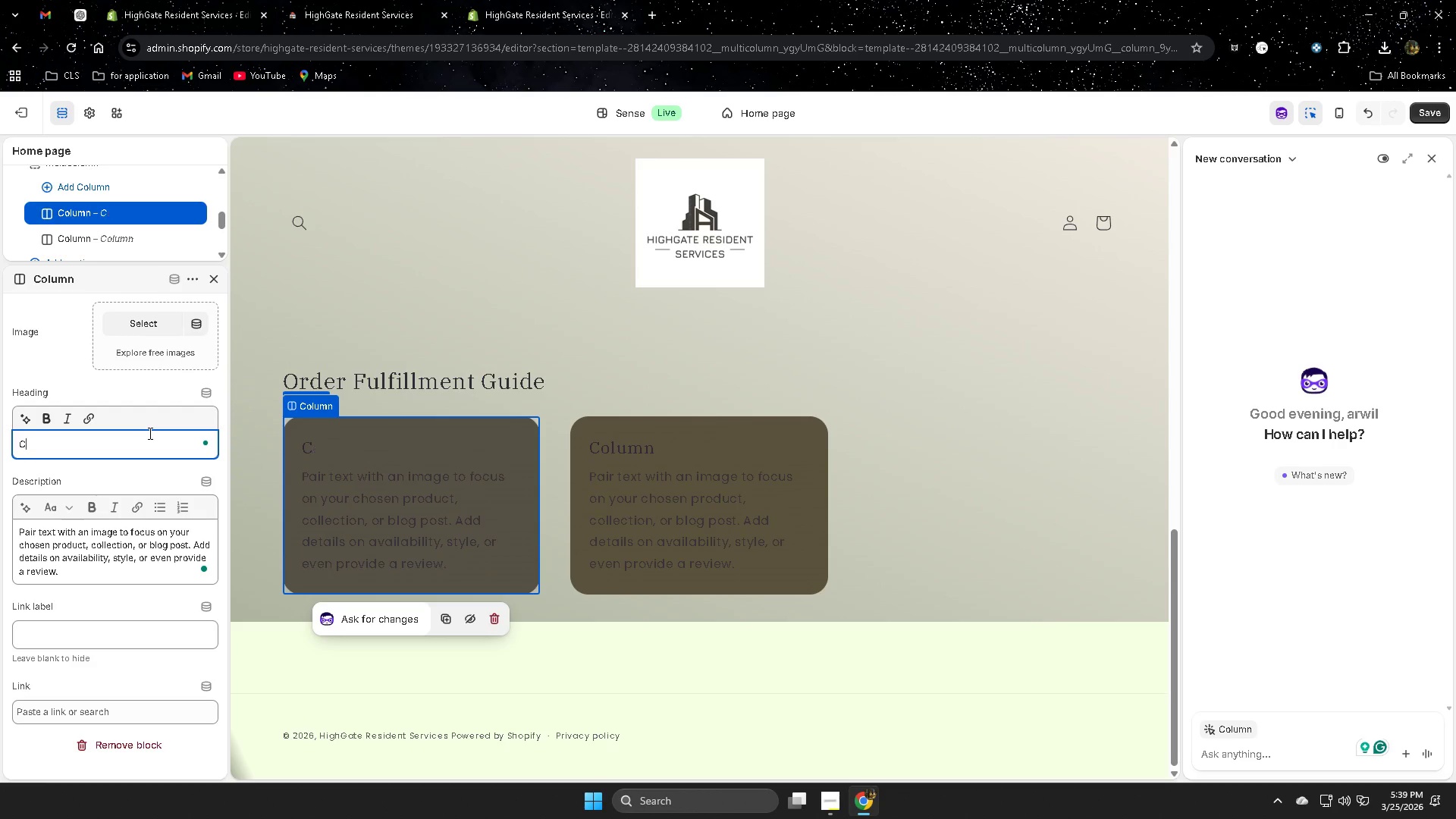 
key(Backspace)
 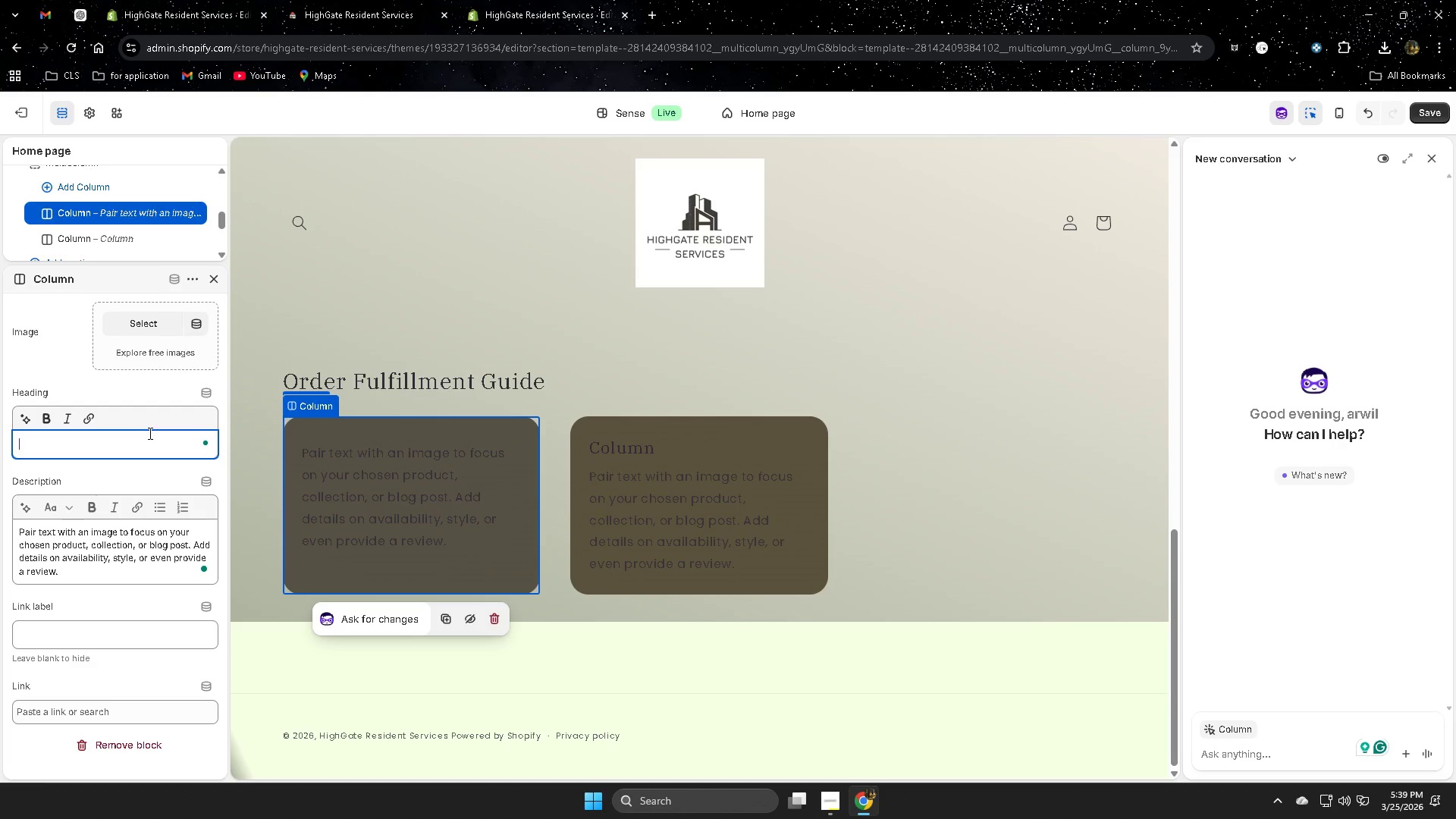 
key(Backspace)
 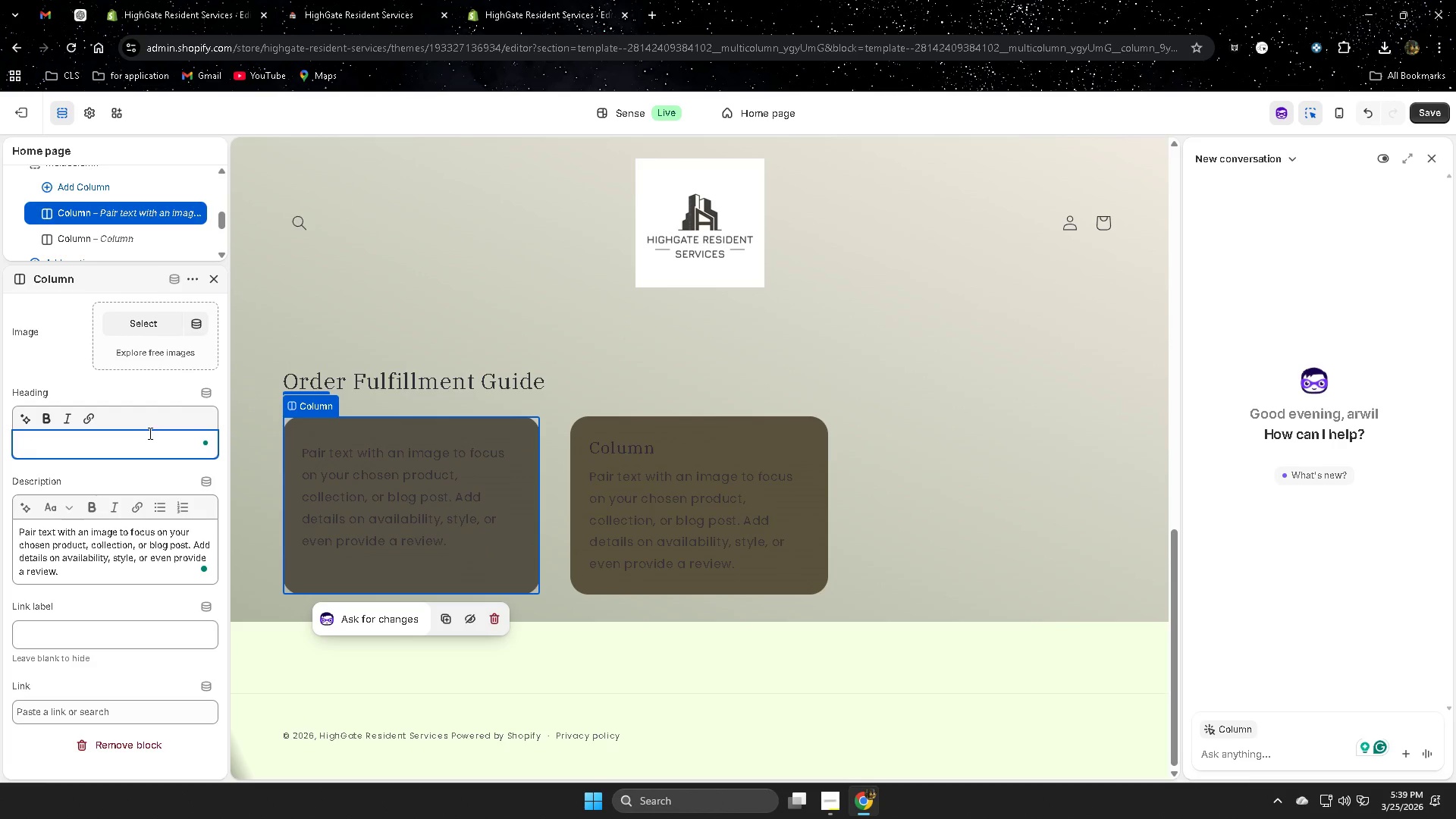 
key(Control+V)
 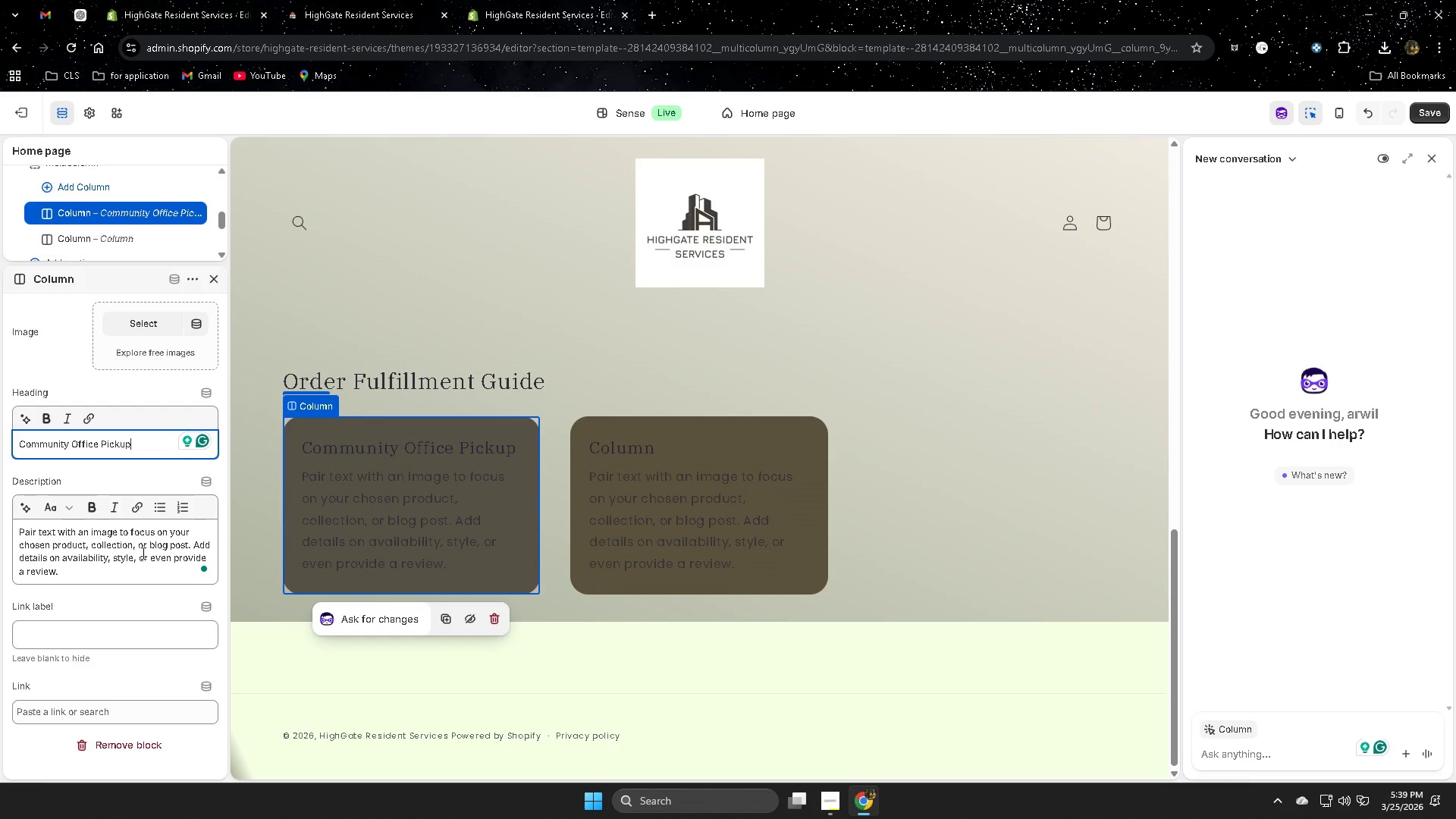 
wait(7.16)
 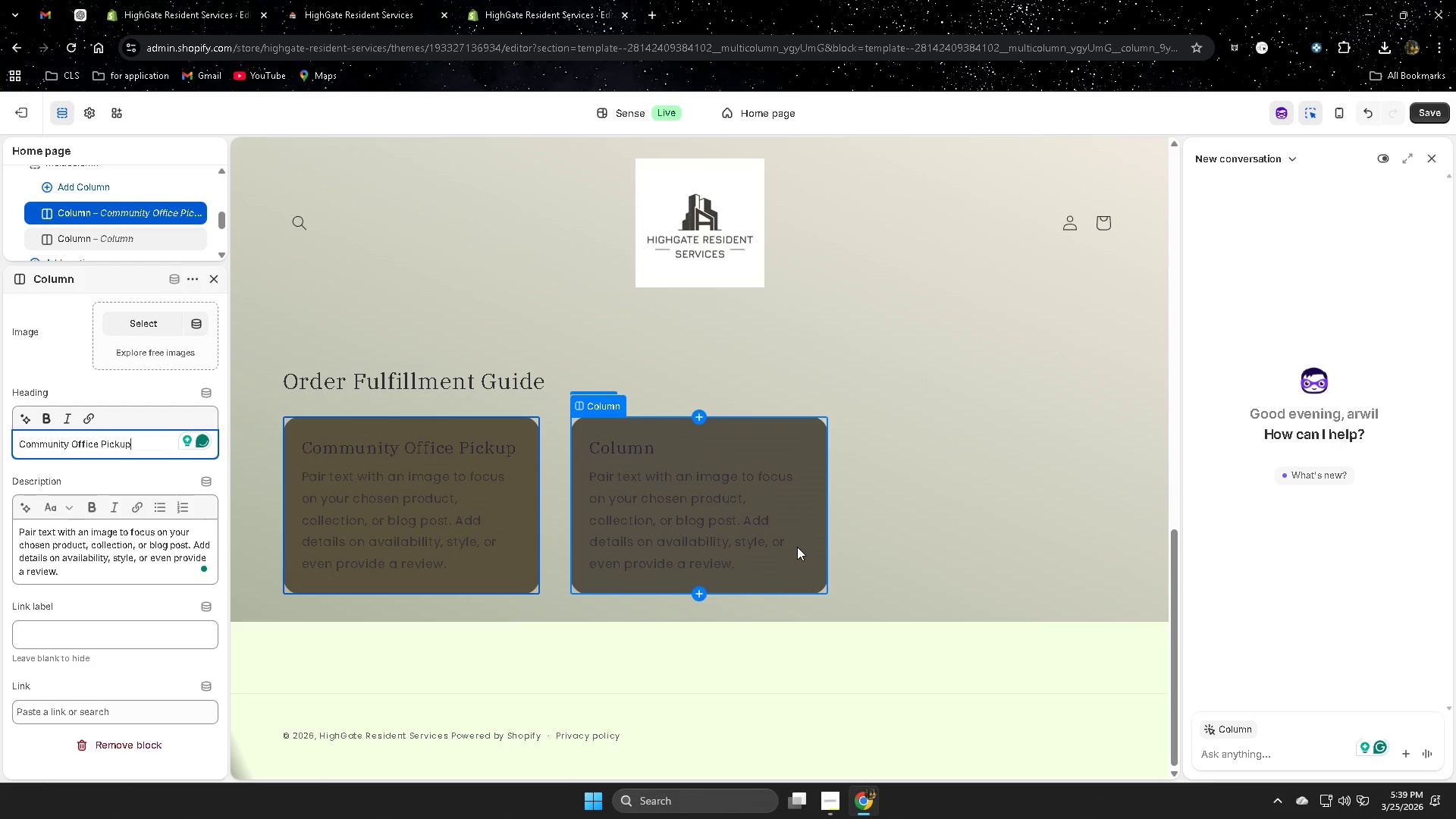 
scroll: coordinate [185, 550], scroll_direction: down, amount: 1.0
 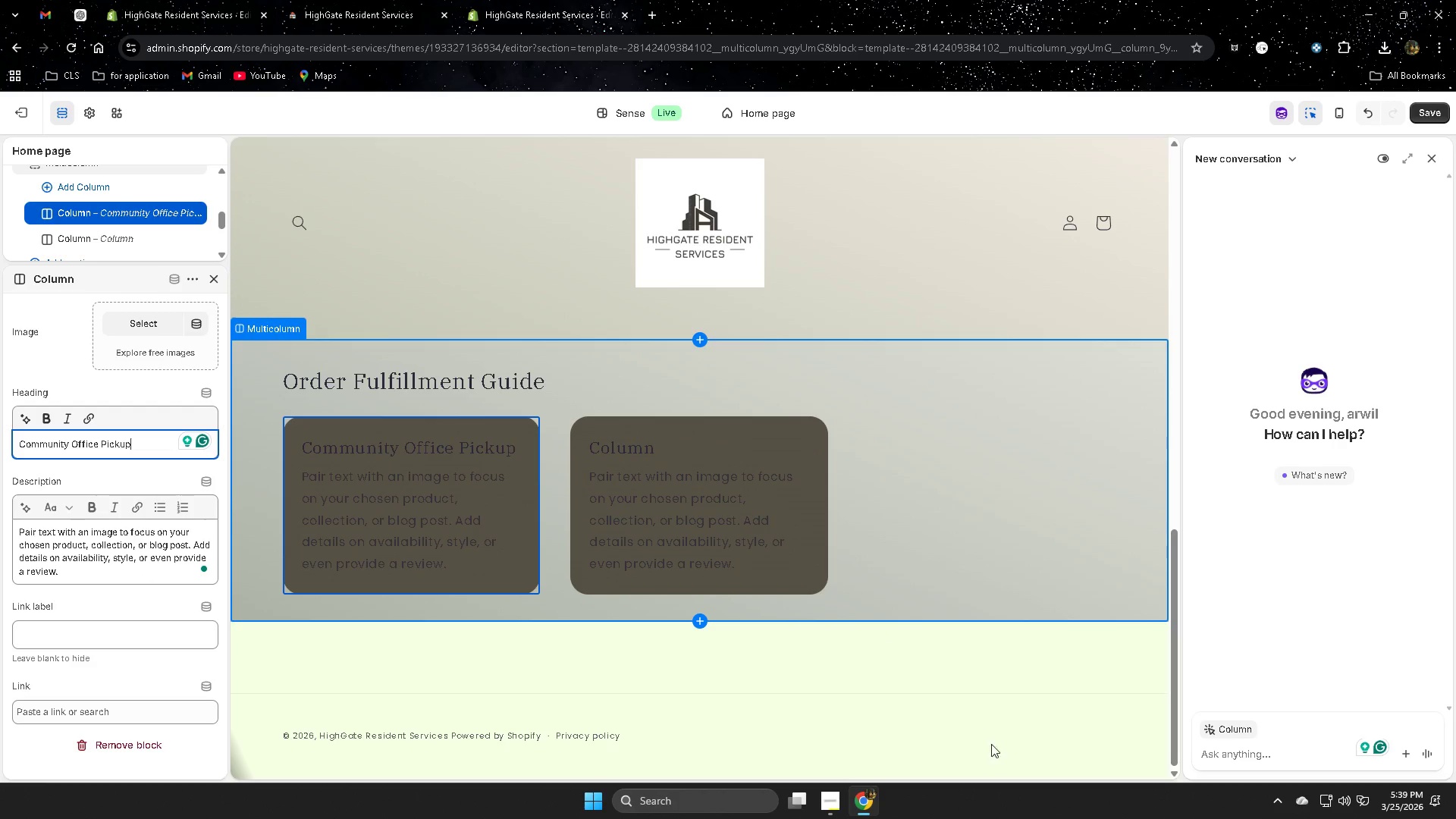 
left_click([547, 2])
 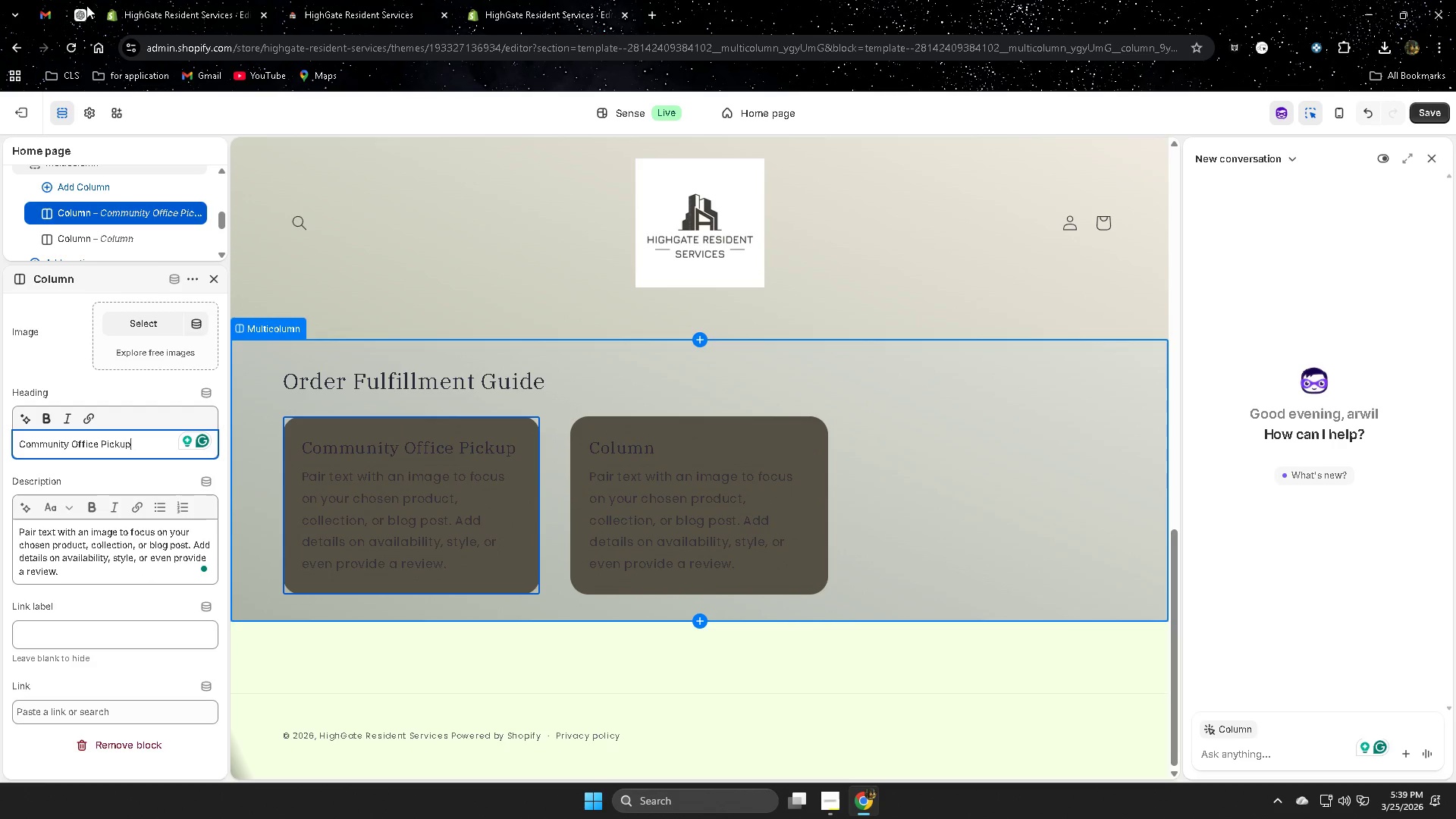 
left_click([80, 9])
 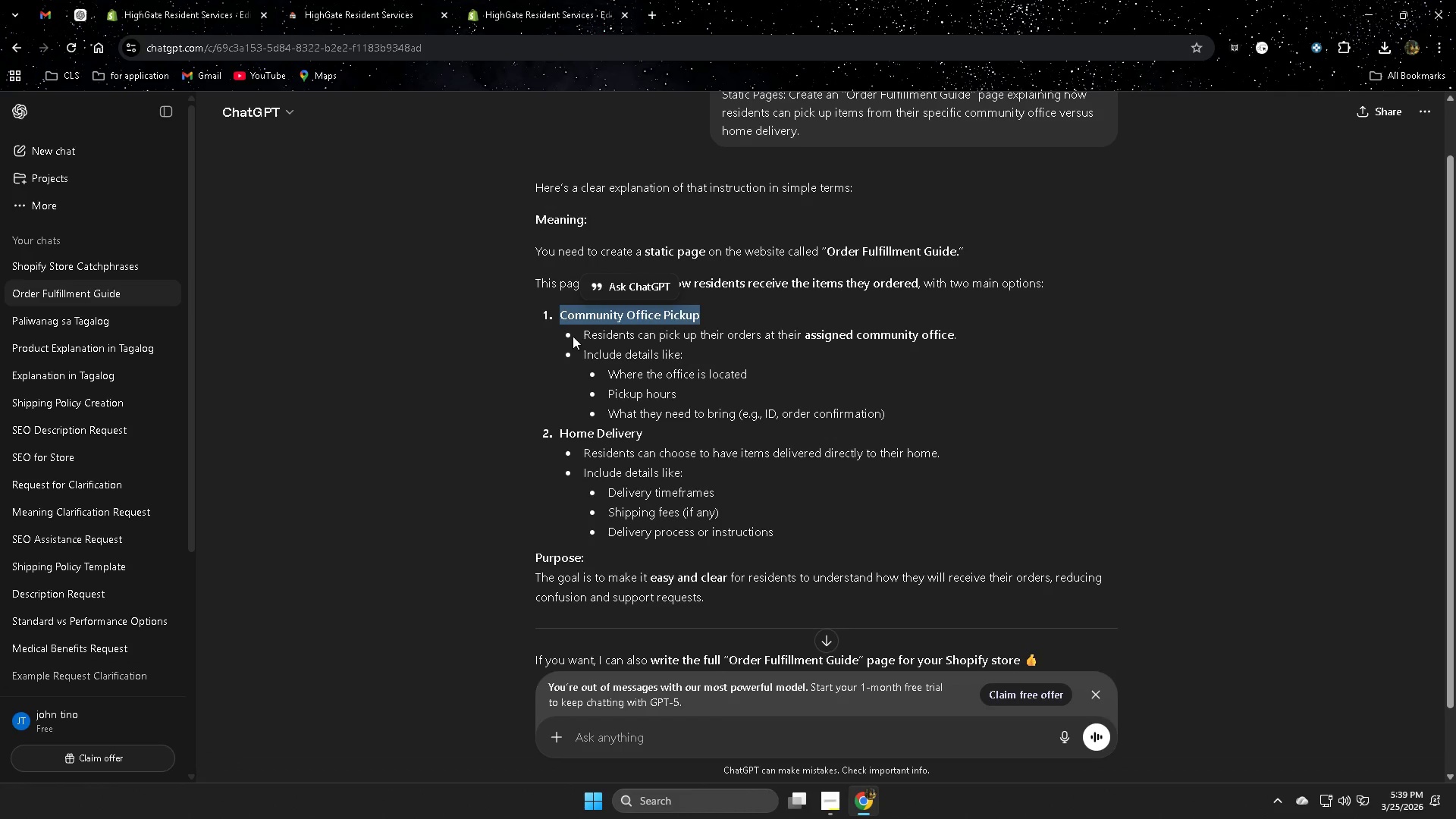 
left_click_drag(start_coordinate=[562, 333], to_coordinate=[601, 348])
 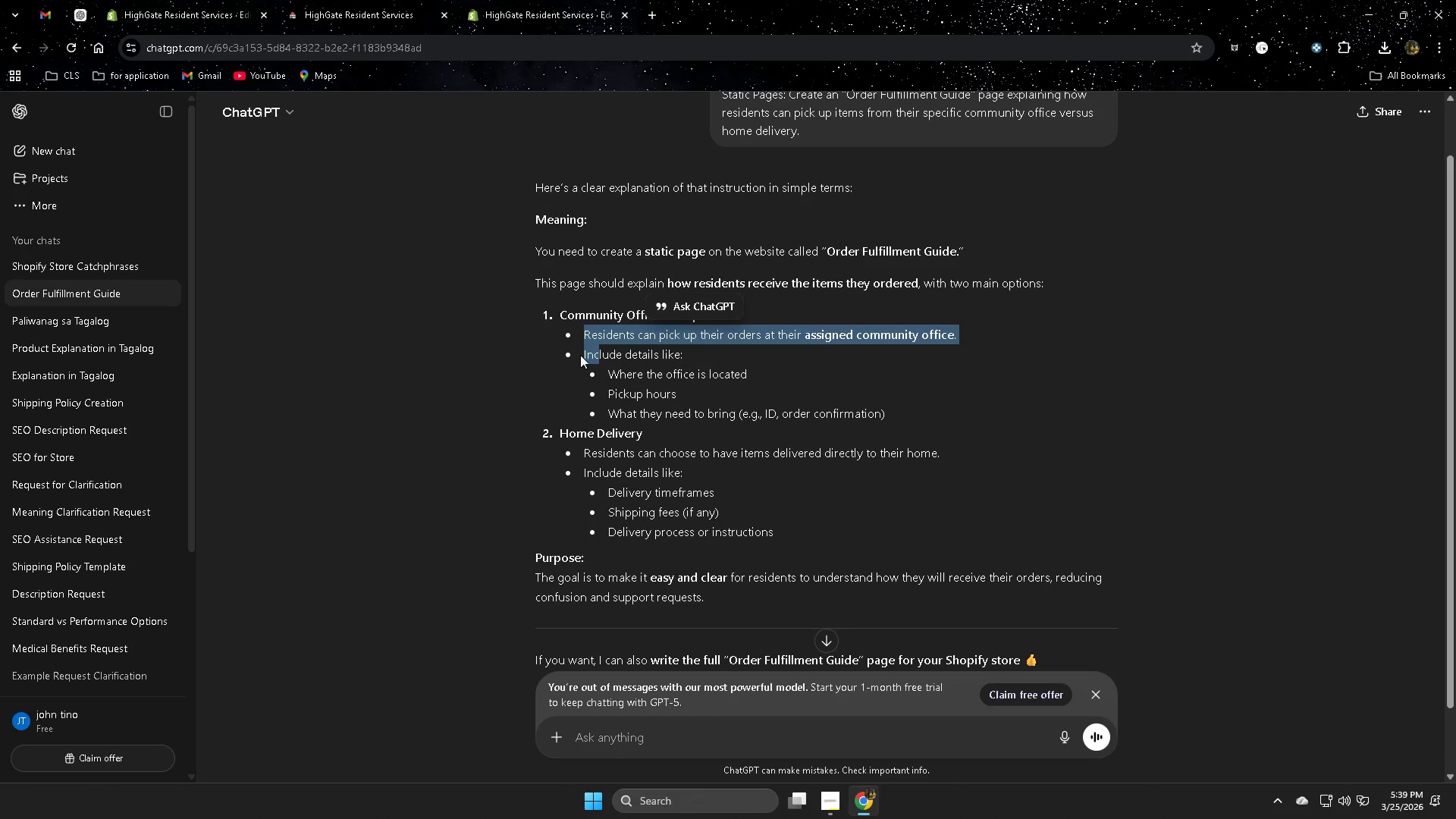 
left_click([583, 347])
 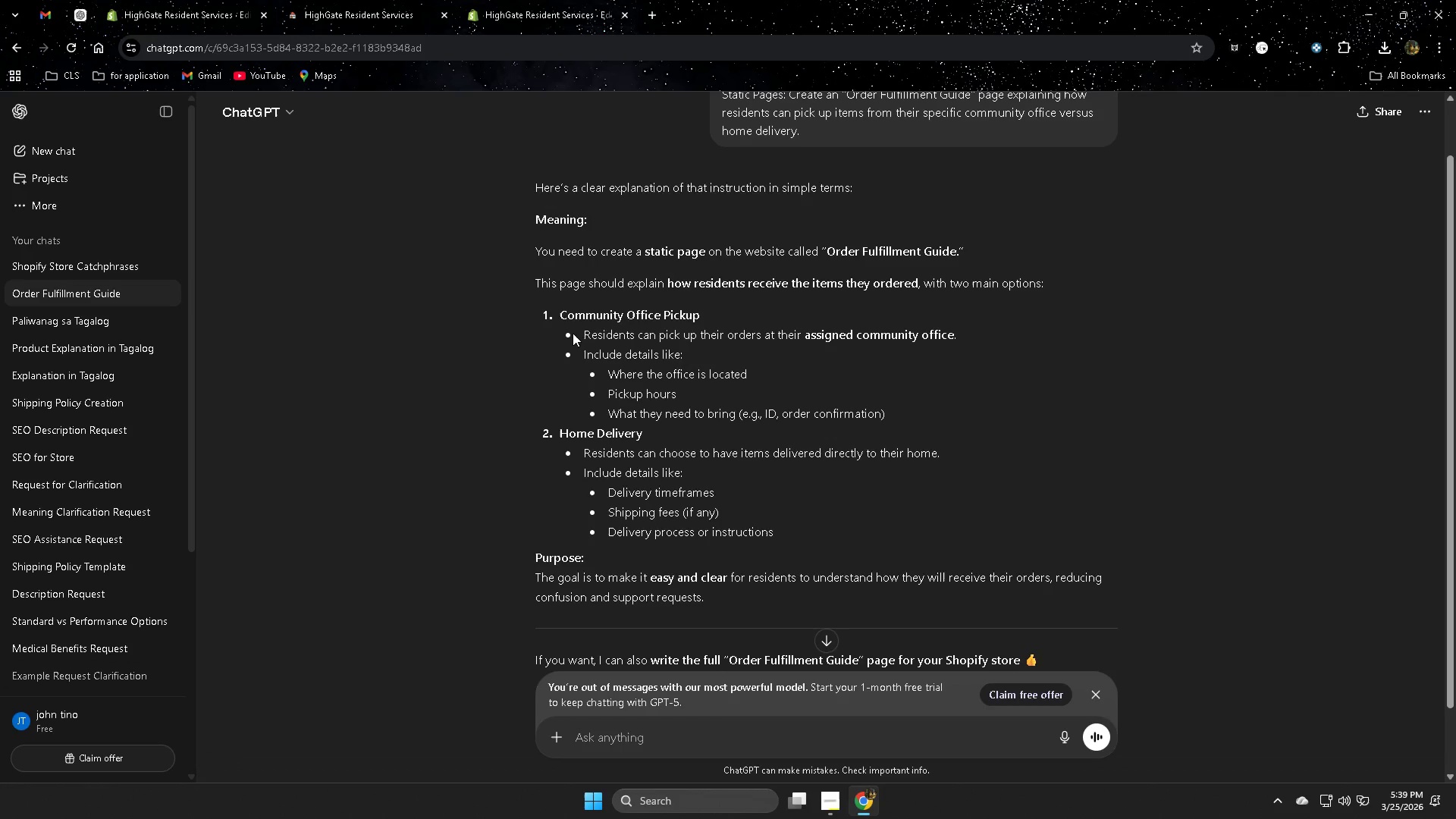 
left_click_drag(start_coordinate=[573, 333], to_coordinate=[893, 417])
 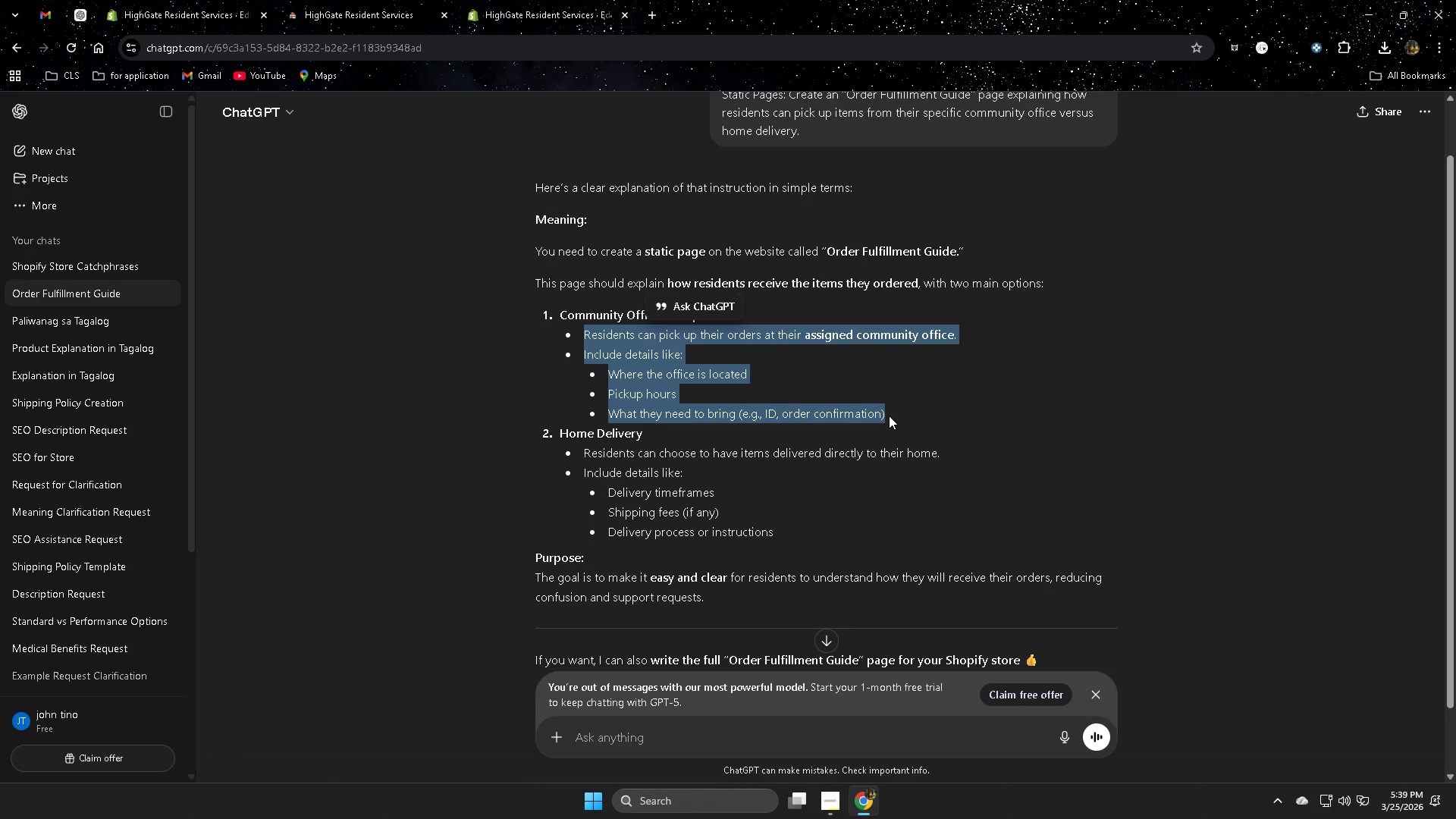 
key(Control+C)
 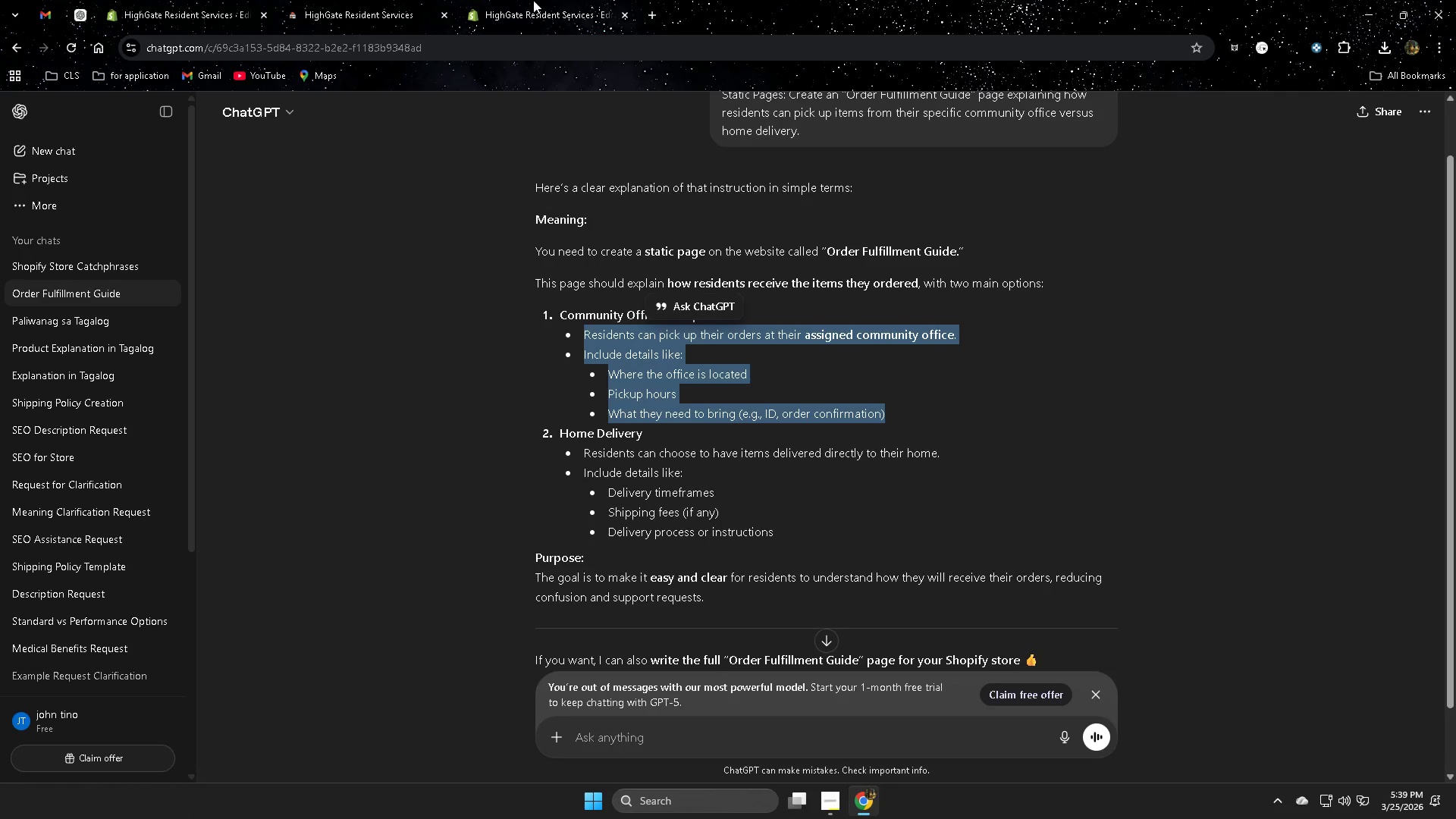 
left_click([533, 0])
 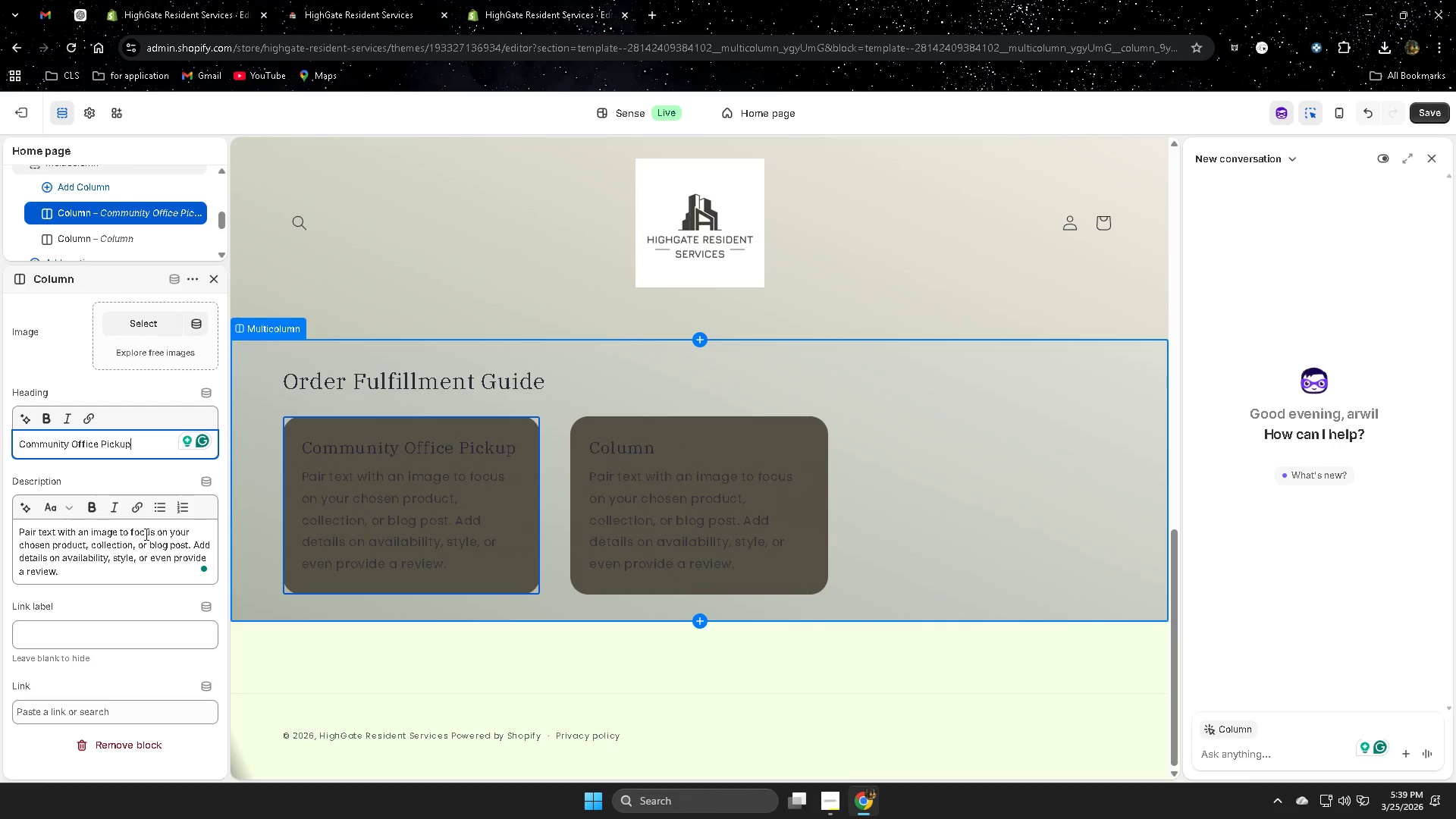 
double_click([115, 554])
 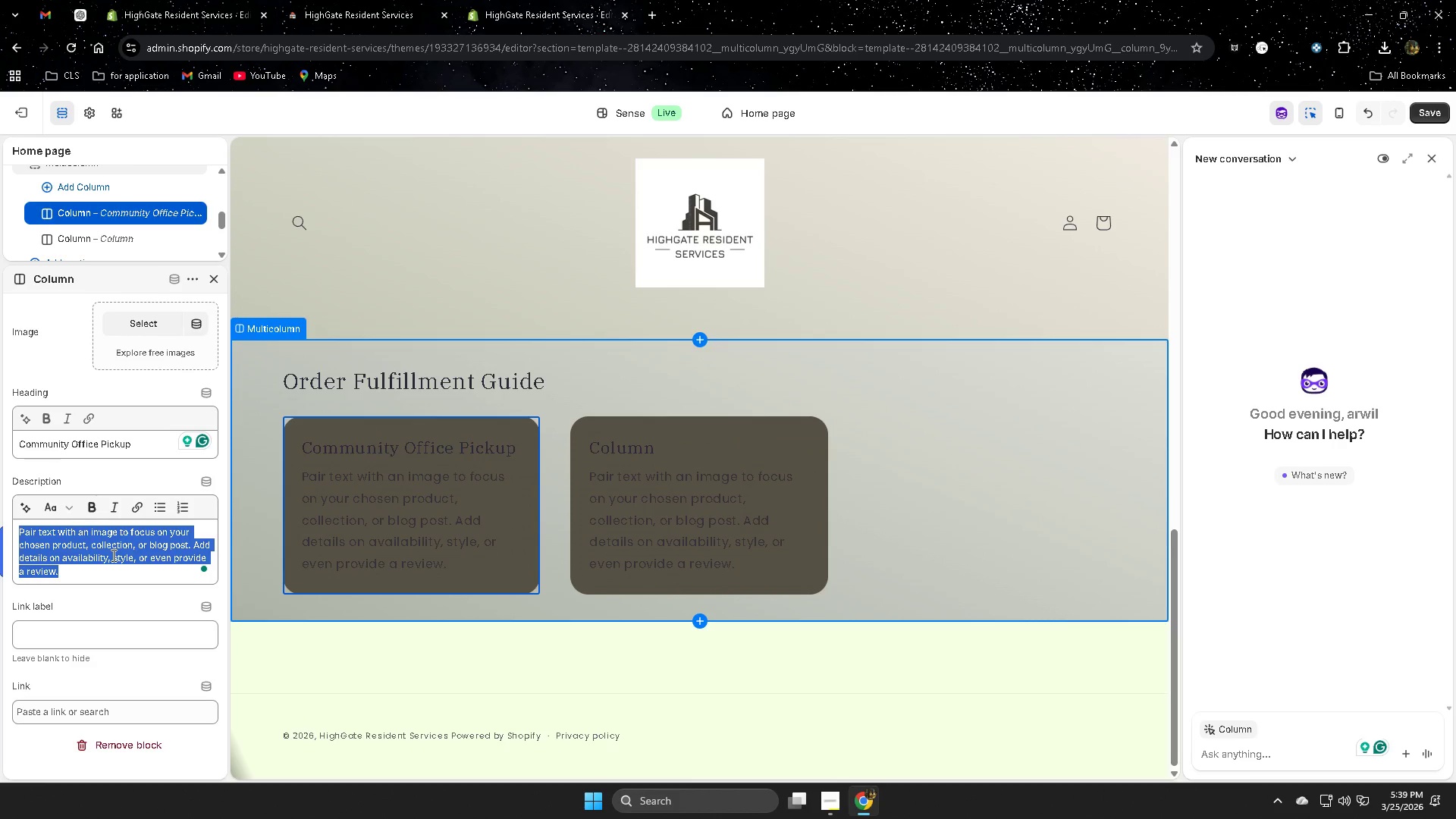 
key(Backspace)
 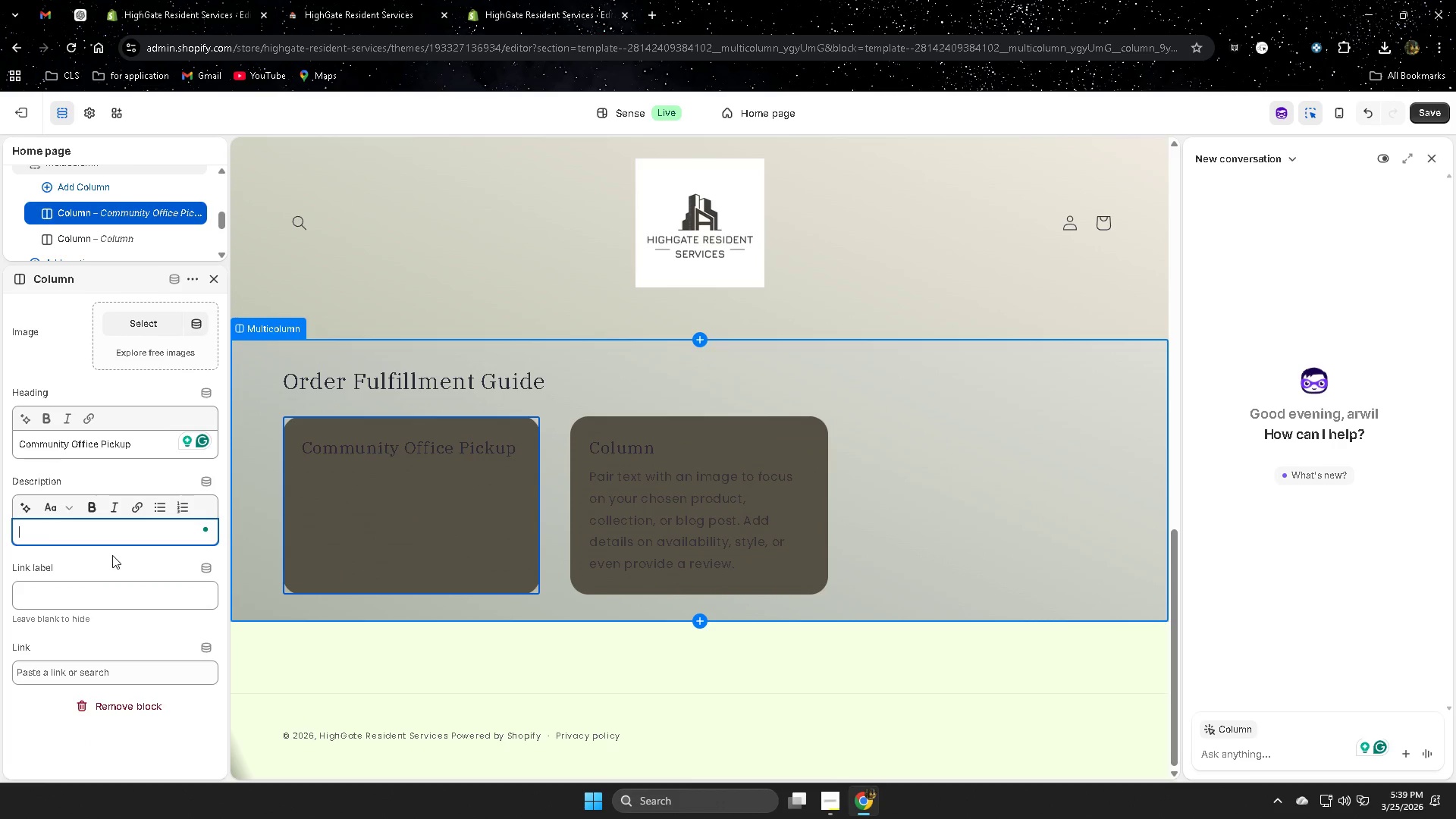 
key(Control+ControlLeft)
 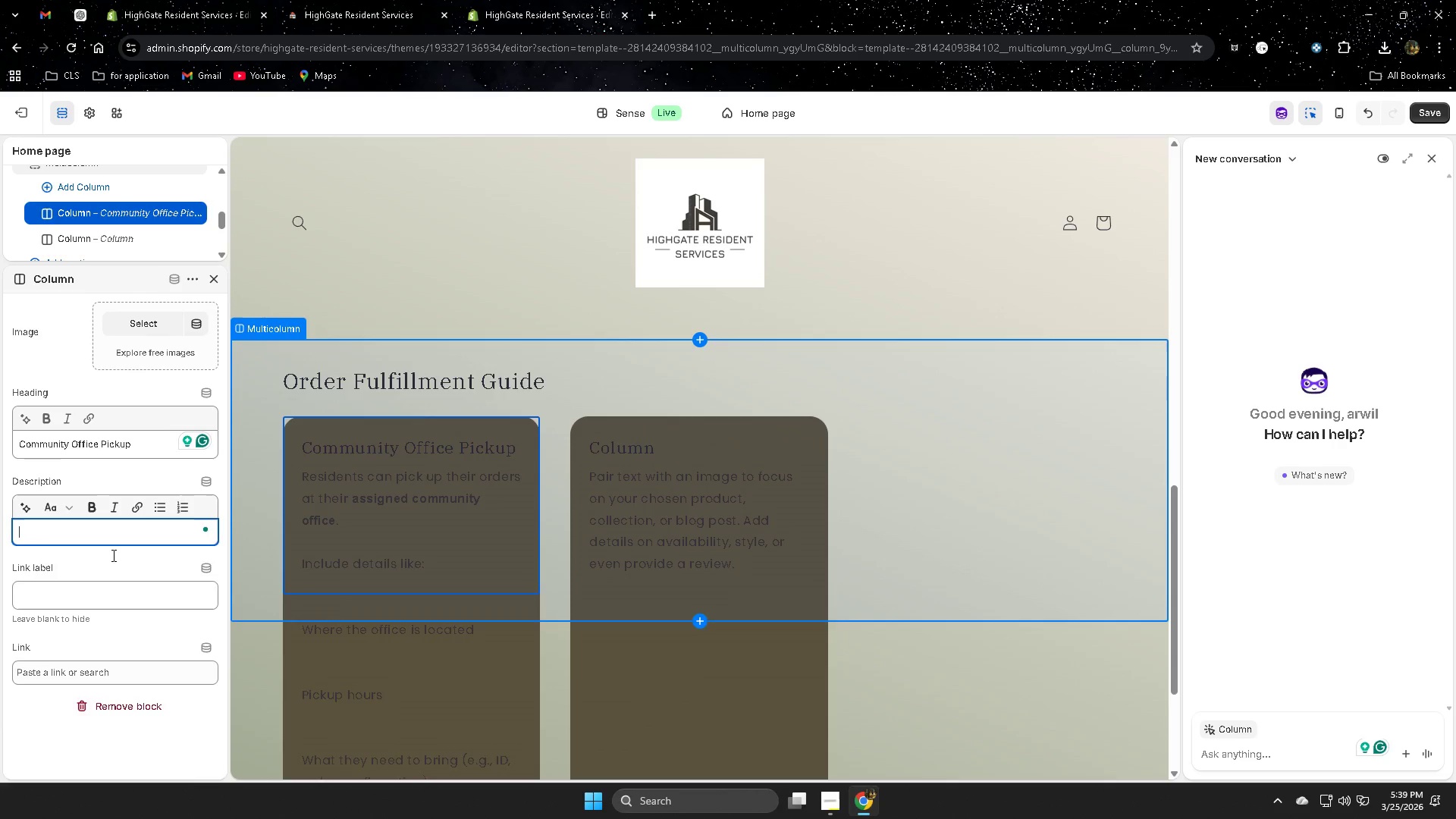 
key(Control+V)
 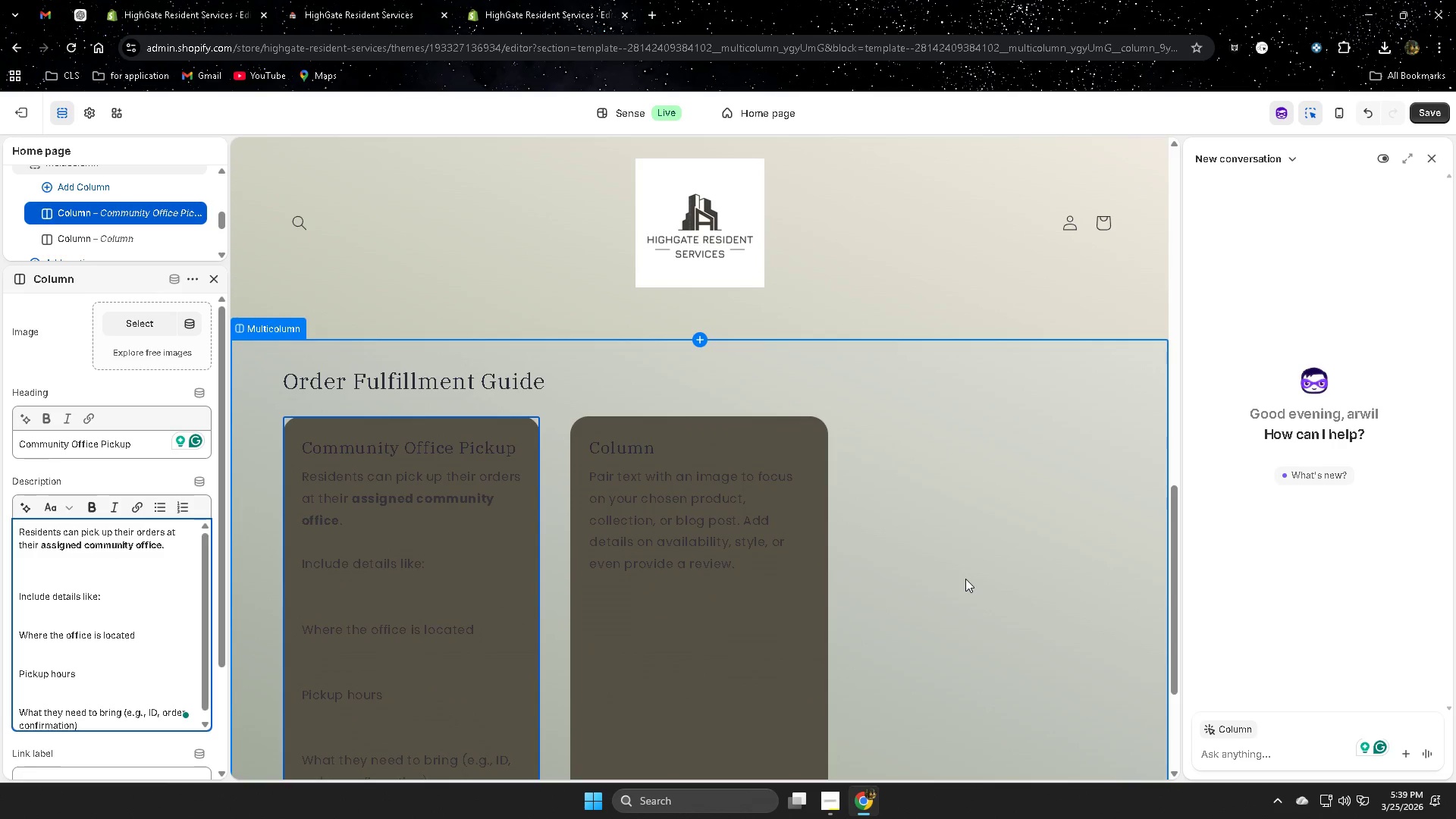 
scroll: coordinate [965, 579], scroll_direction: down, amount: 1.0
 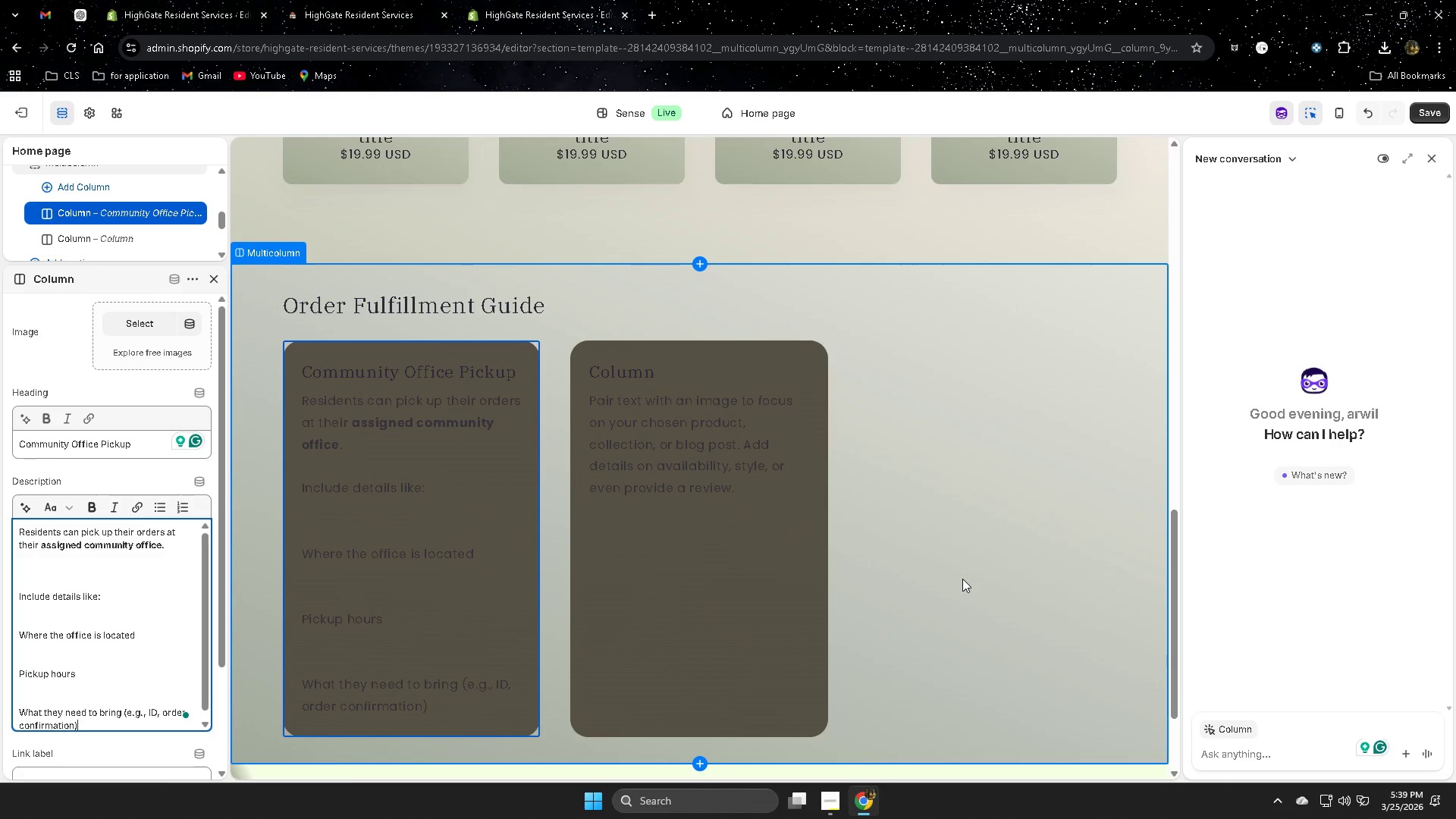 
left_click([956, 576])
 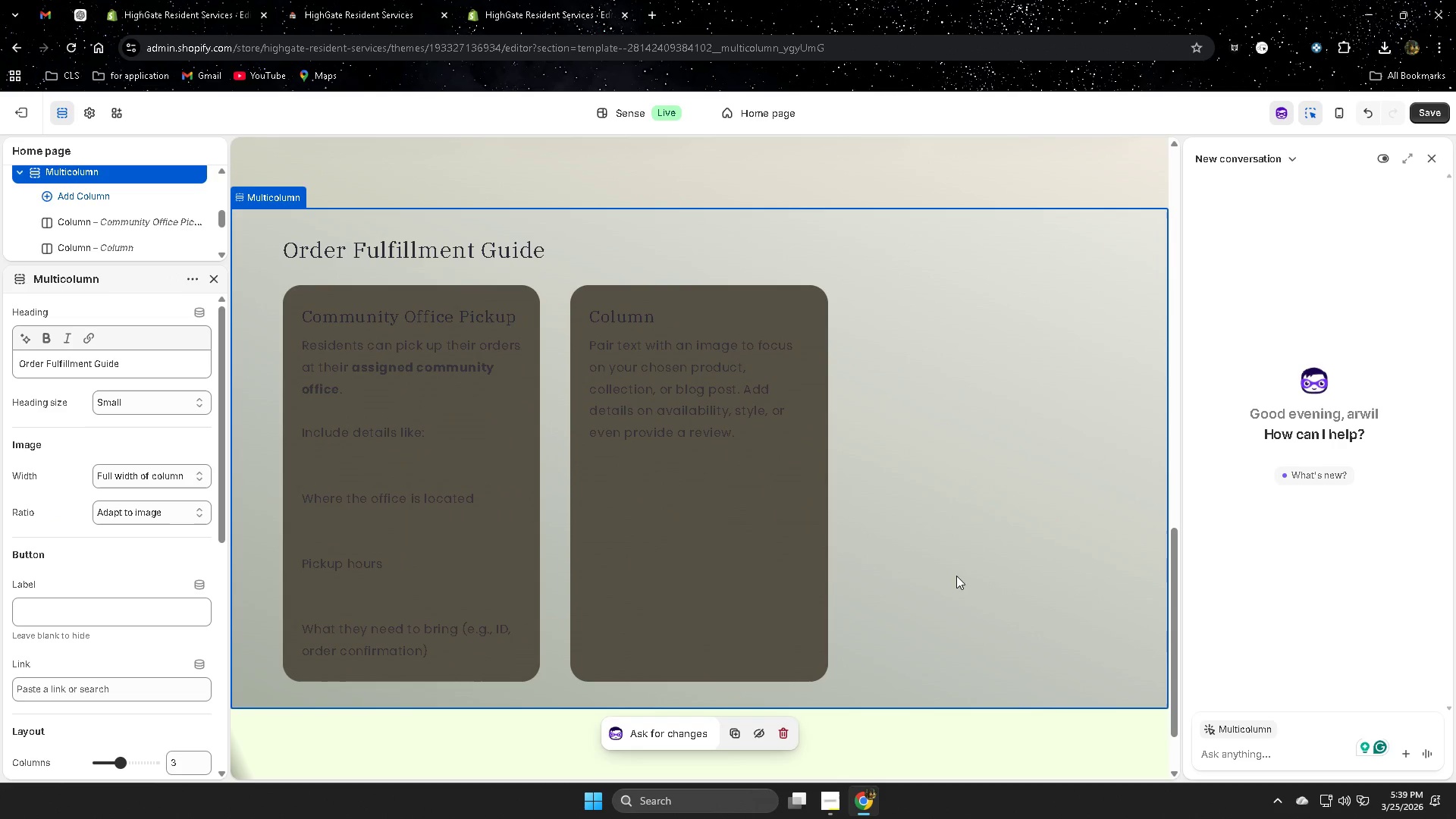 
mouse_move([793, 548])
 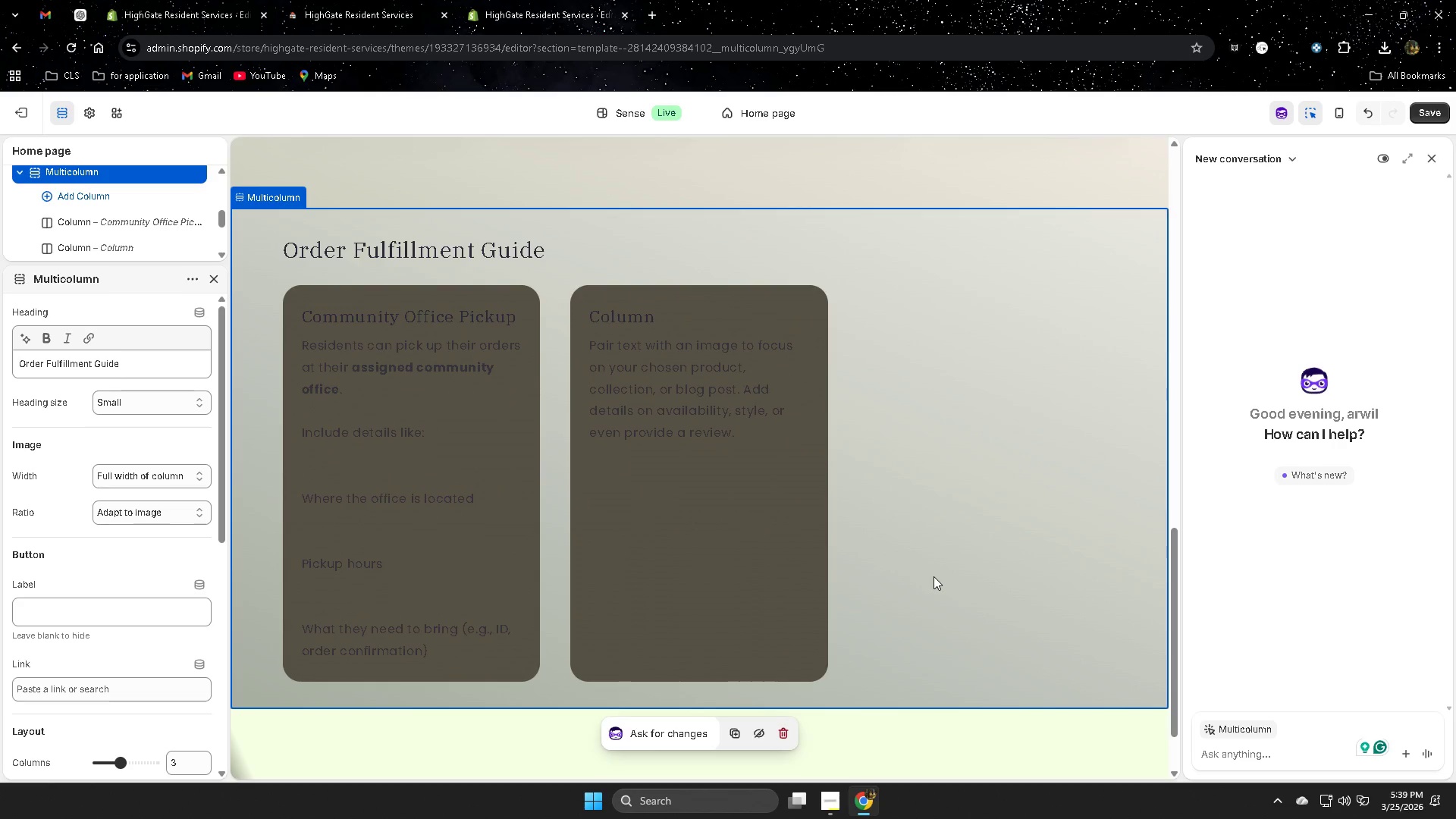 
left_click([934, 576])
 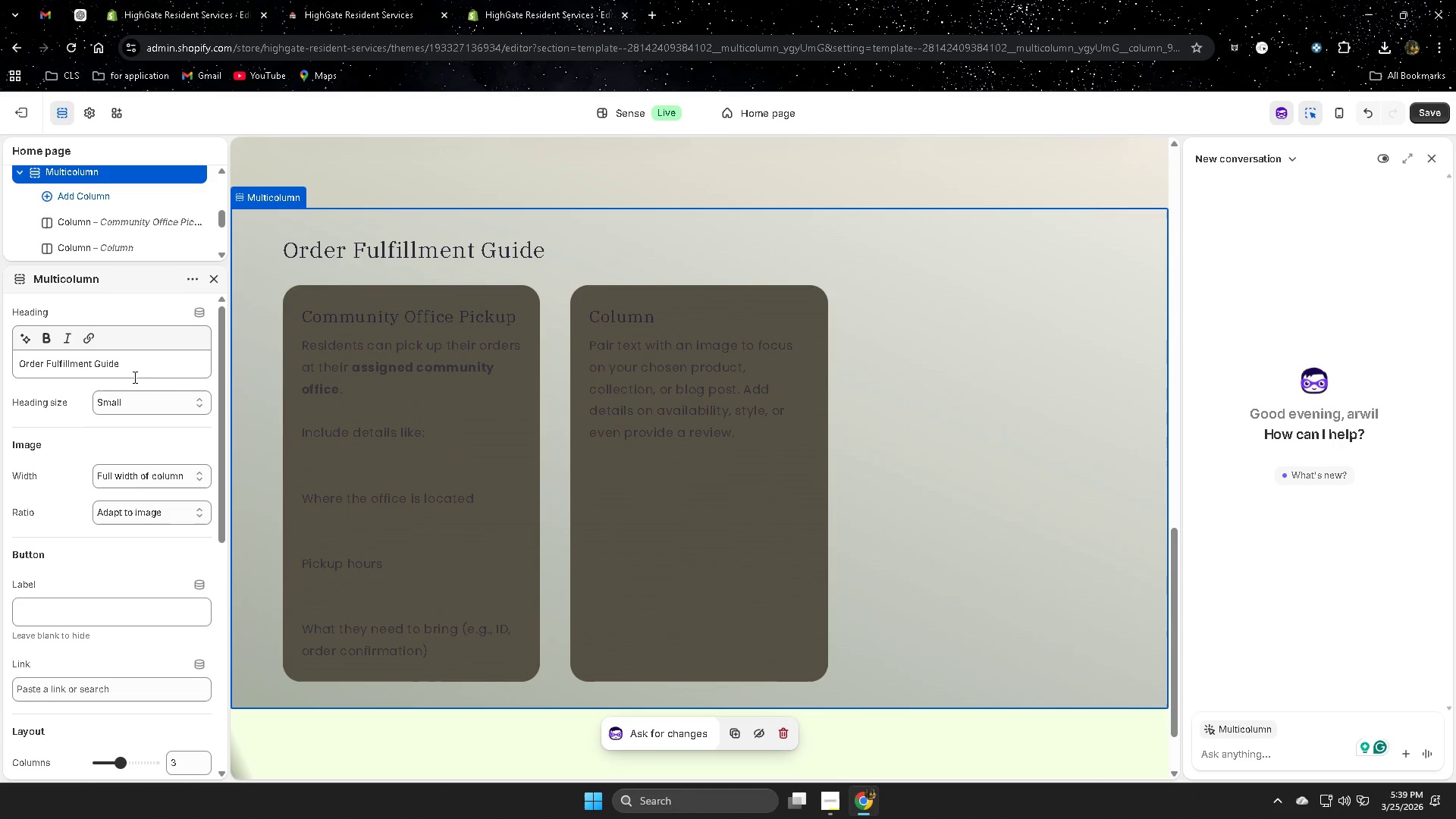 
scroll: coordinate [146, 619], scroll_direction: down, amount: 2.0
 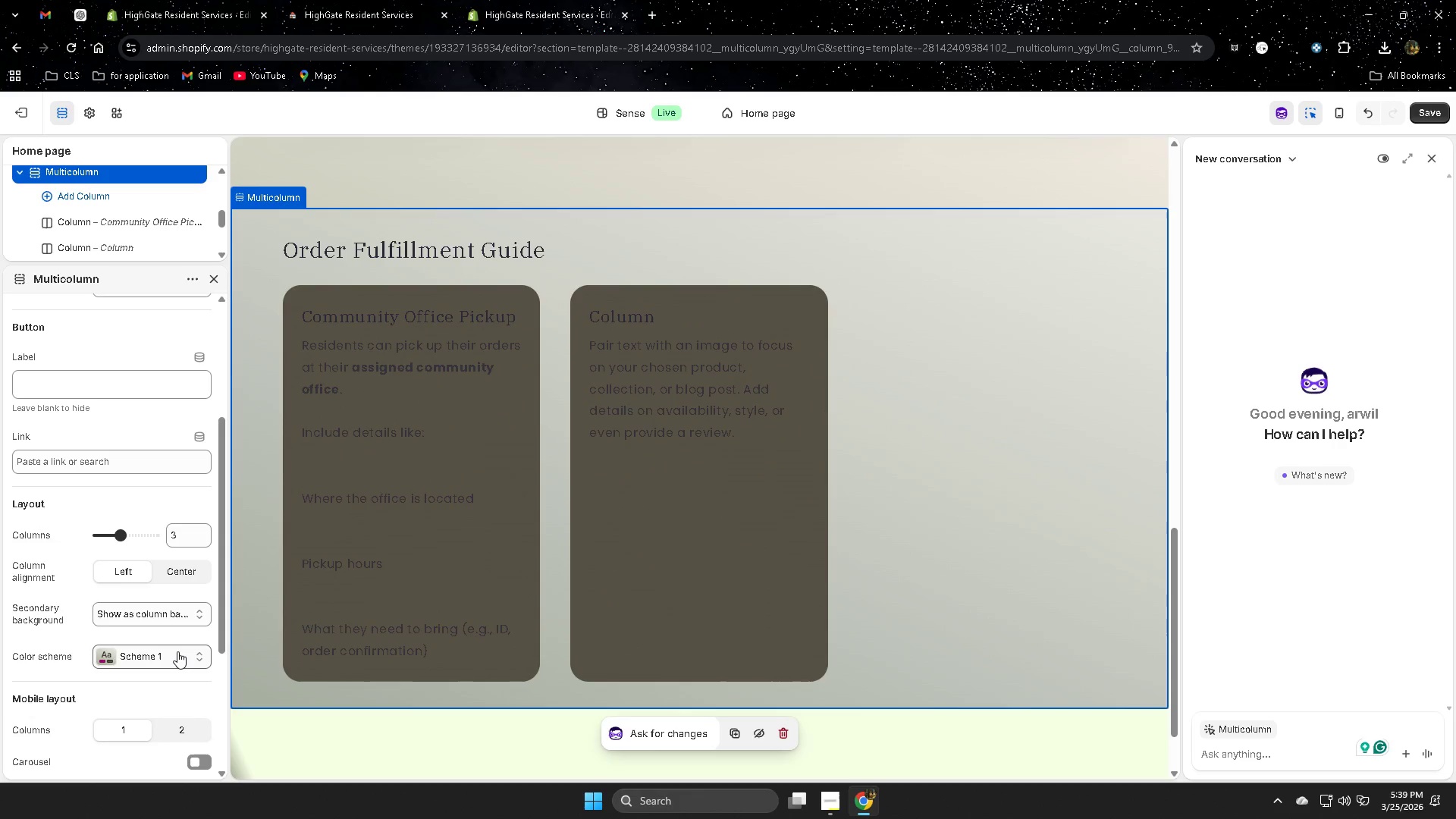 
left_click([177, 651])
 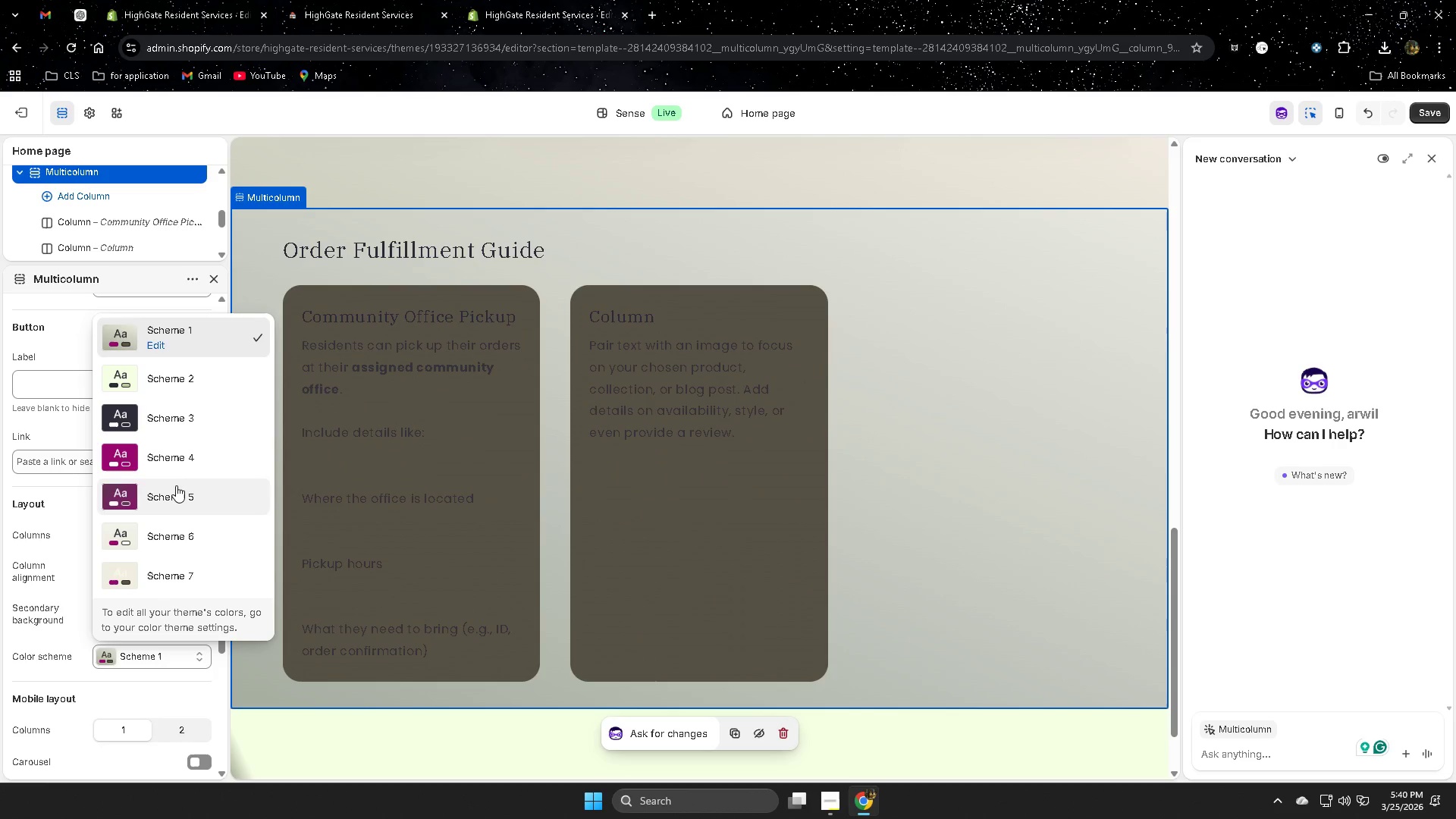 
wait(8.28)
 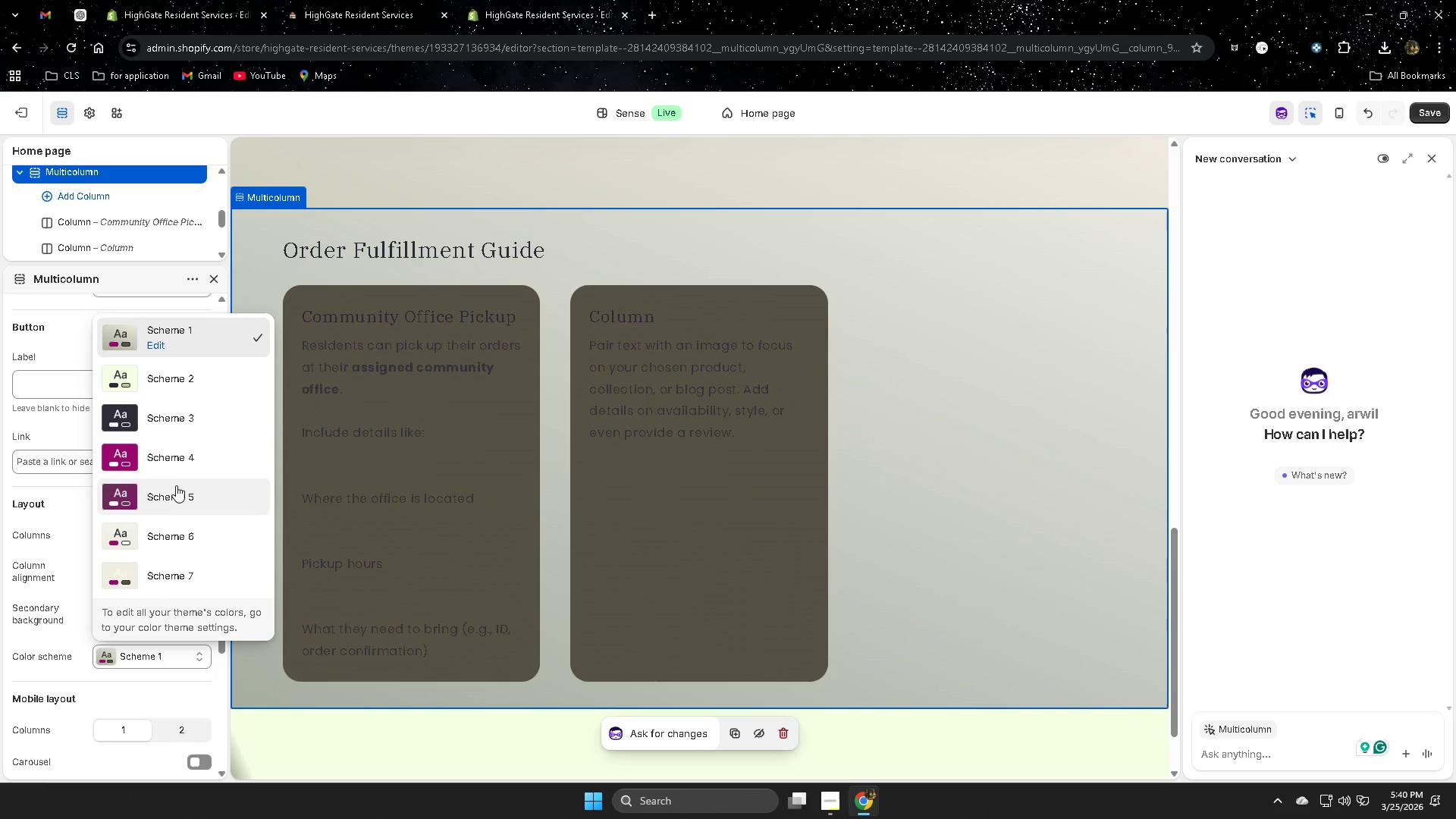 
left_click([163, 541])
 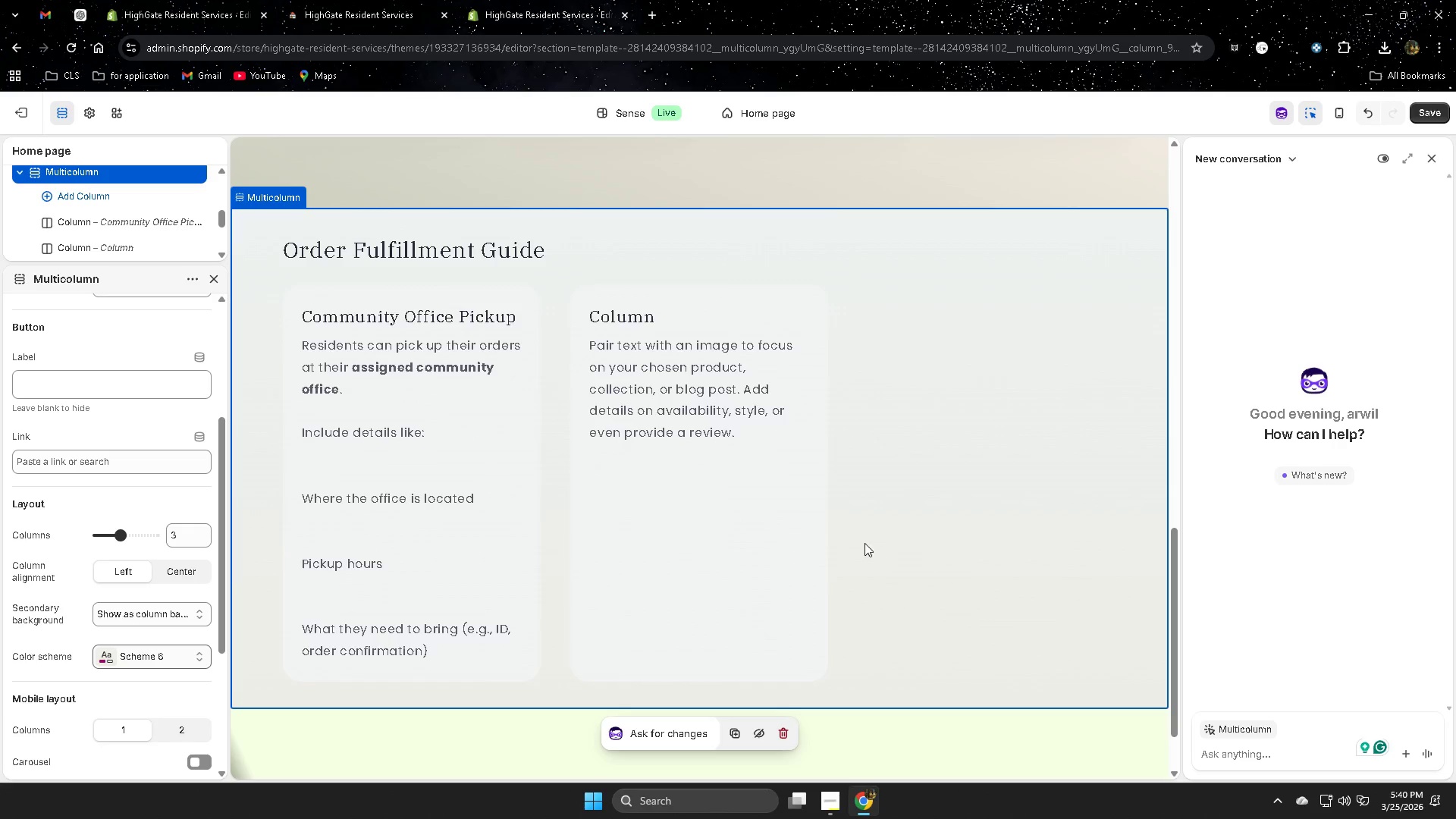 
wait(5.16)
 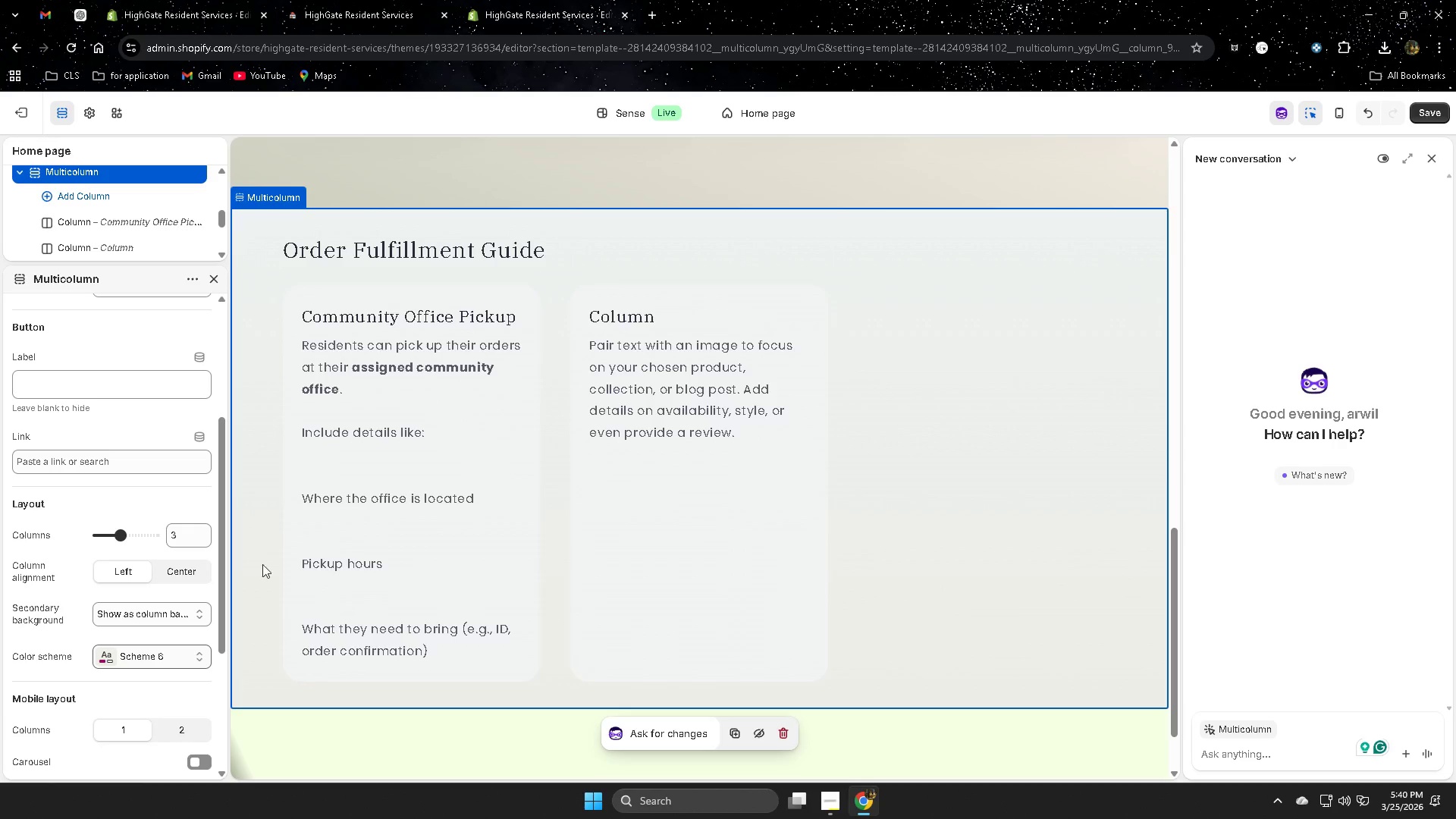 
scroll: coordinate [124, 504], scroll_direction: up, amount: 5.0
 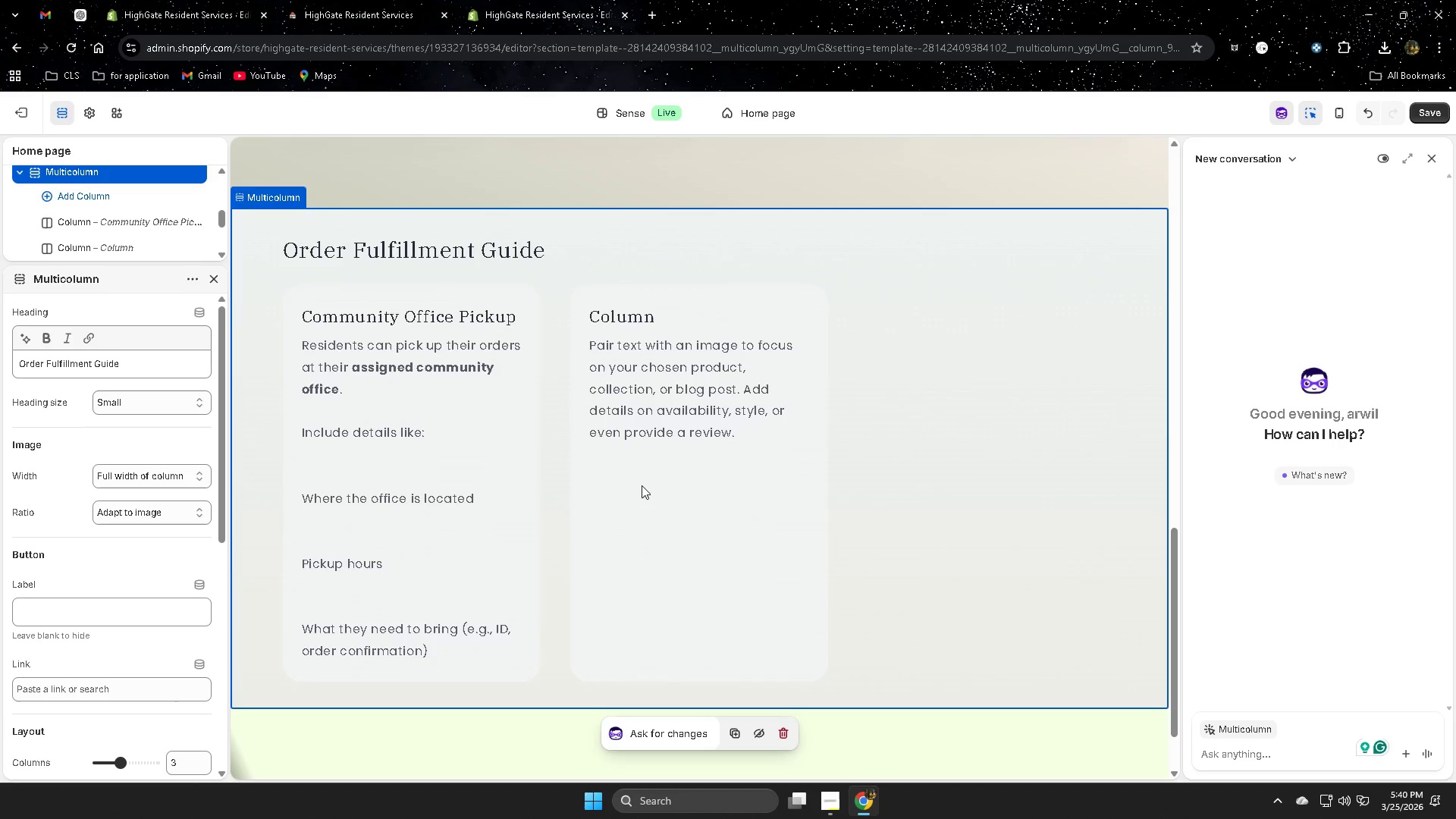 
left_click([698, 494])
 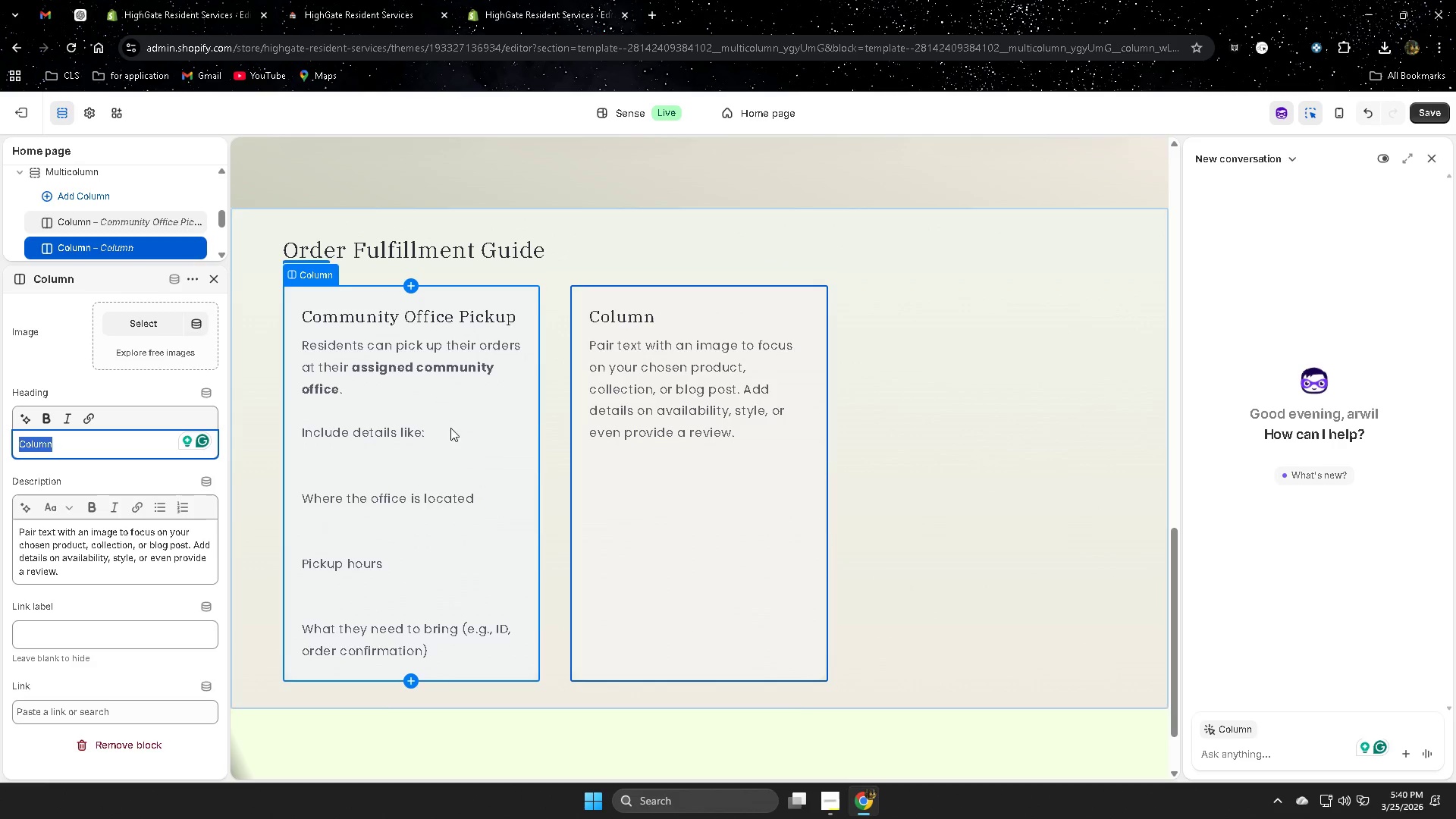 
wait(18.12)
 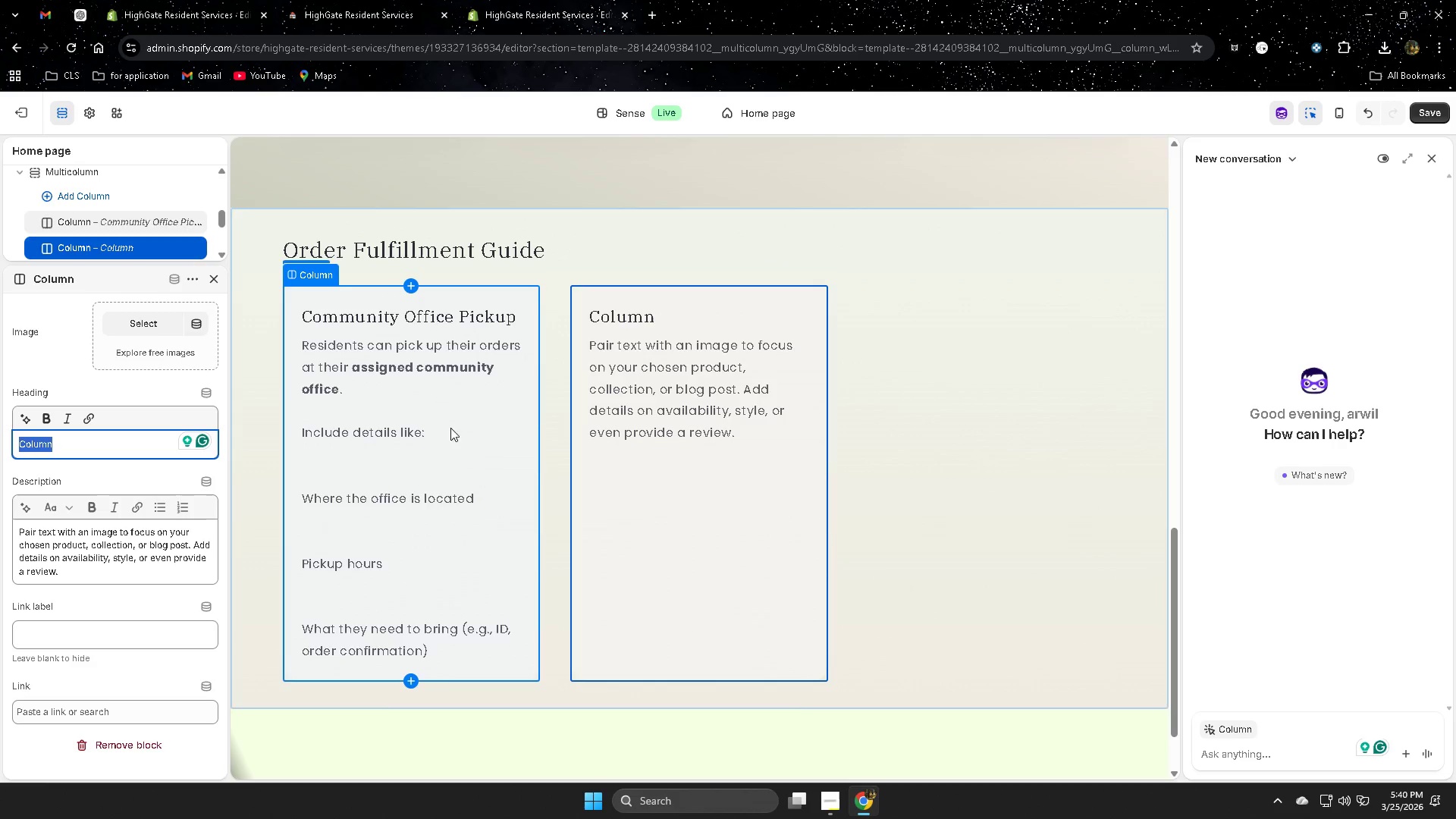 
left_click([86, 13])
 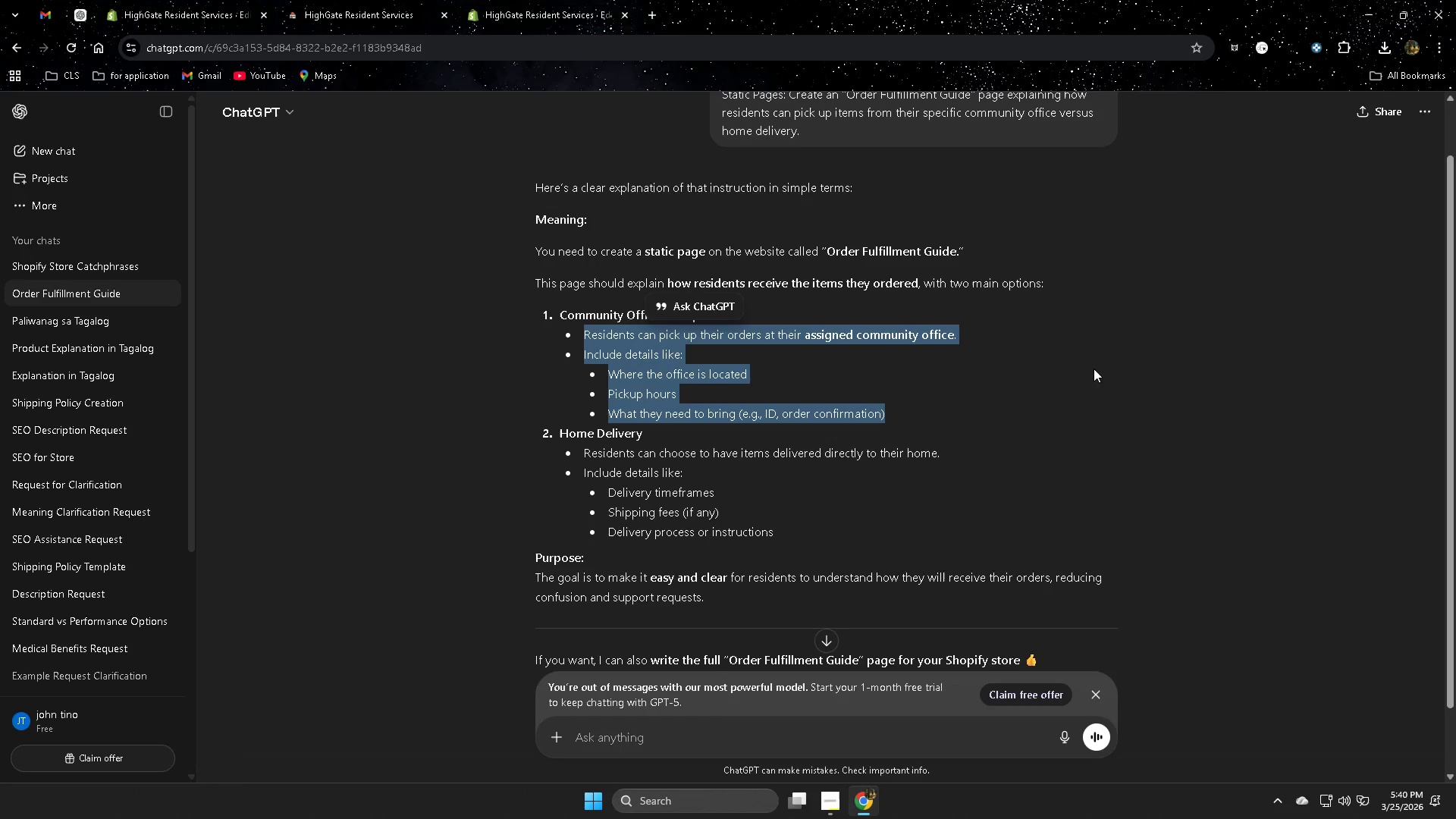 
left_click([1225, 385])
 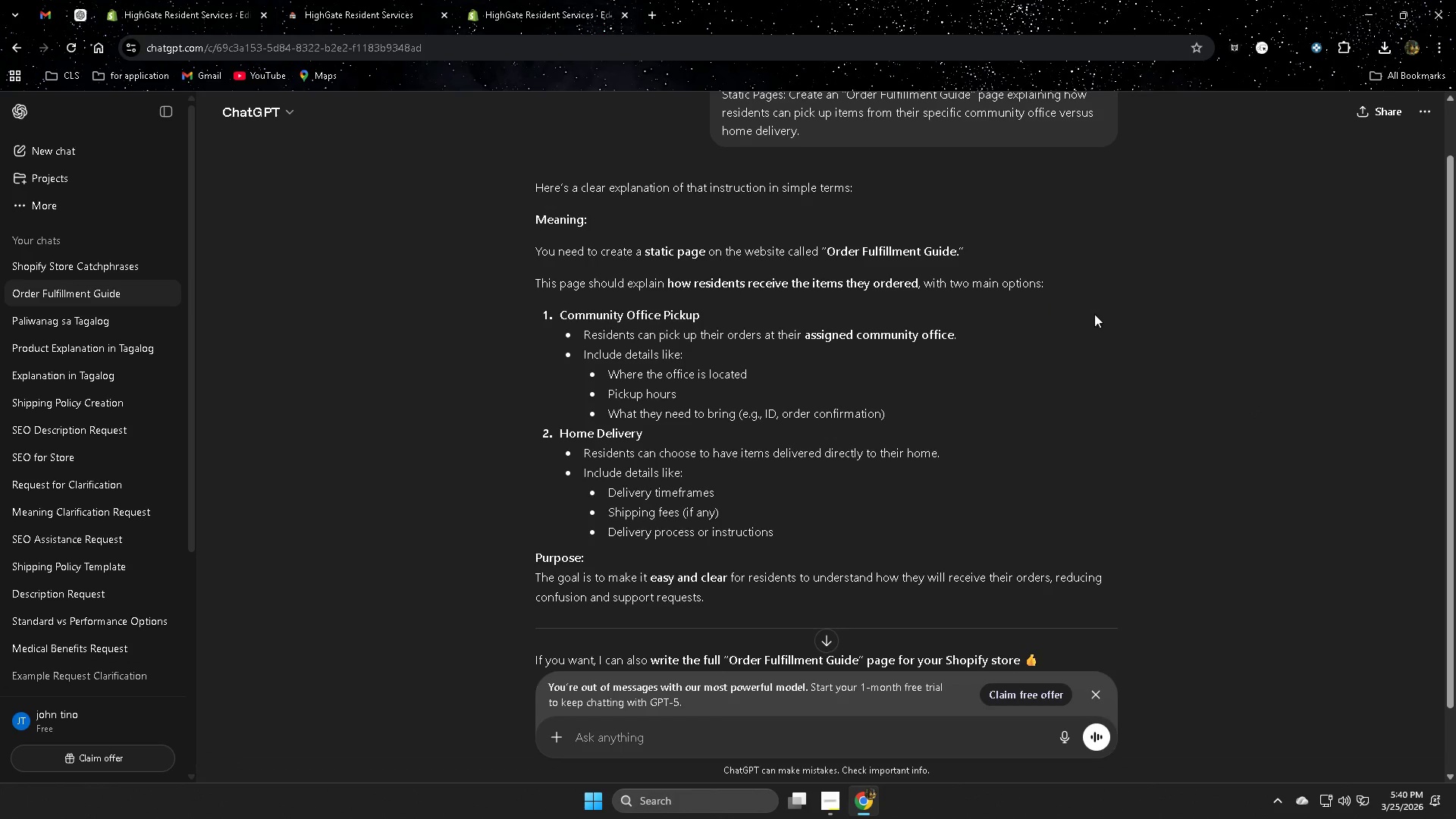 
wait(10.2)
 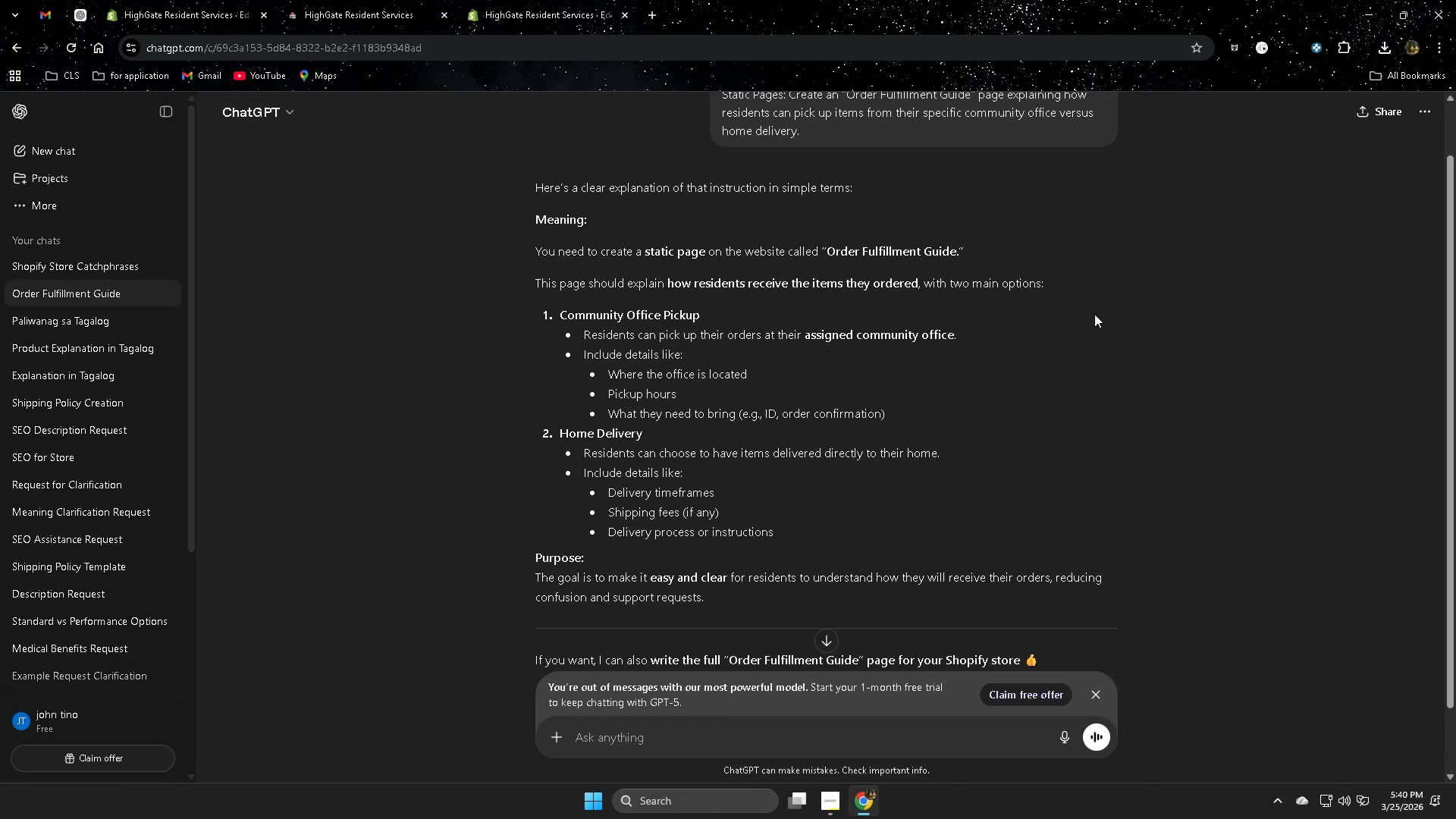 
scroll: coordinate [1100, 493], scroll_direction: down, amount: 1.0
 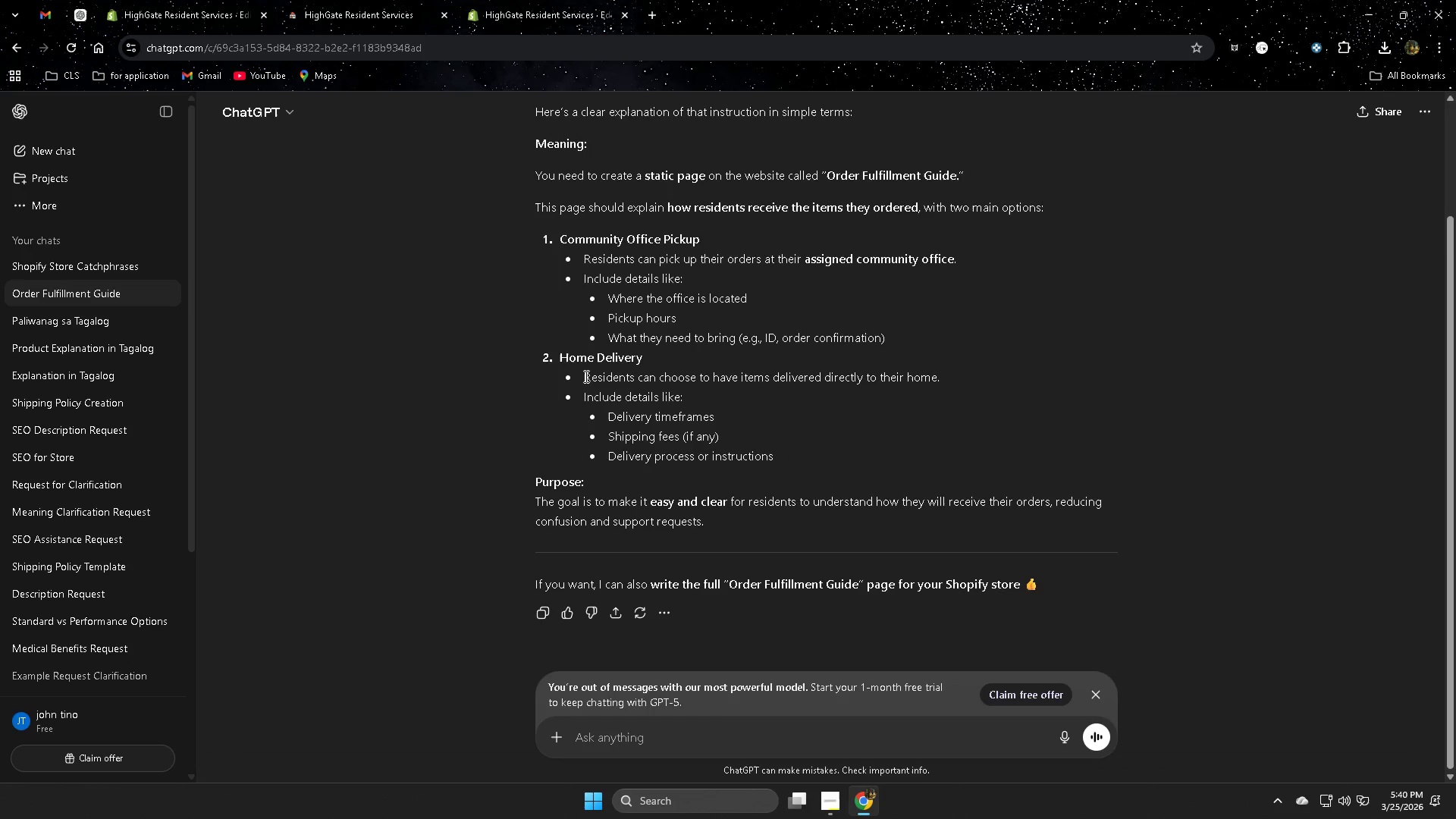 
wait(6.57)
 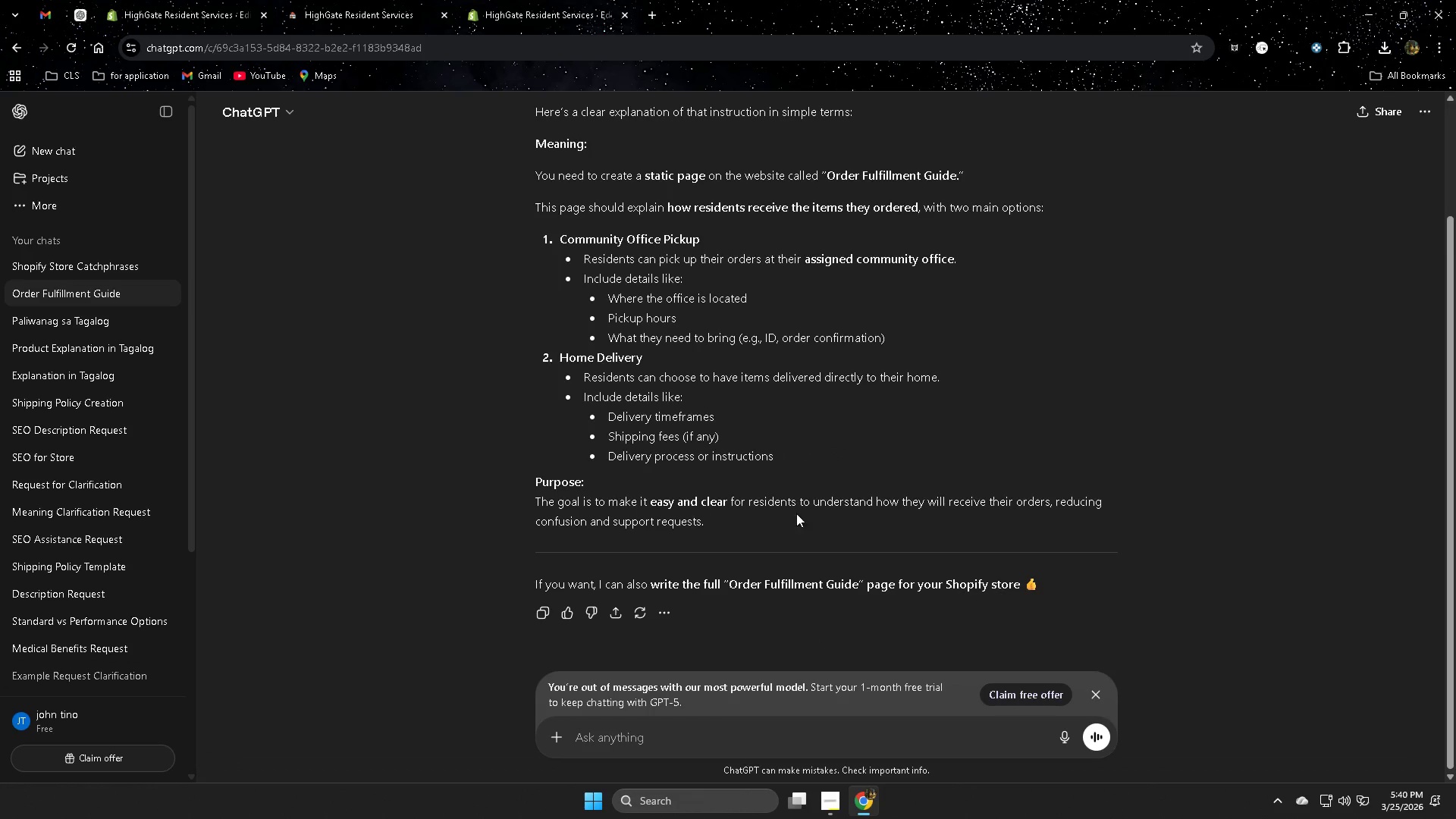 
left_click_drag(start_coordinate=[582, 373], to_coordinate=[790, 449])
 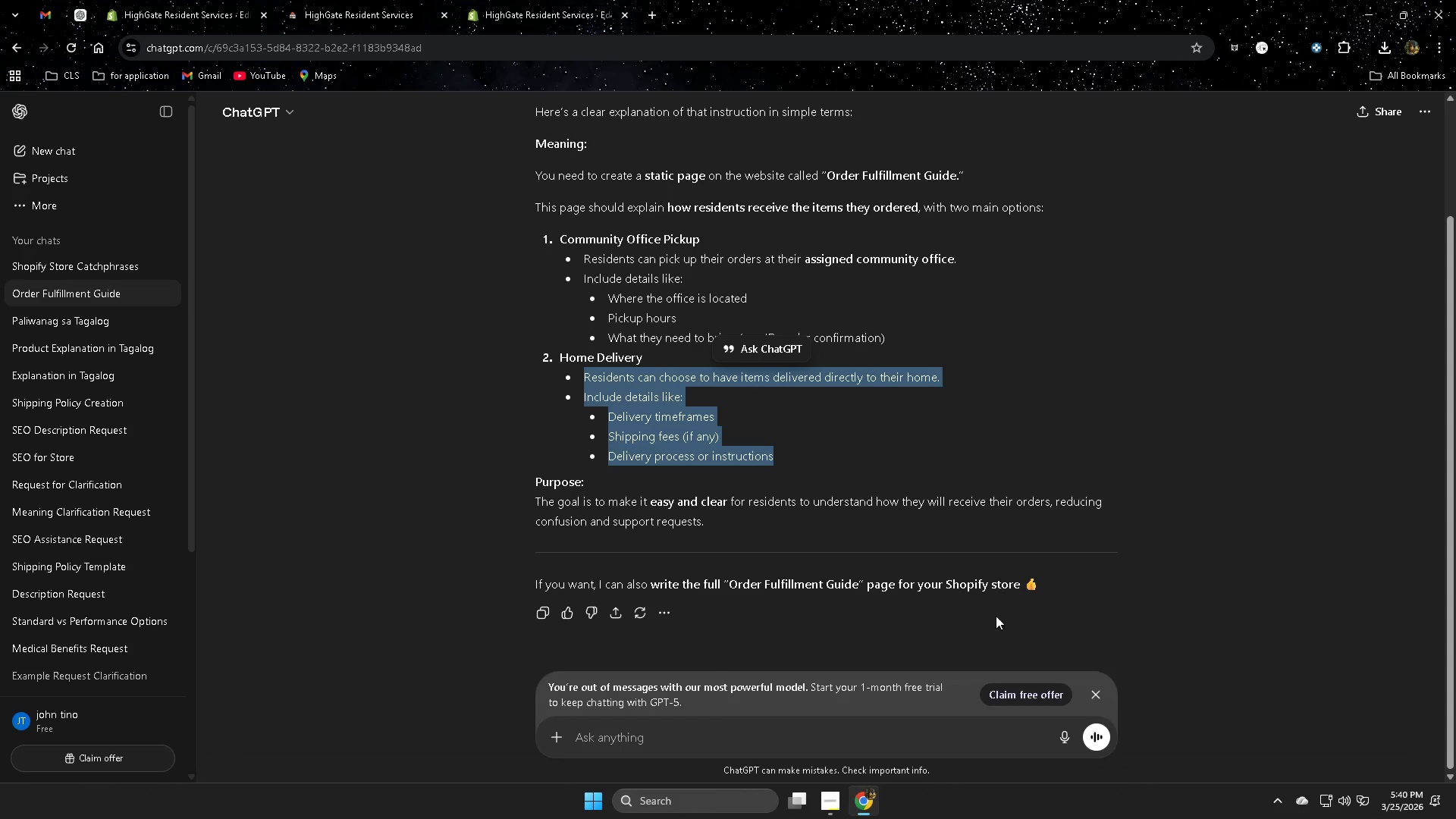 
wait(7.58)
 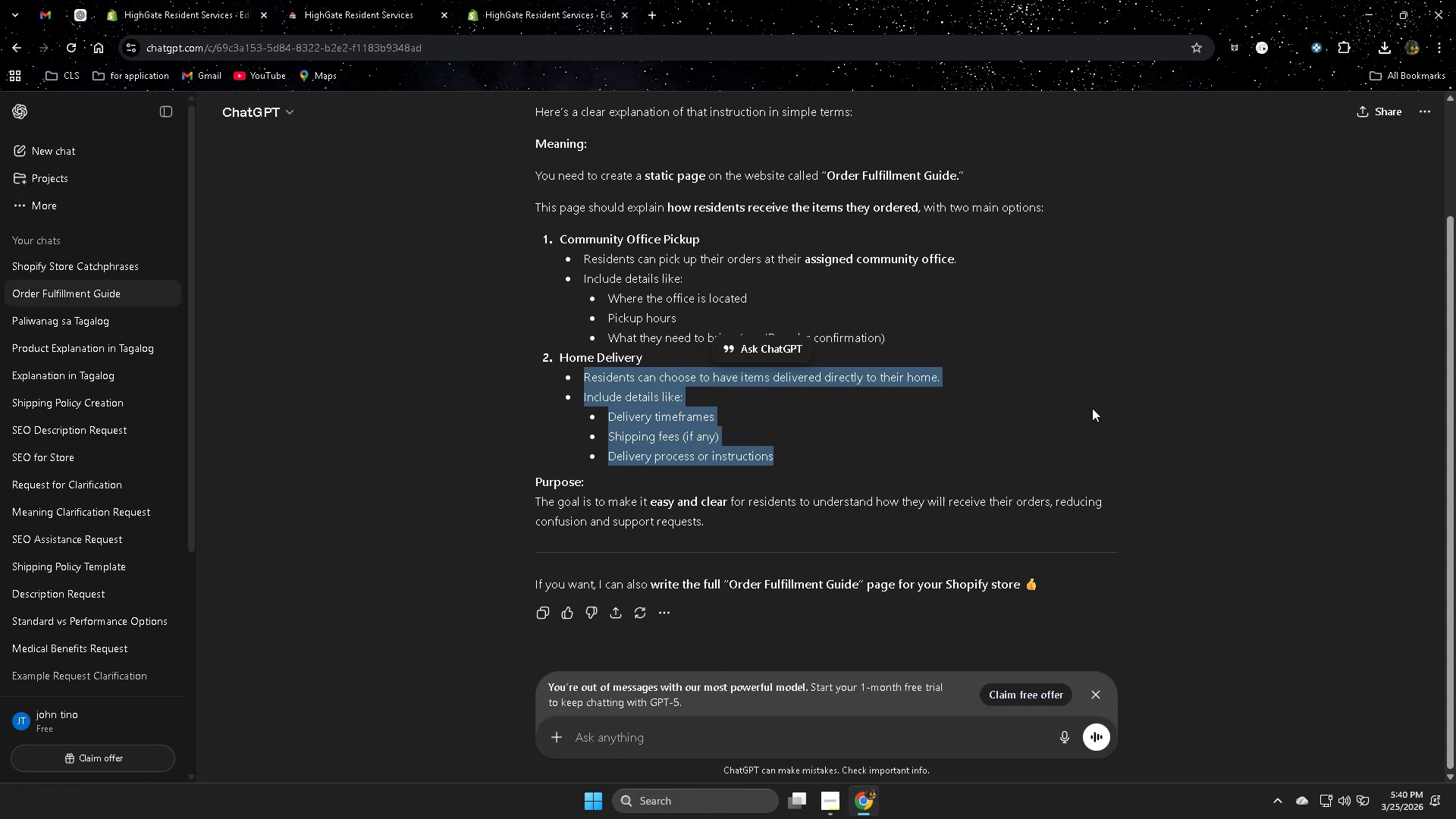 
key(Control+ControlLeft)
 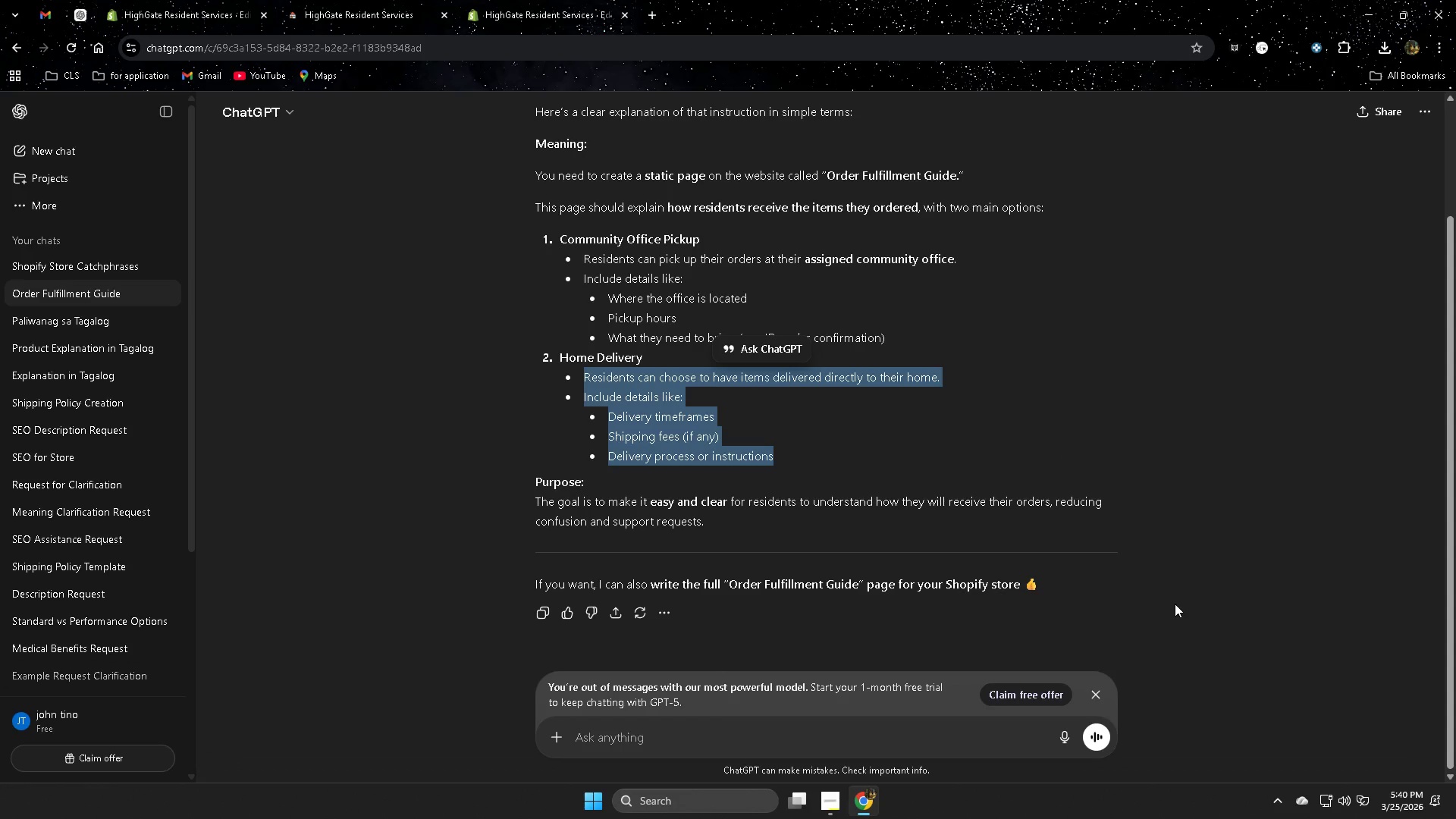 
key(Control+C)
 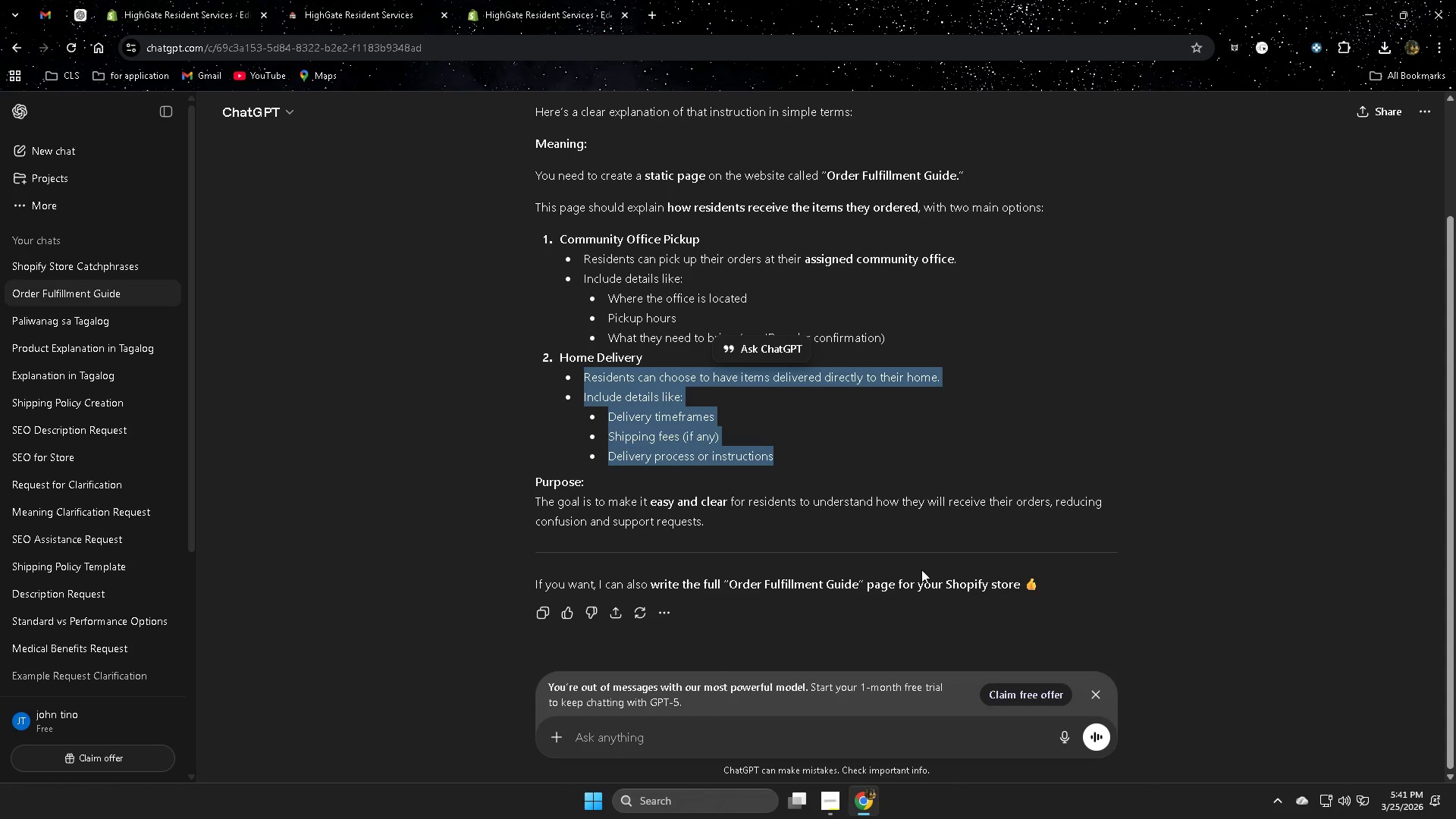 
scroll: coordinate [930, 577], scroll_direction: down, amount: 1.0
 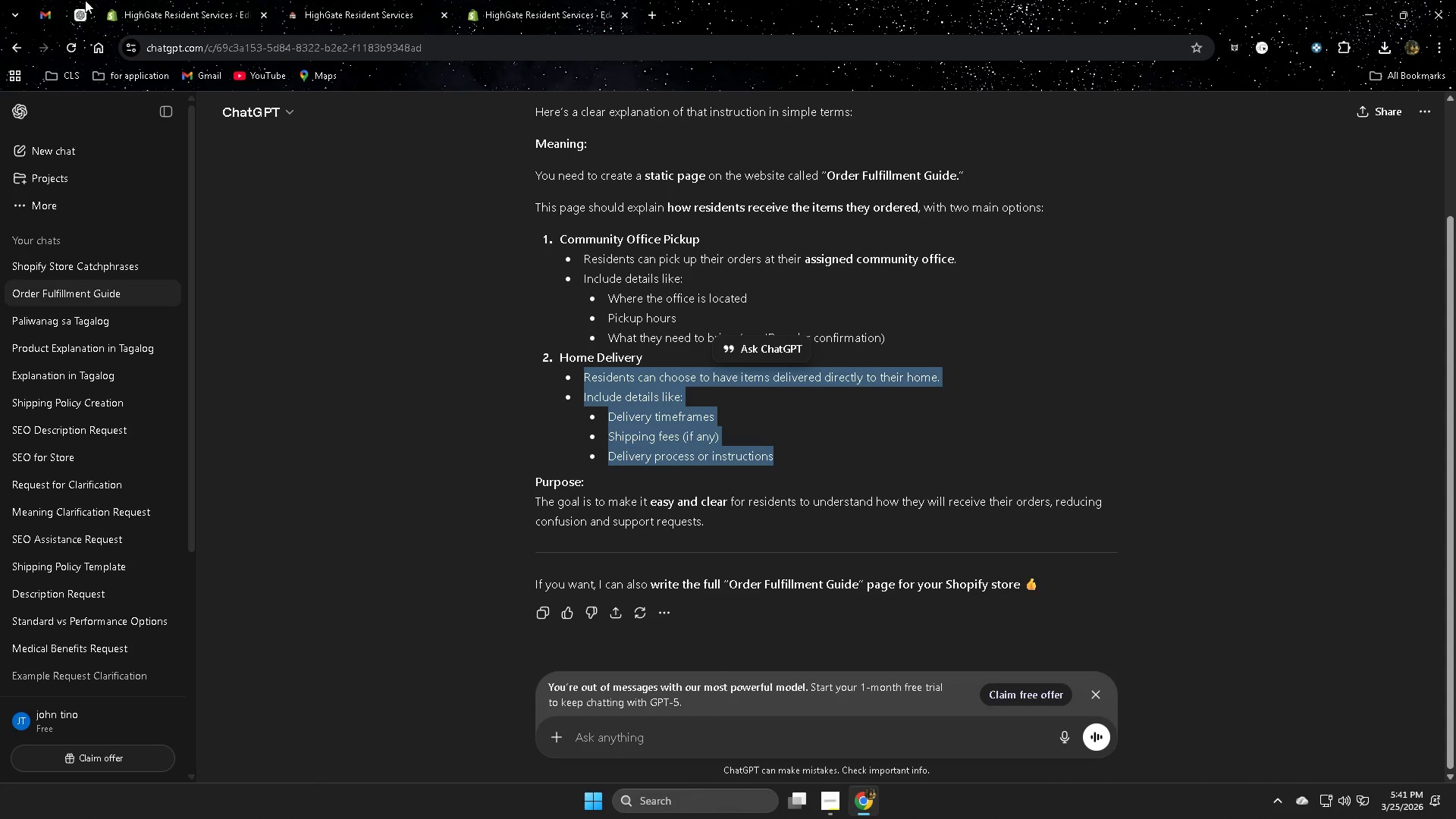 
left_click([78, 16])
 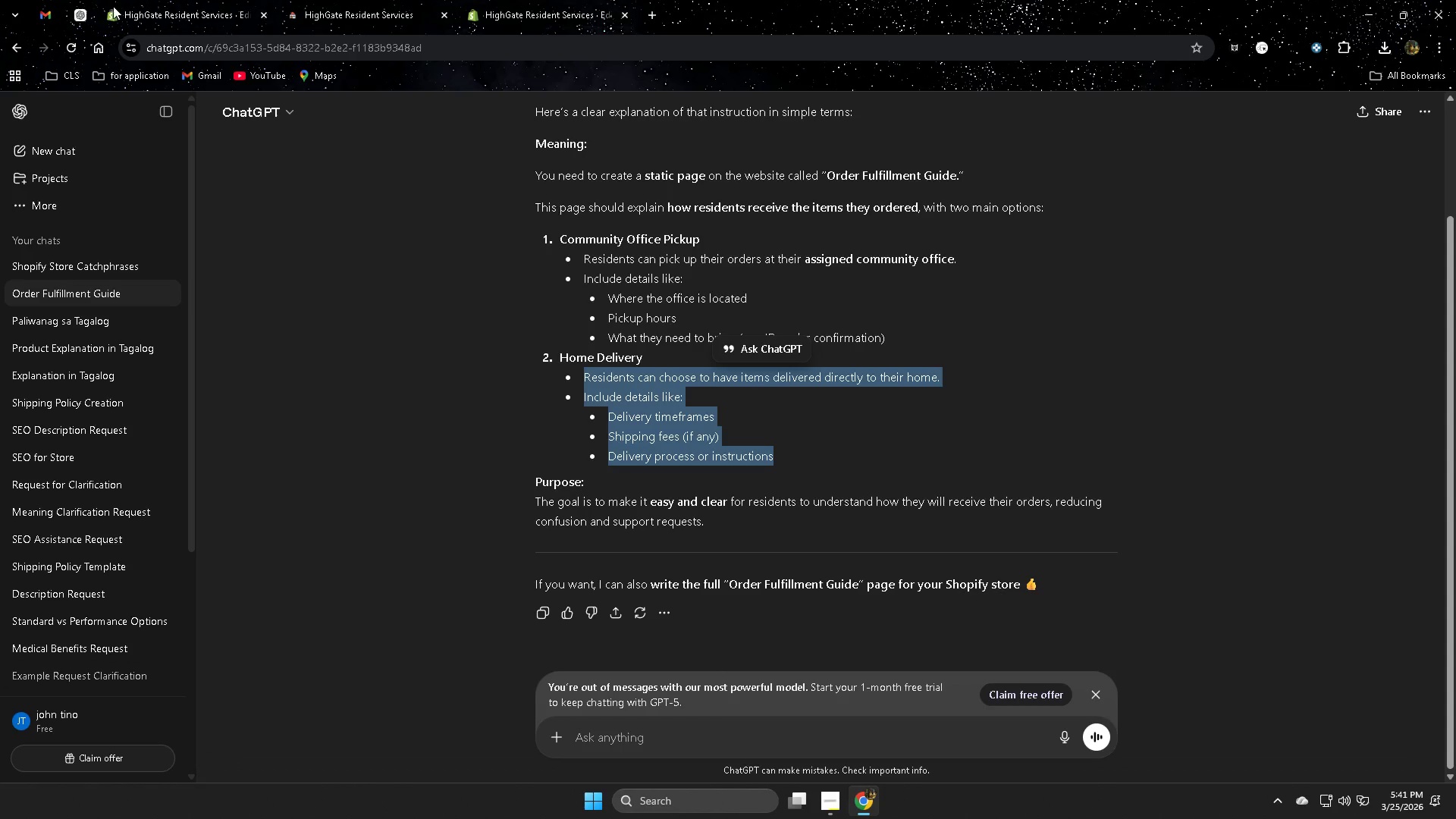 
left_click([190, 11])
 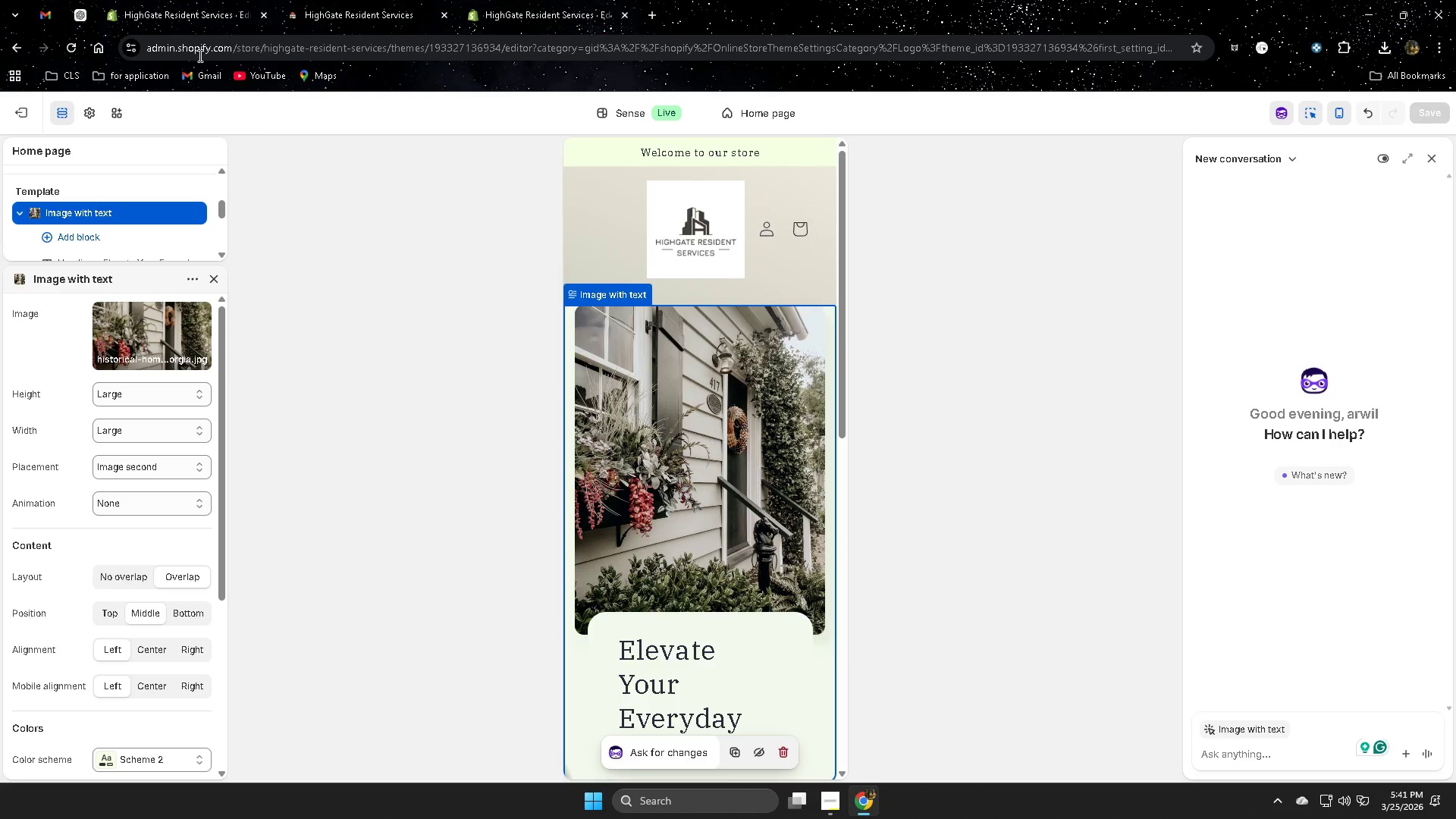 
scroll: coordinate [497, 595], scroll_direction: none, amount: 0.0
 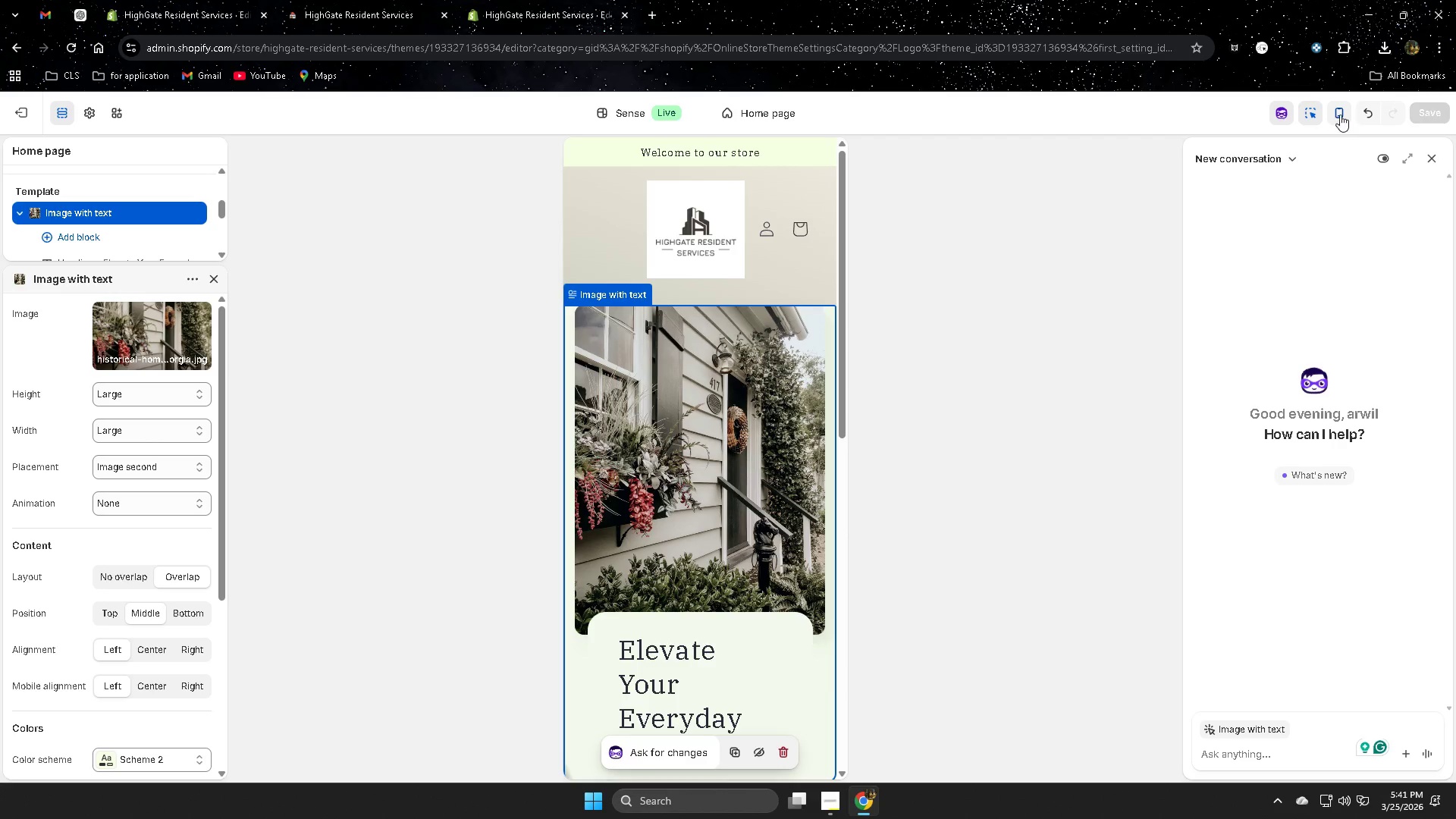 
left_click([1340, 115])
 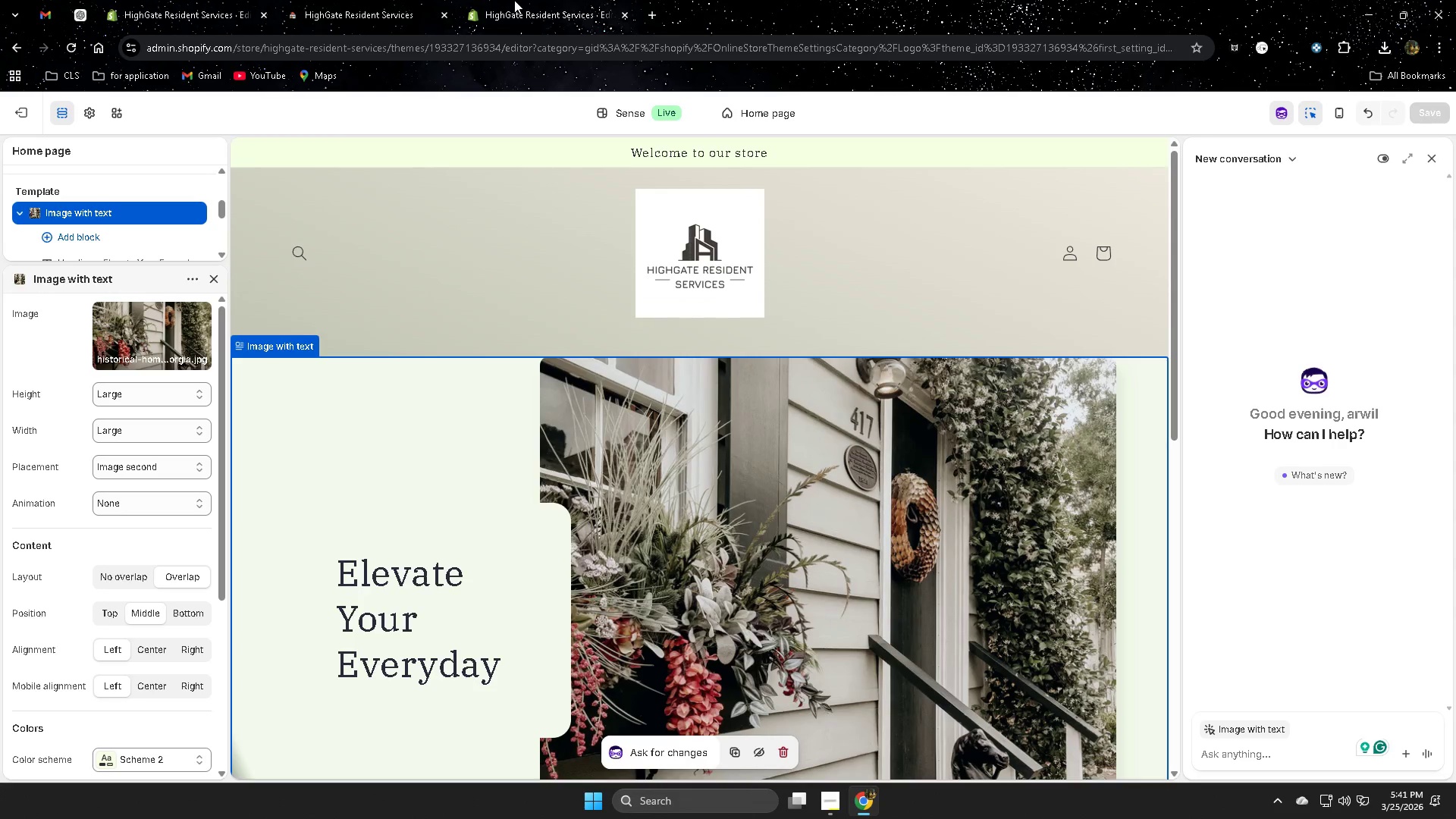 
left_click([524, 0])
 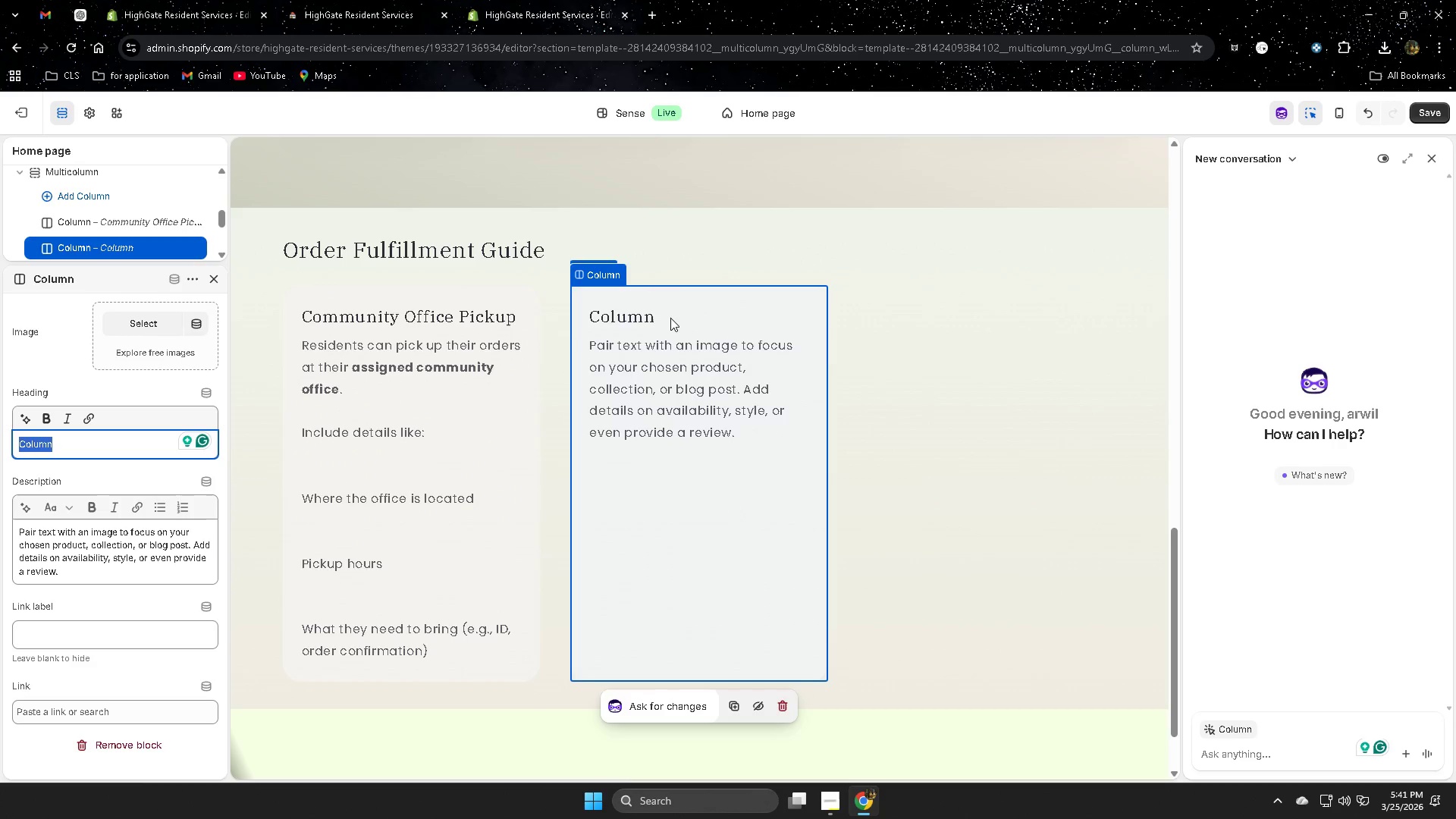 
left_click([662, 318])
 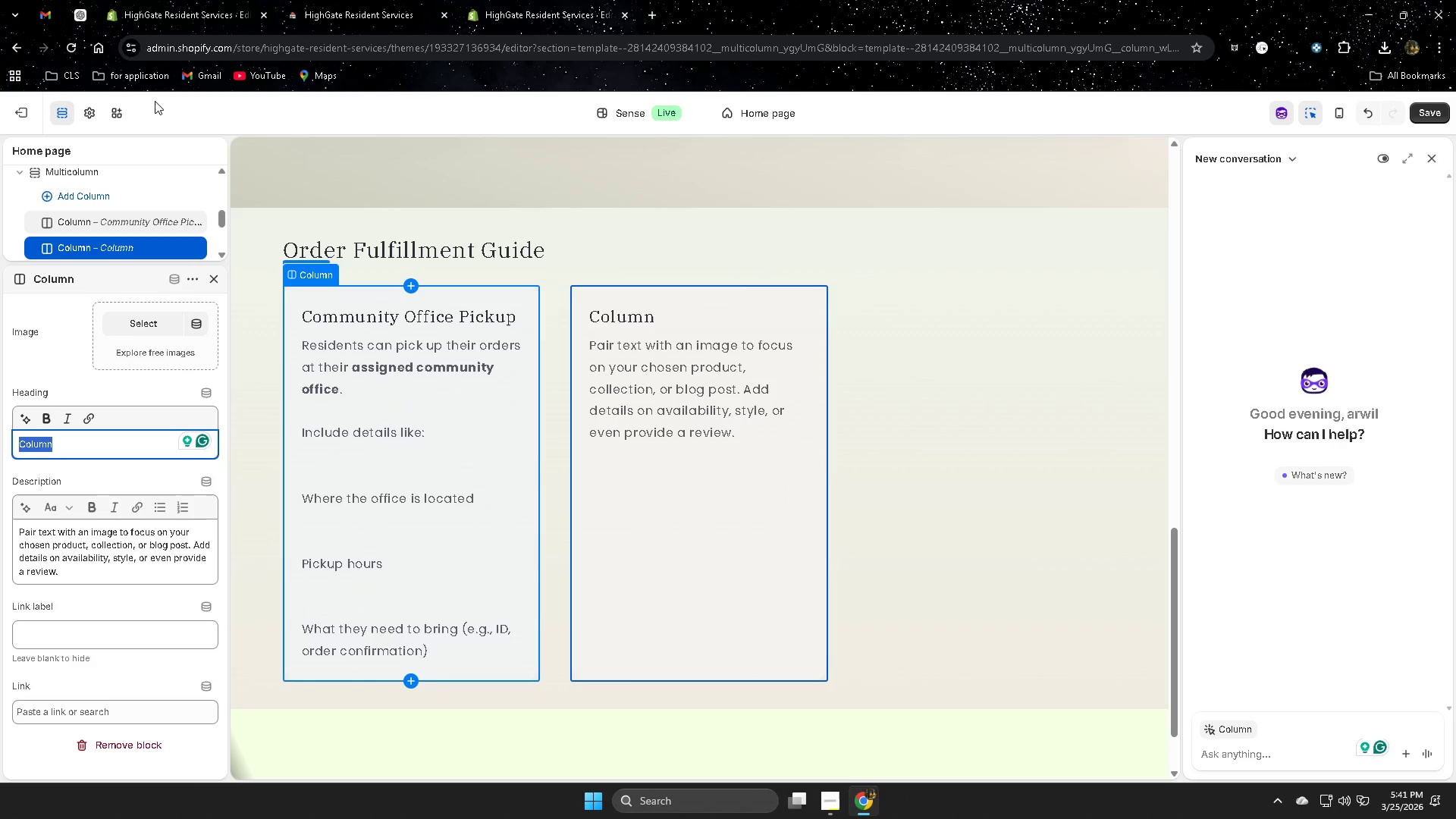 
left_click([82, 12])
 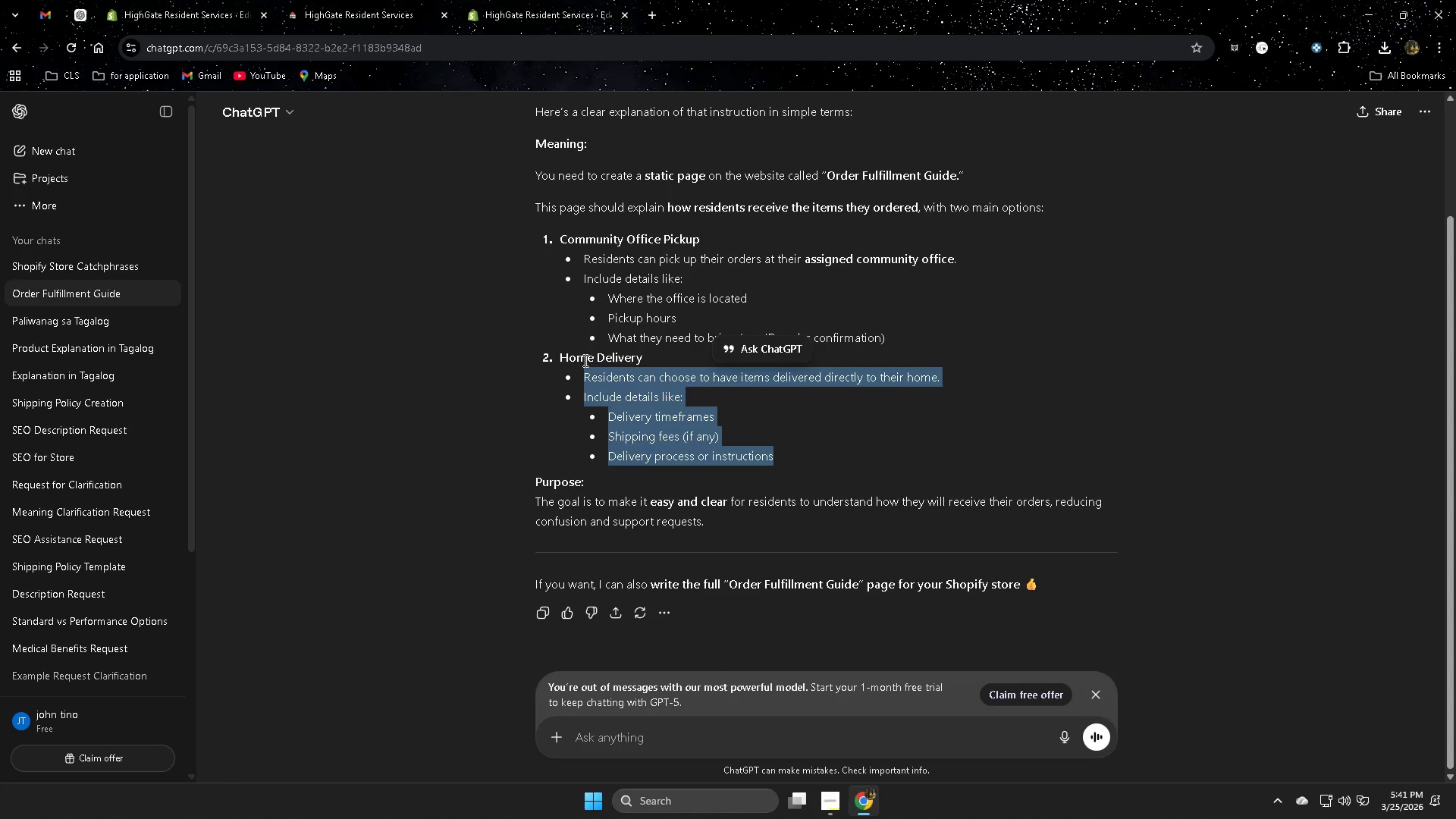 
left_click([572, 354])
 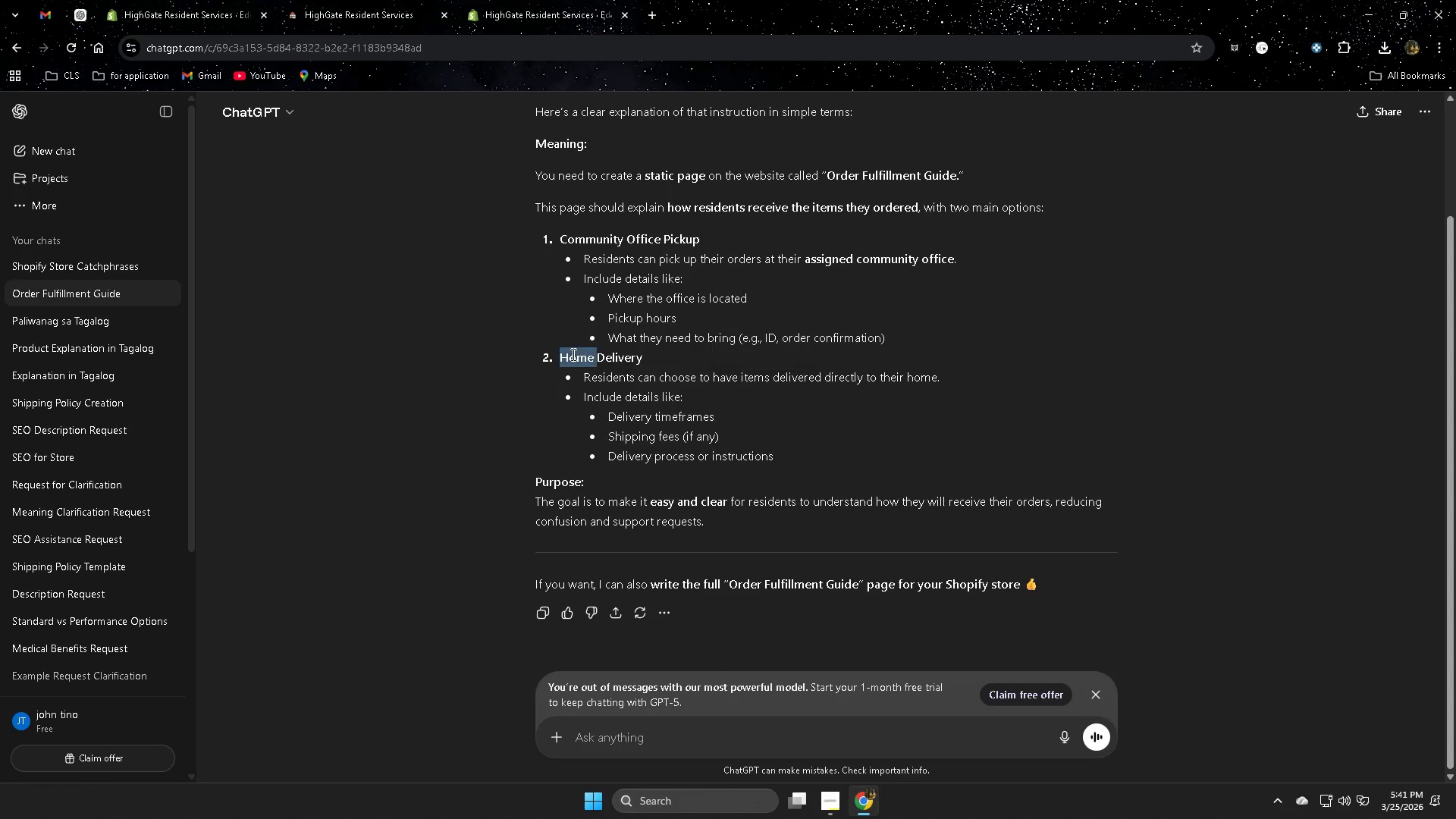 
left_click_drag(start_coordinate=[572, 354], to_coordinate=[628, 356])
 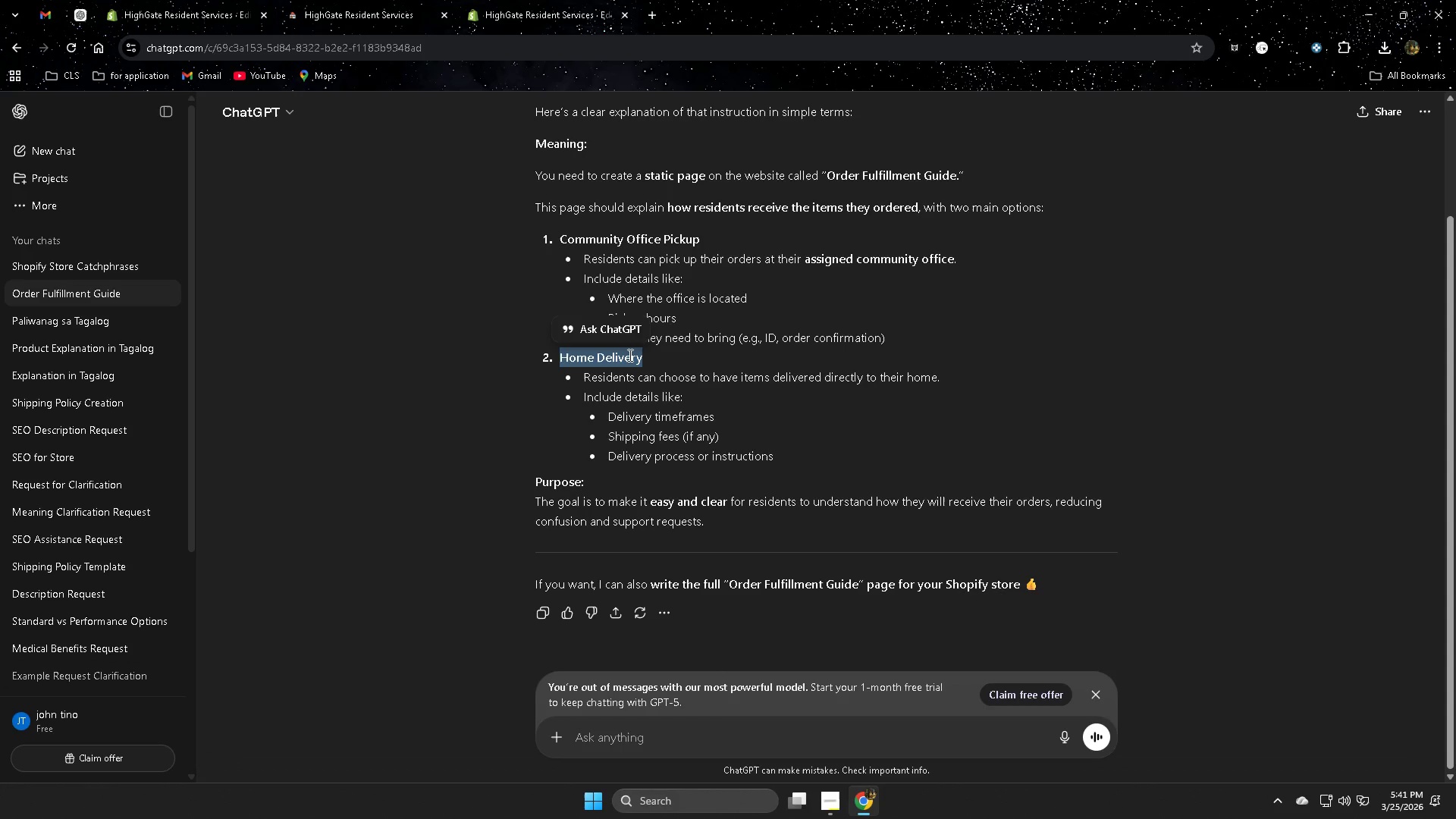 
key(Control+ControlLeft)
 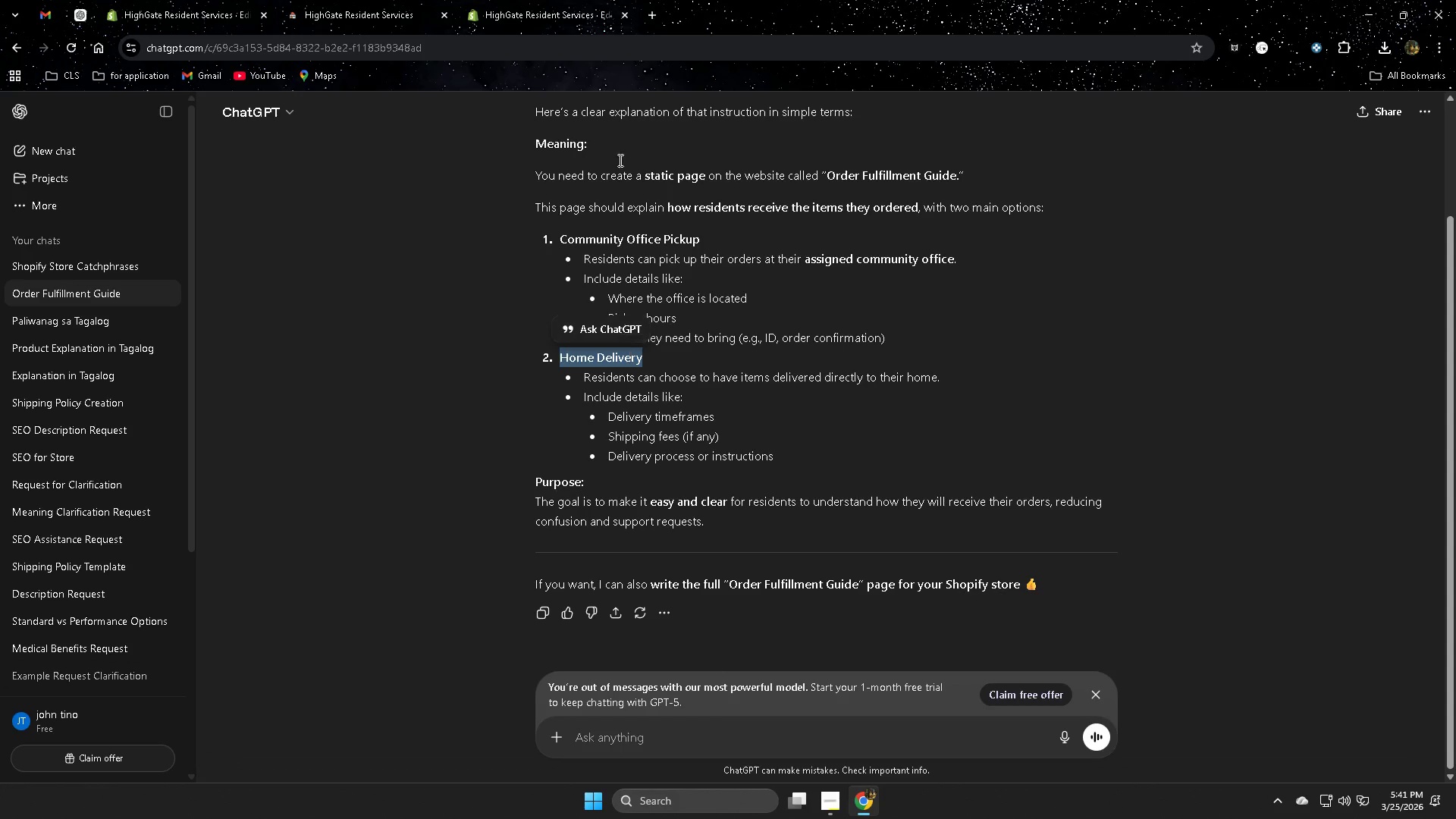 
key(Control+C)
 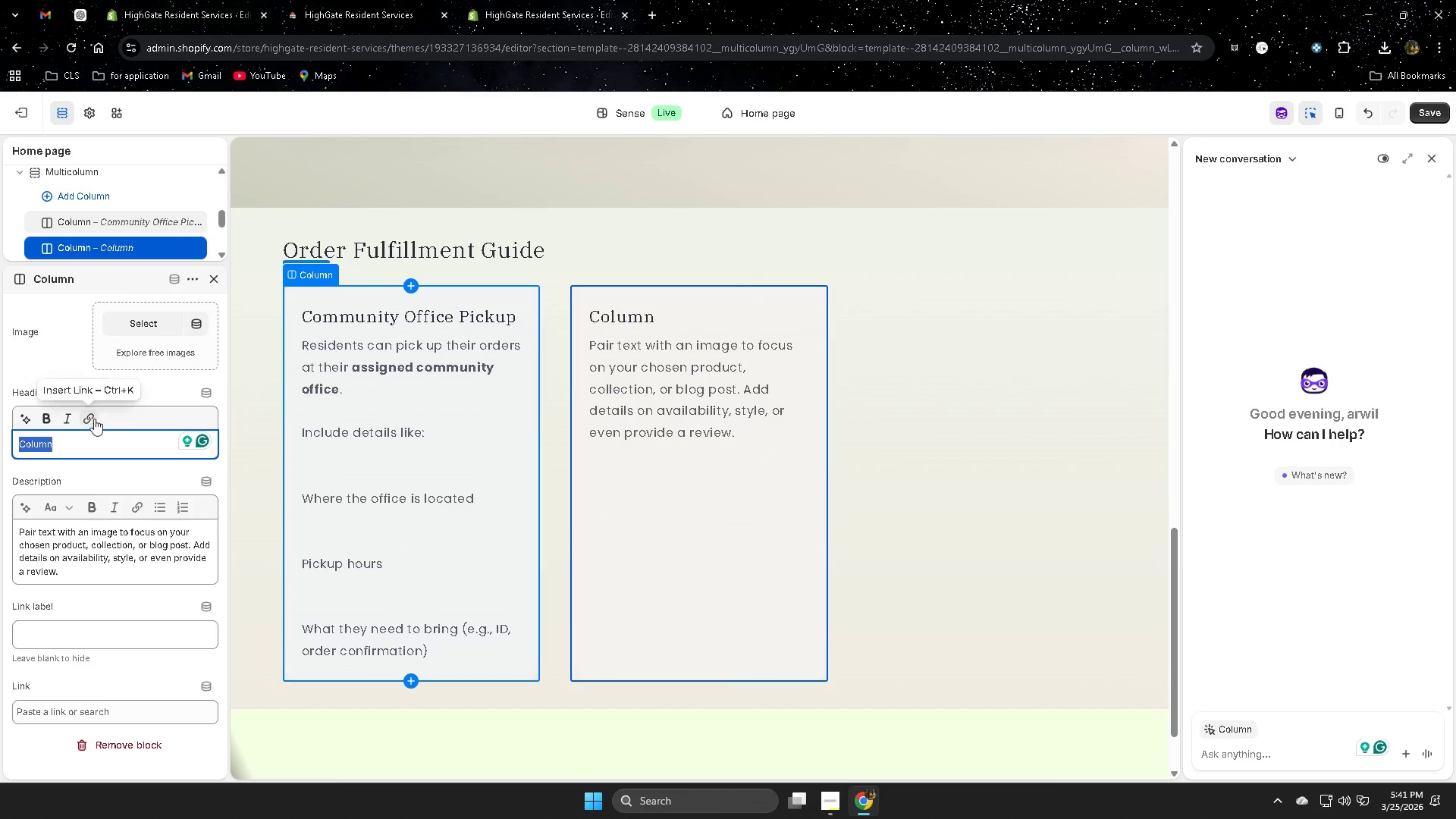 
left_click([87, 444])
 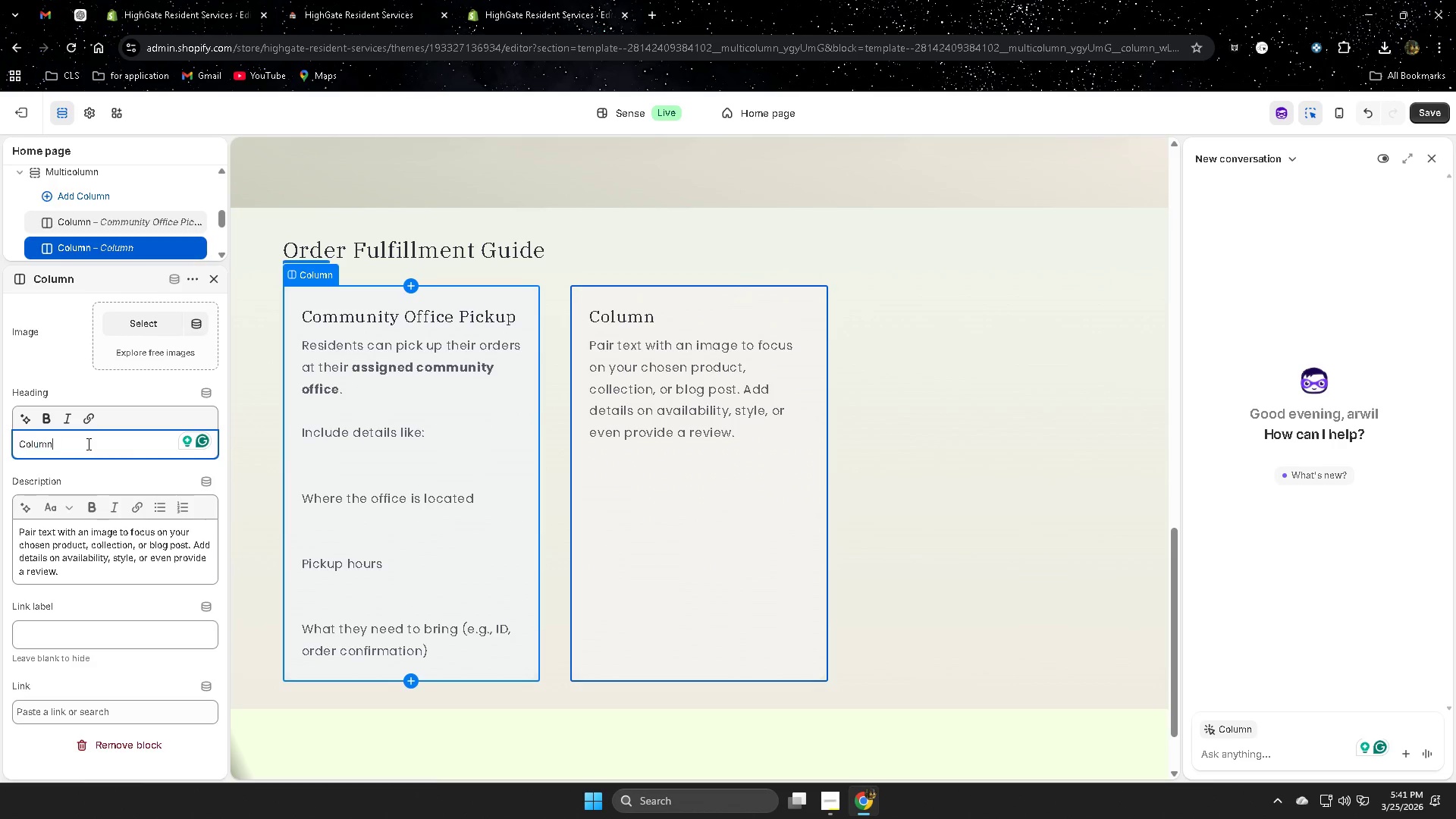 
hold_key(key=ControlLeft, duration=0.31)
 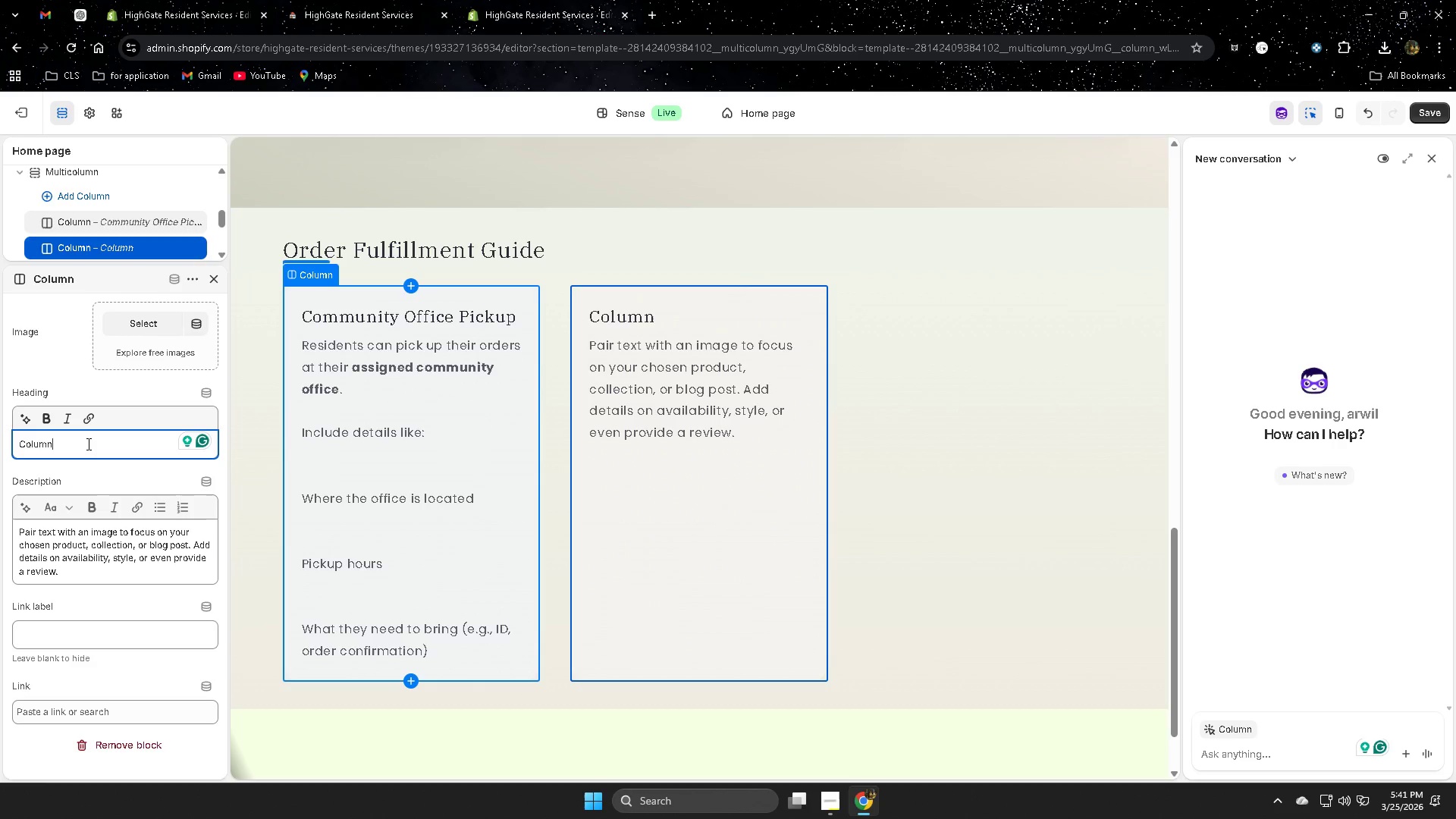 
double_click([87, 444])
 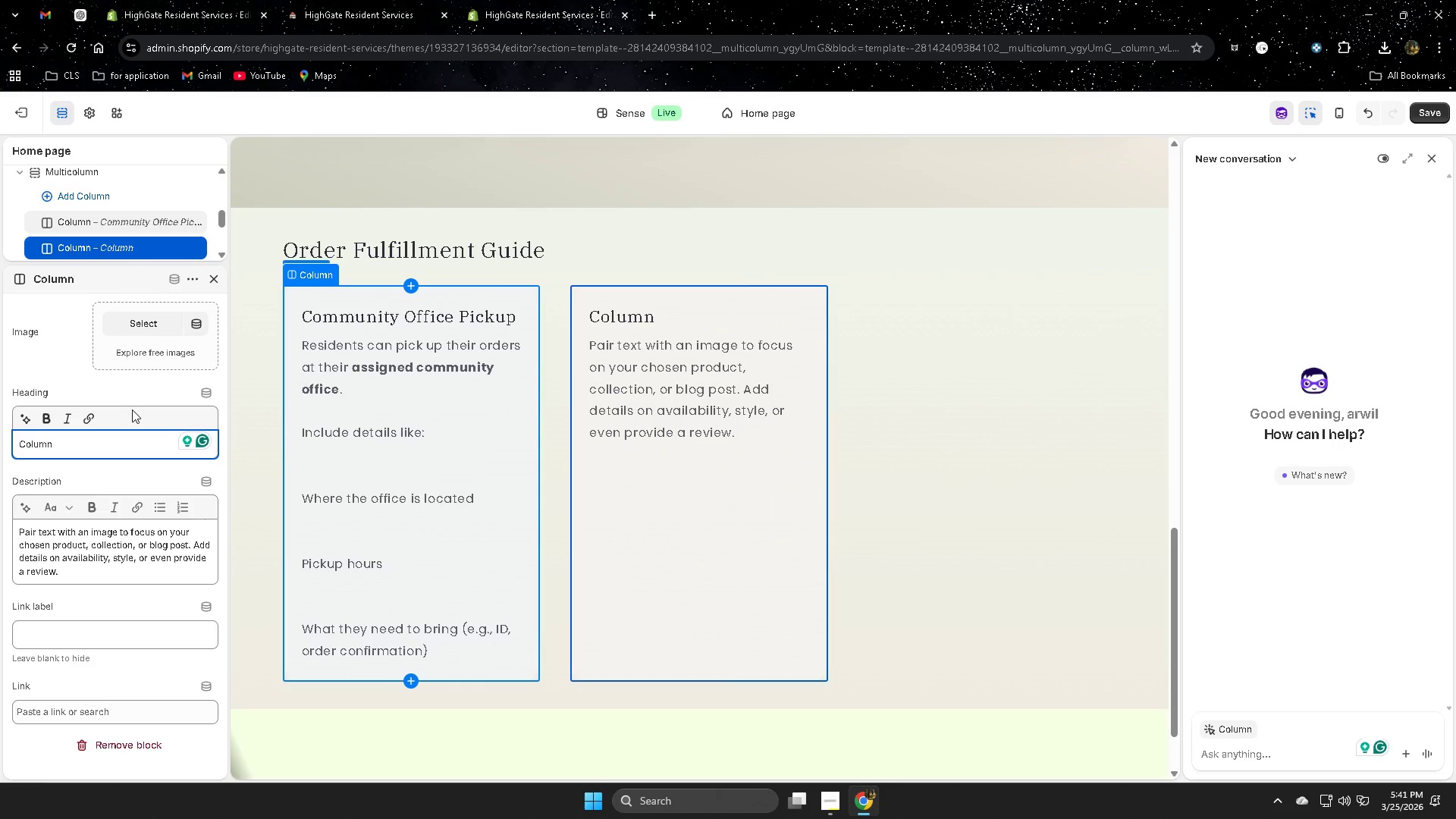 
key(Backspace)
 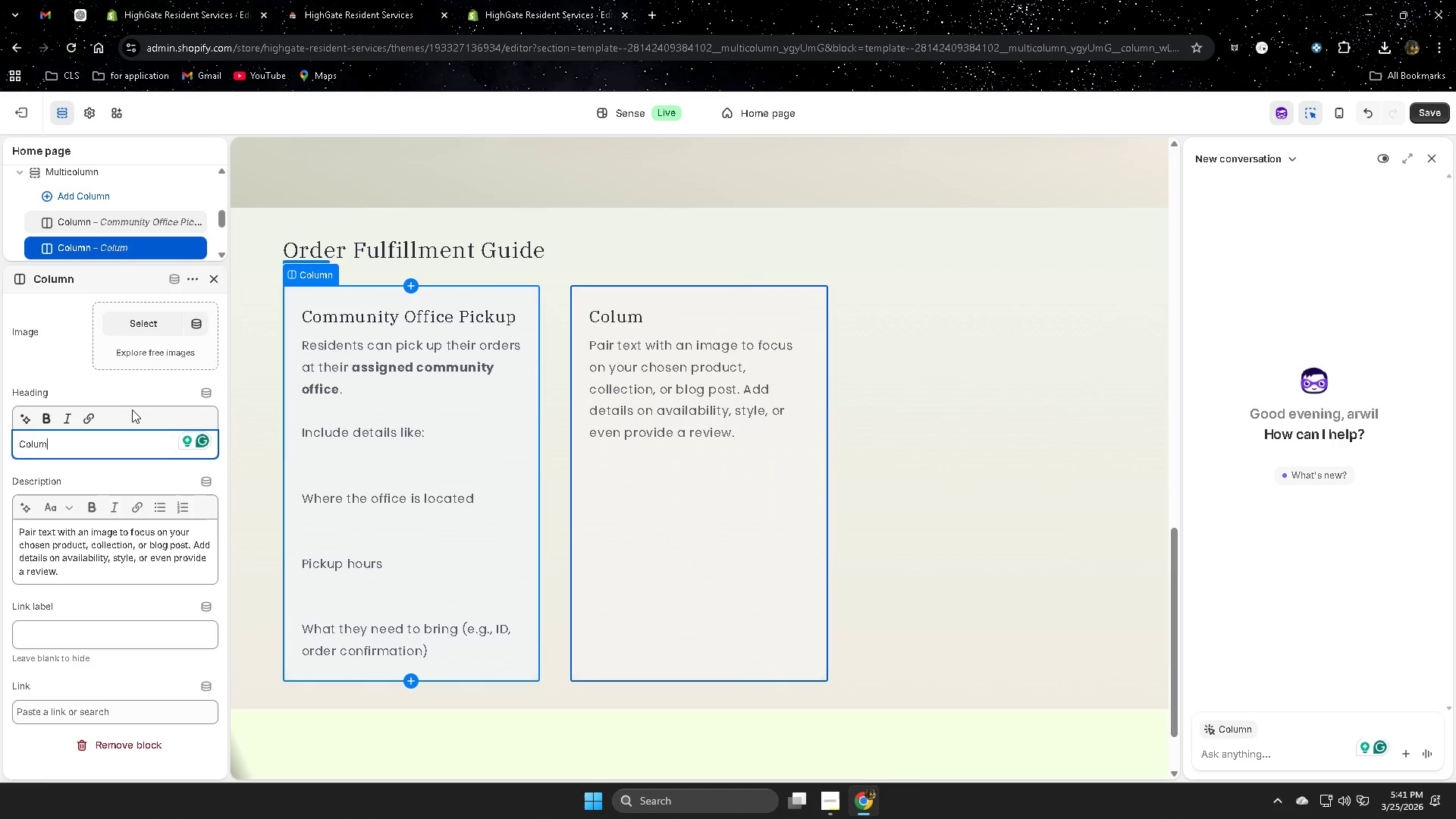 
key(Backspace)
 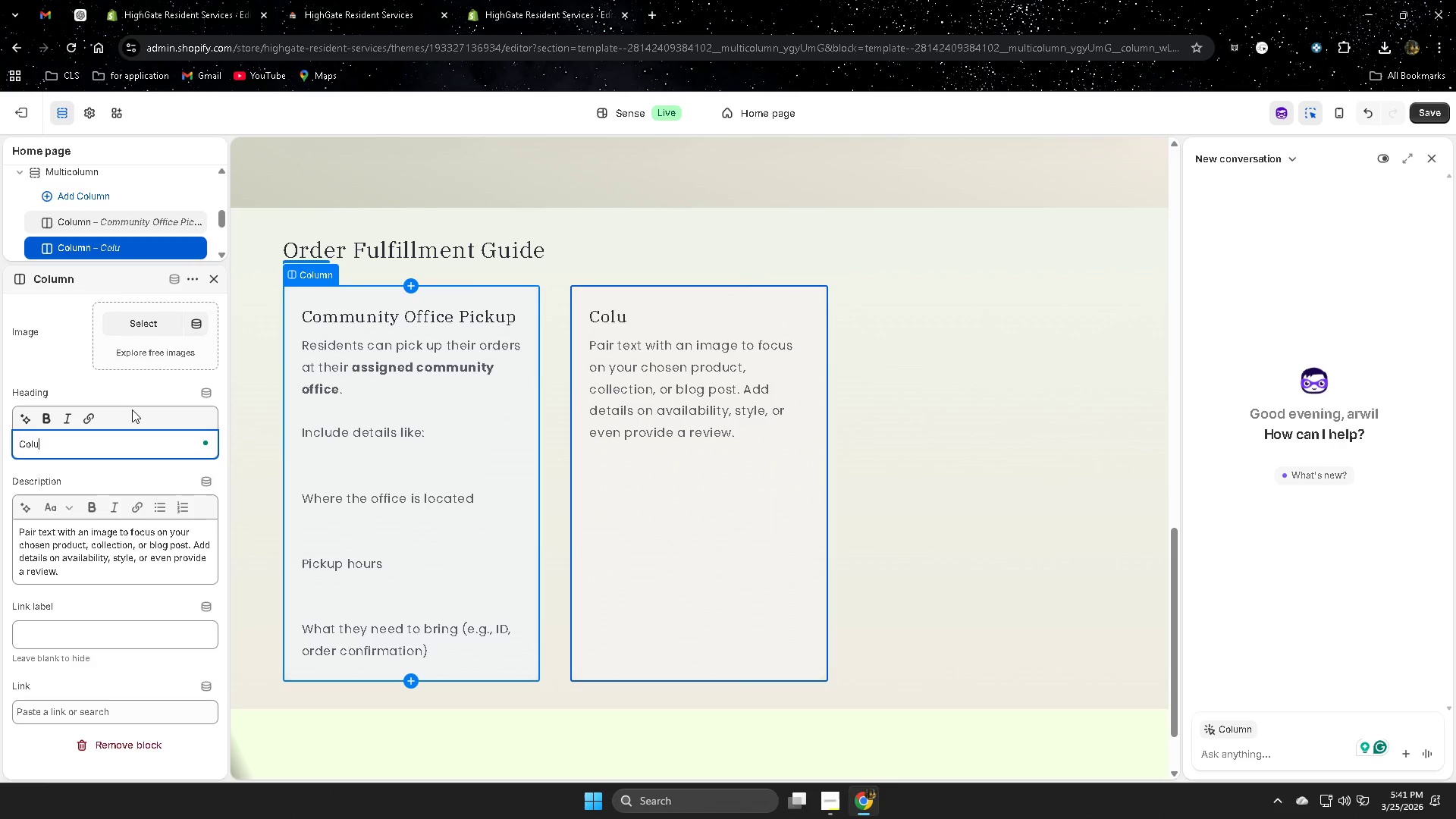 
key(Backspace)
 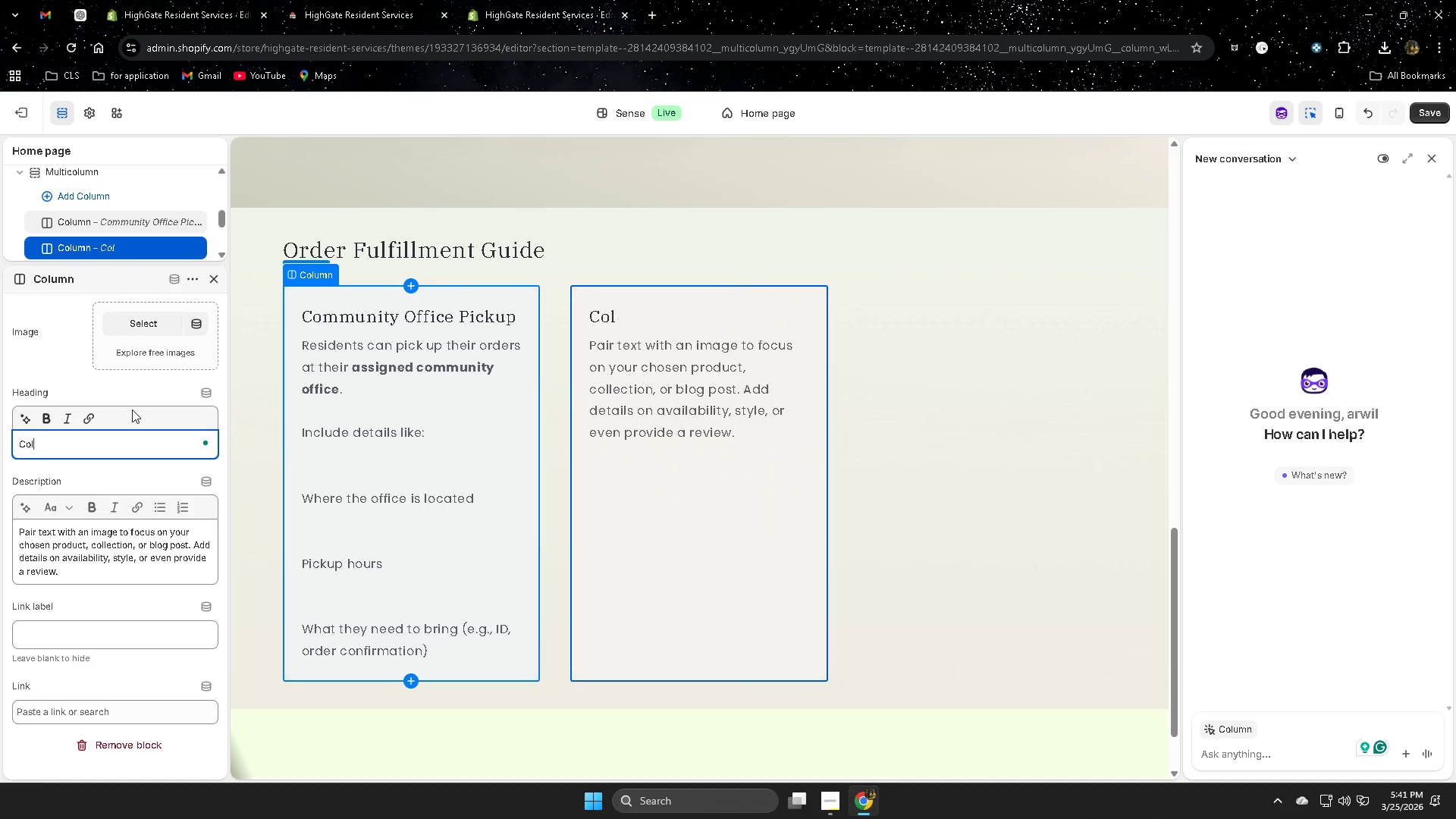 
key(Backspace)
 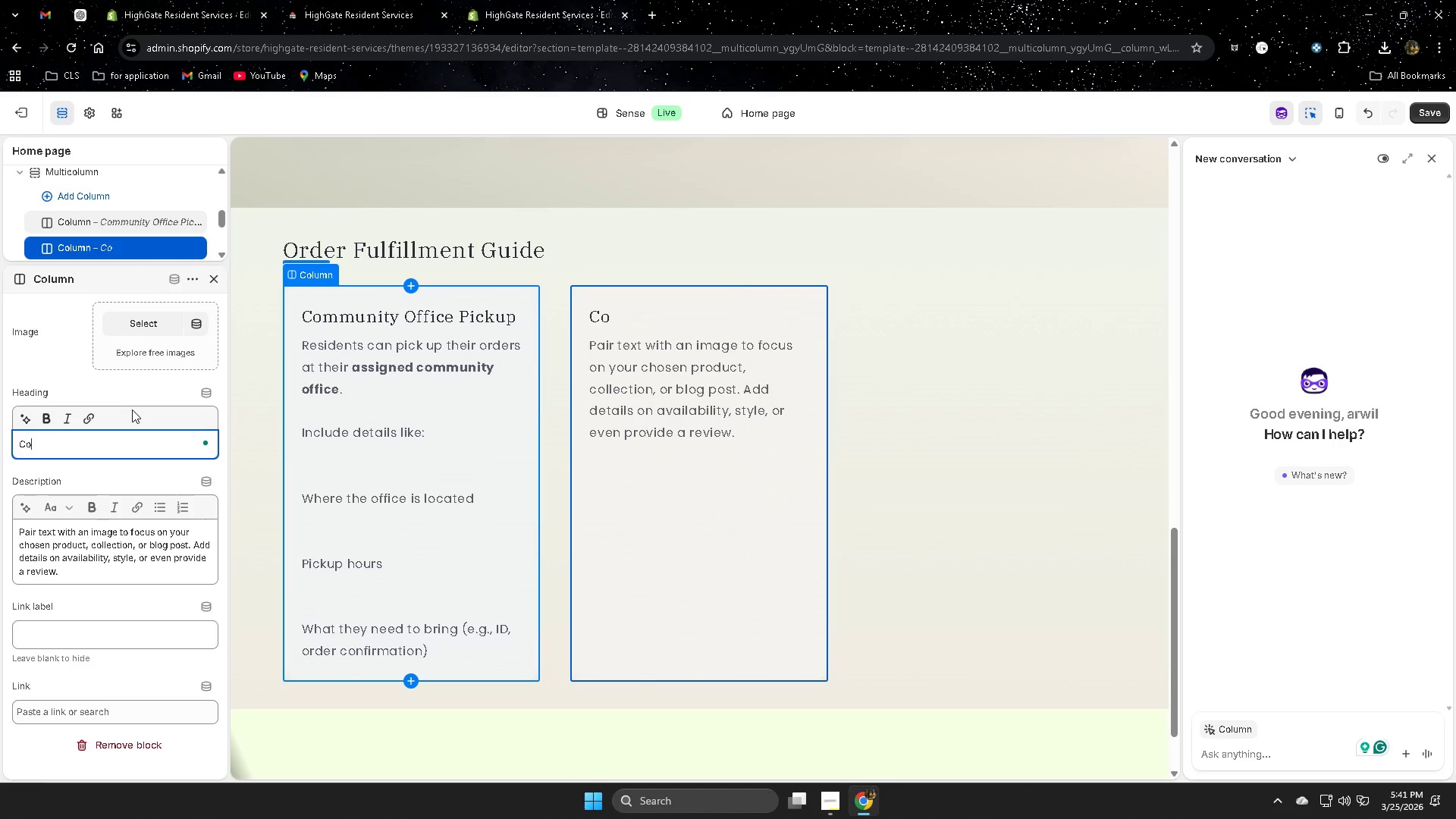 
key(Backspace)
 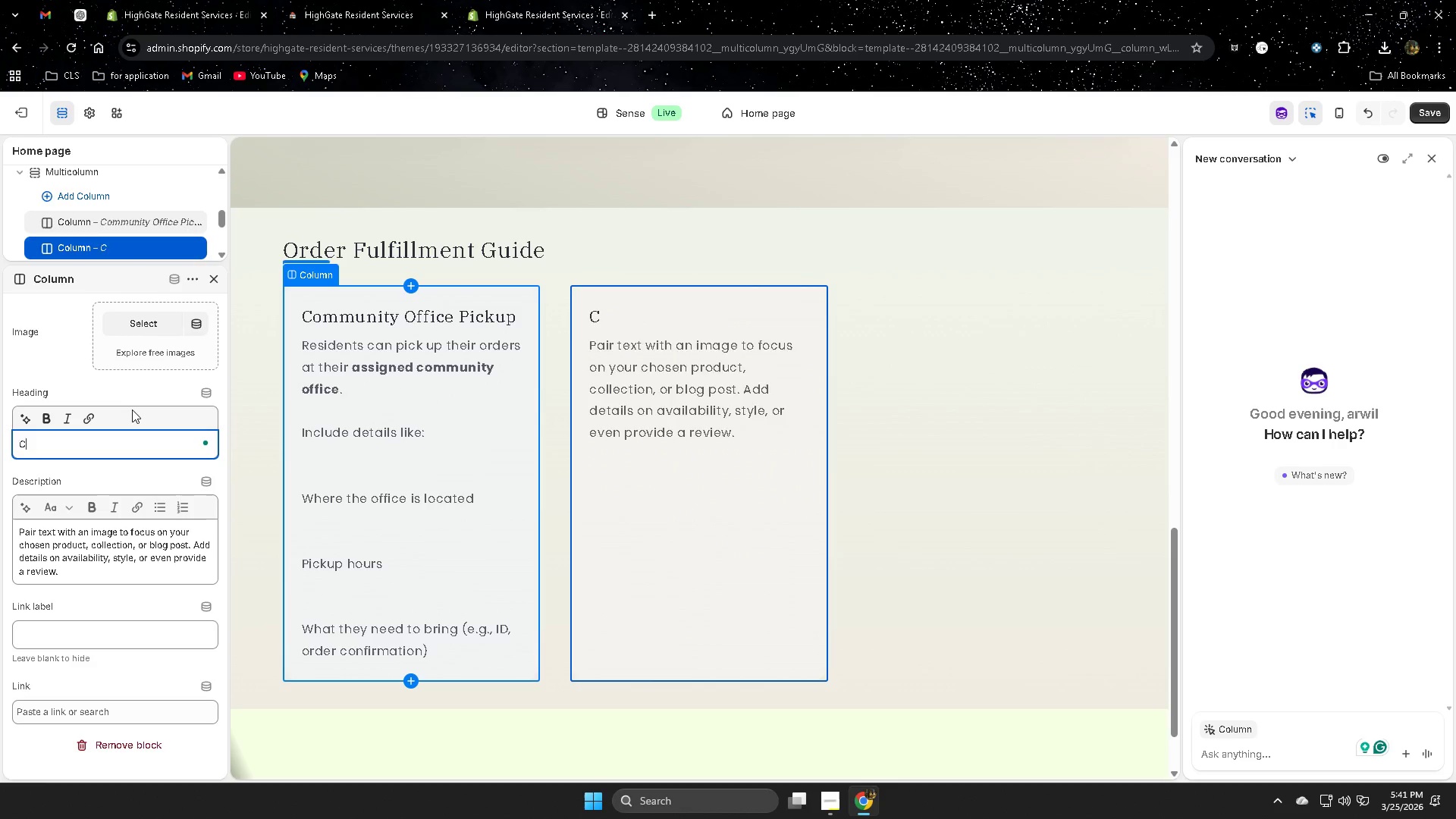 
key(Backspace)
 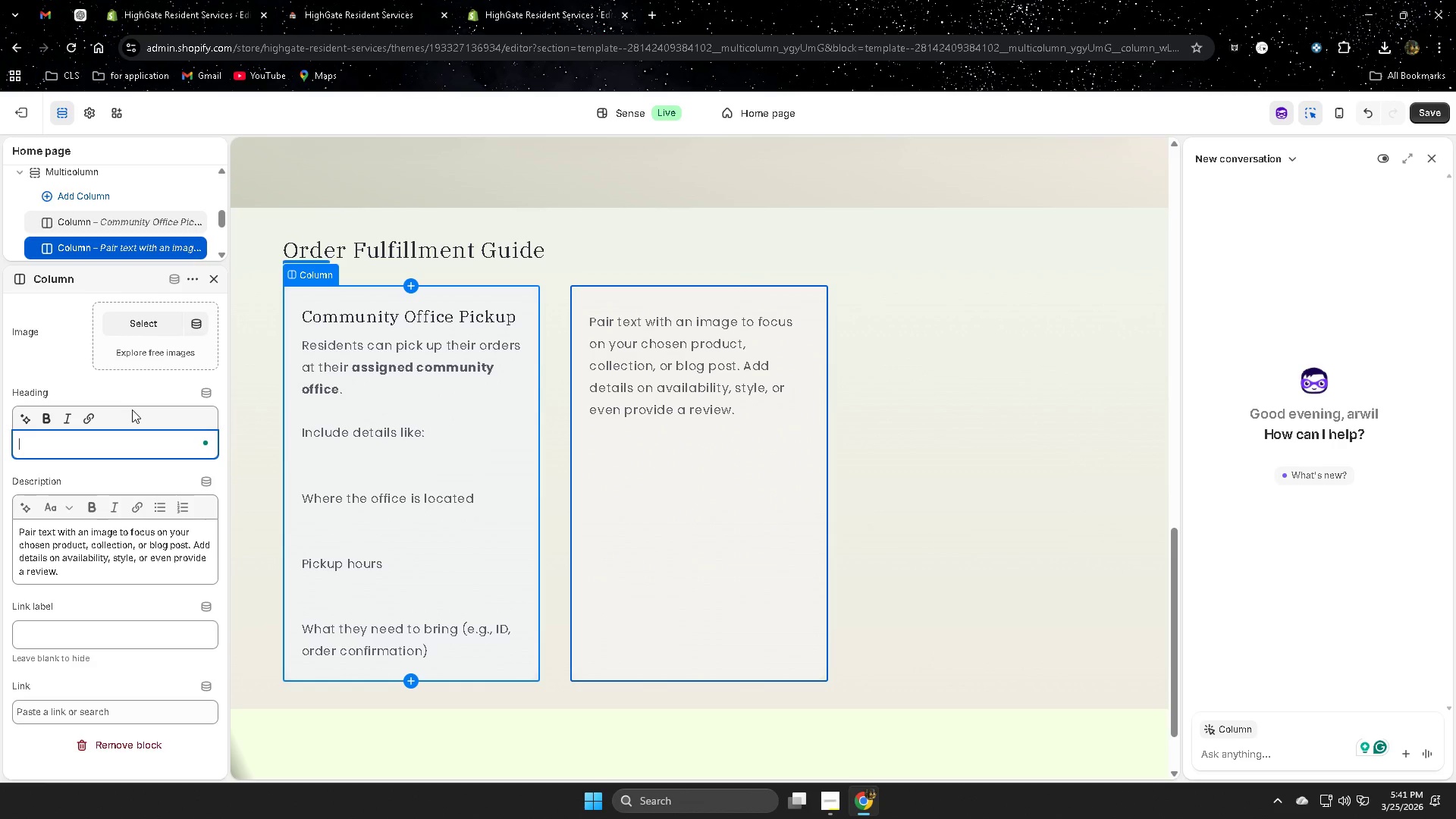 
key(Control+ControlLeft)
 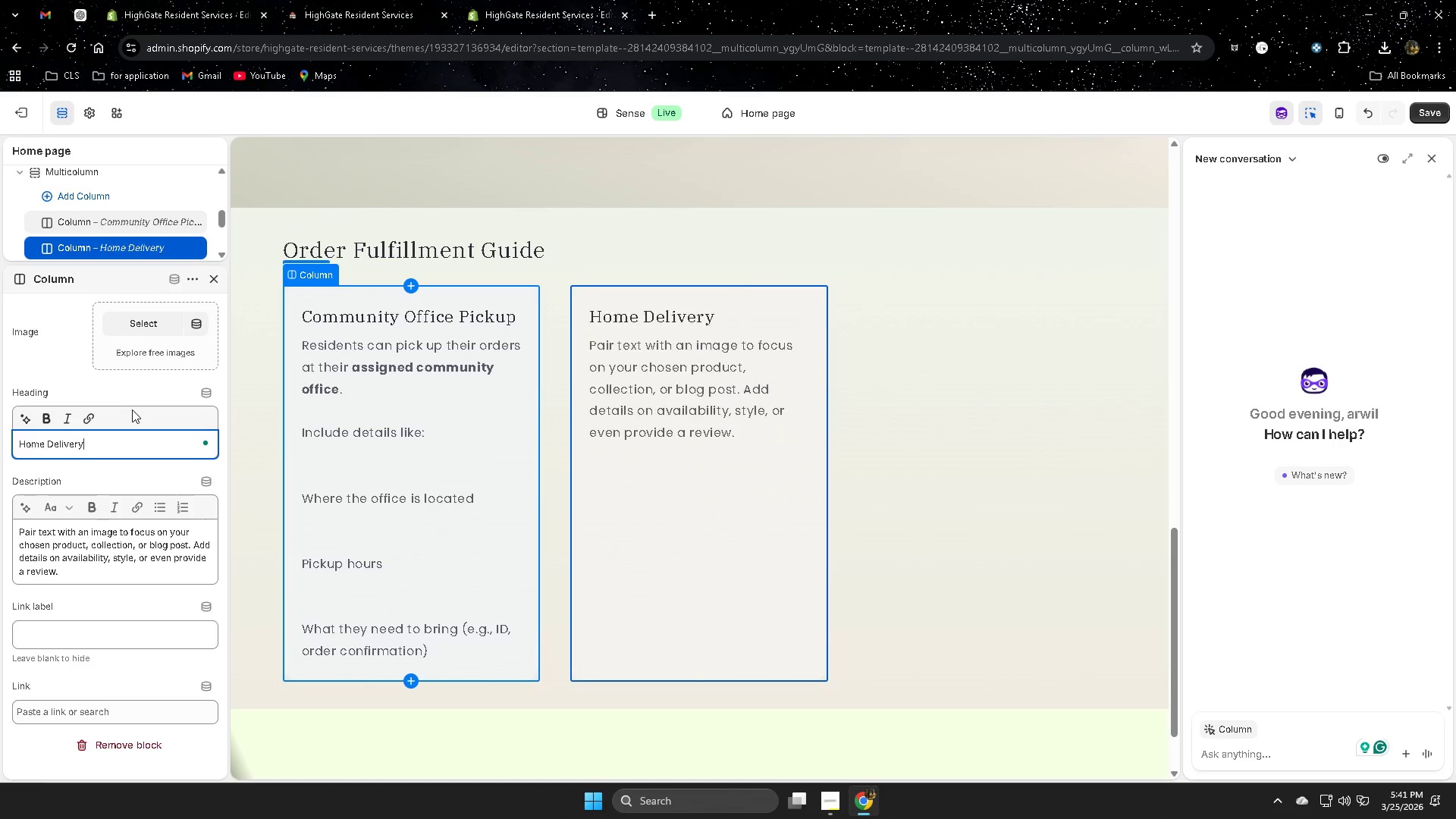 
key(Control+V)
 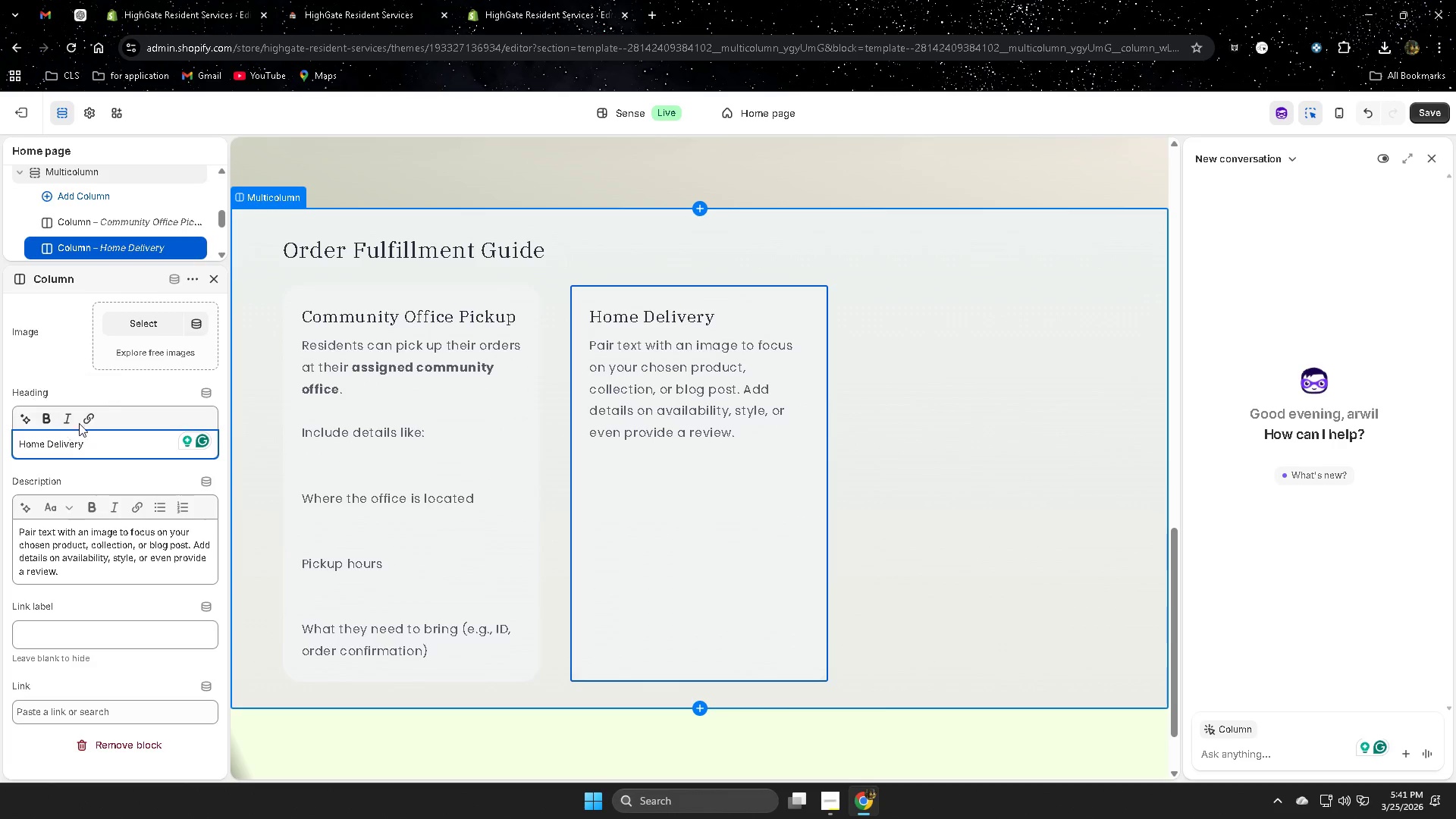 
wait(7.11)
 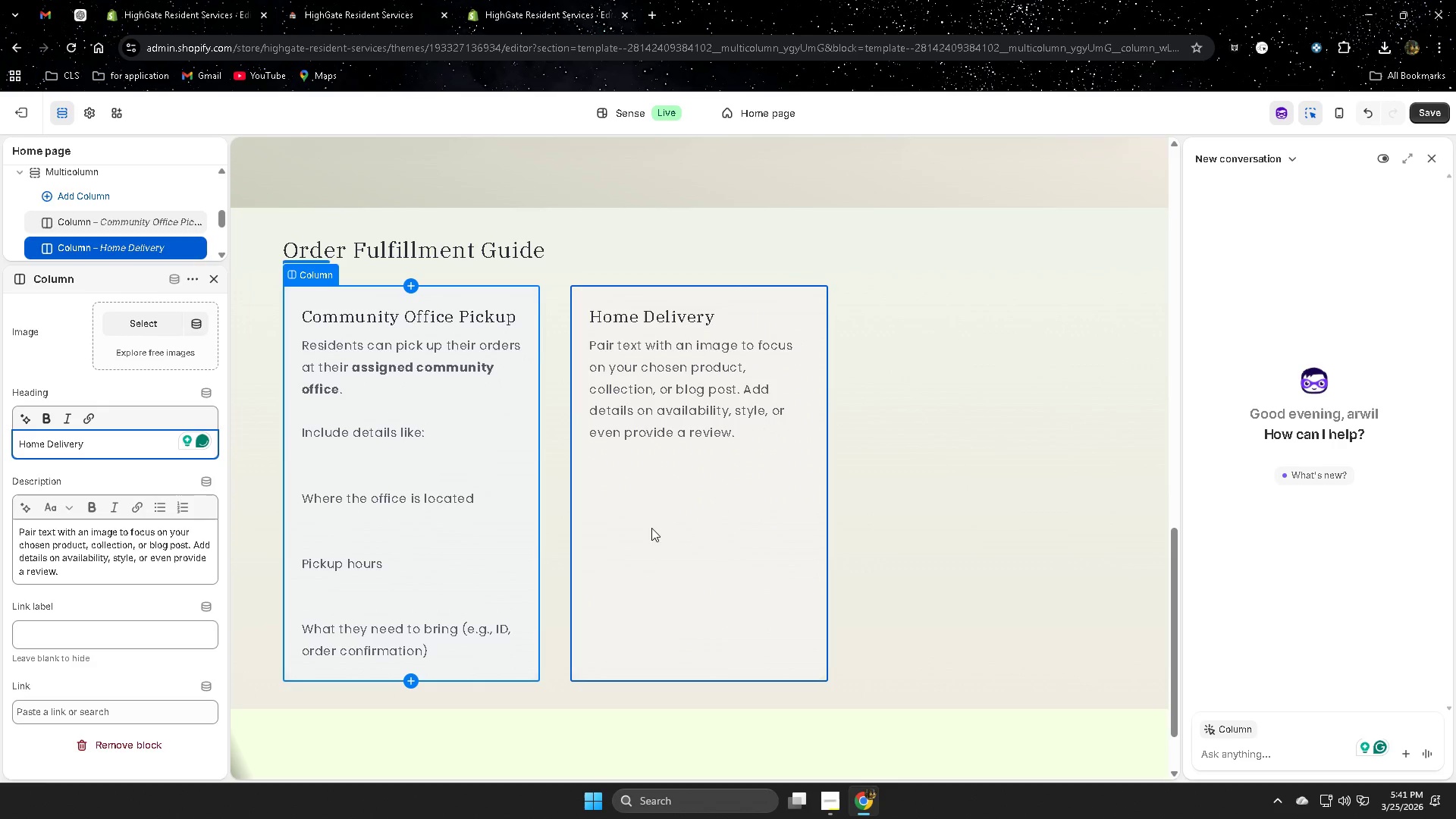 
left_click([397, 367])
 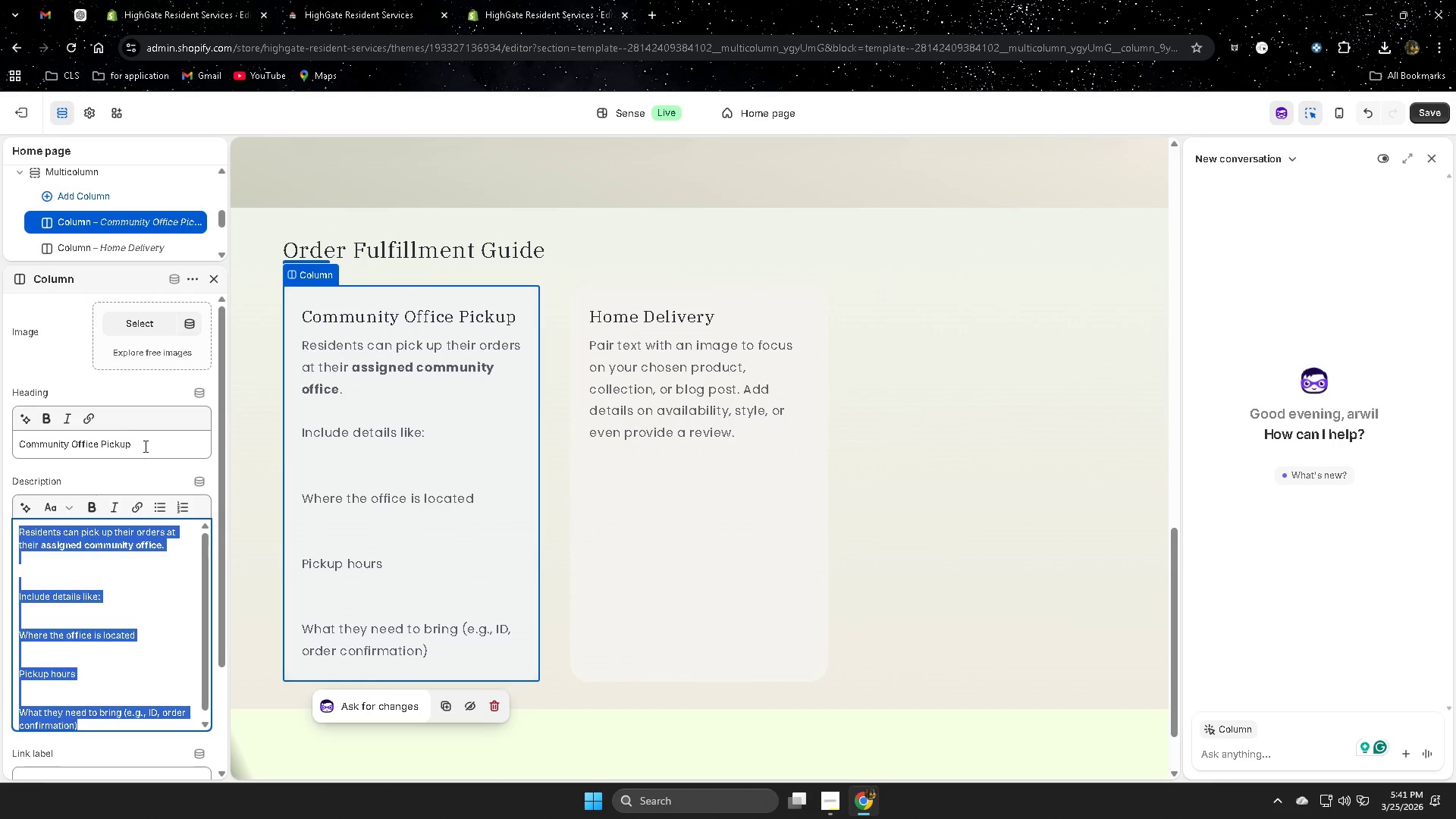 
double_click([144, 446])
 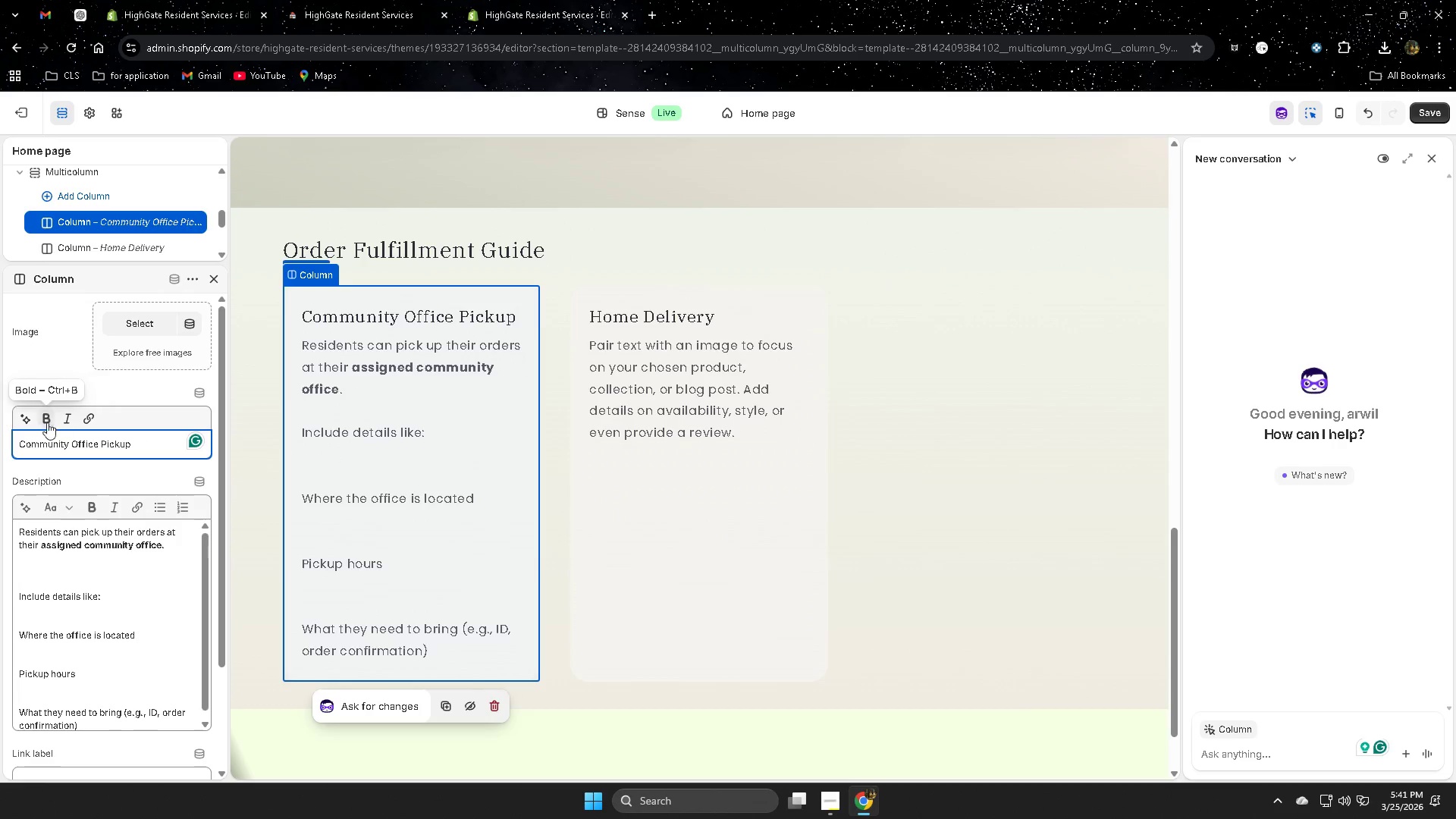 
left_click([41, 417])
 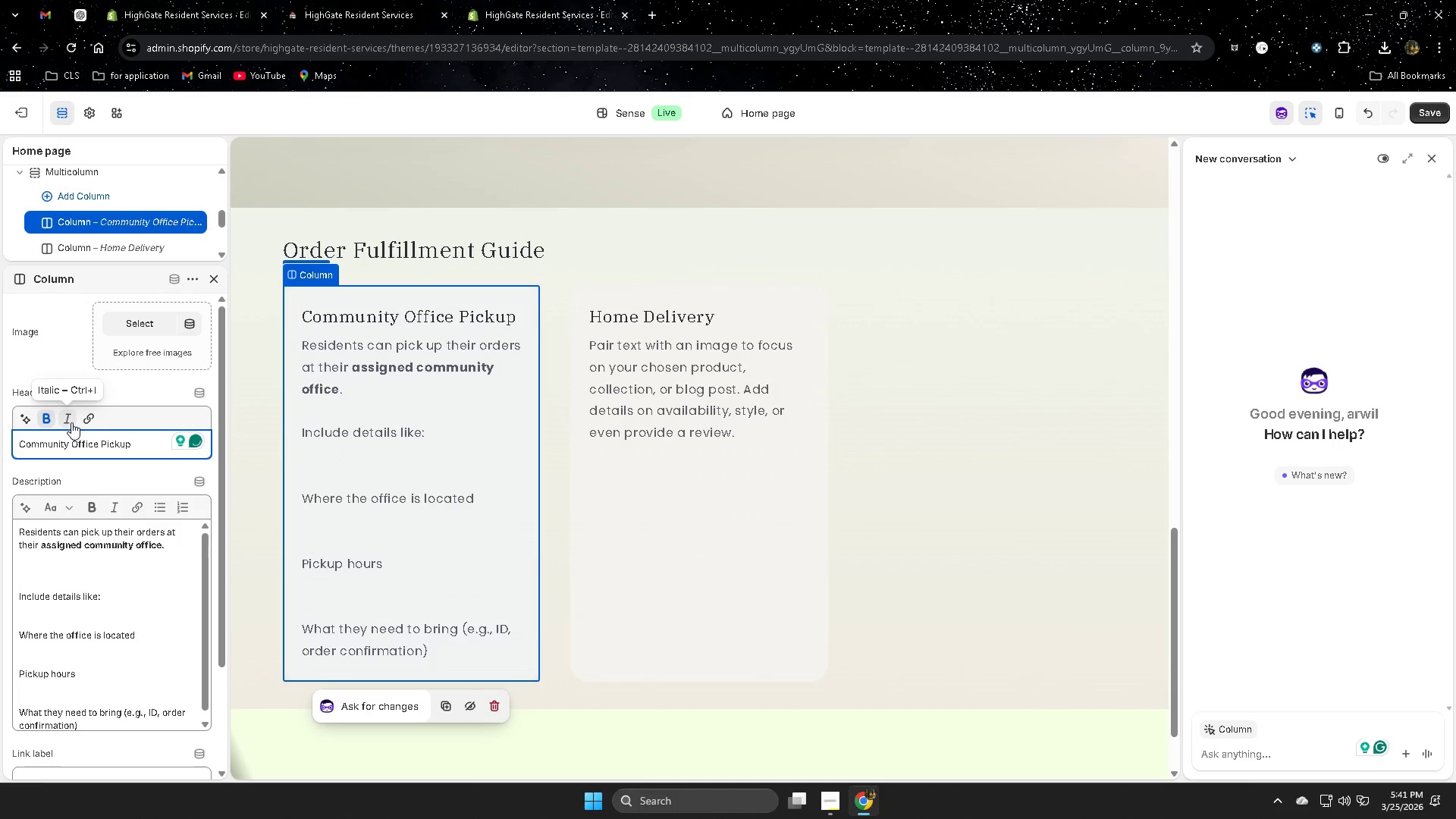 
wait(5.7)
 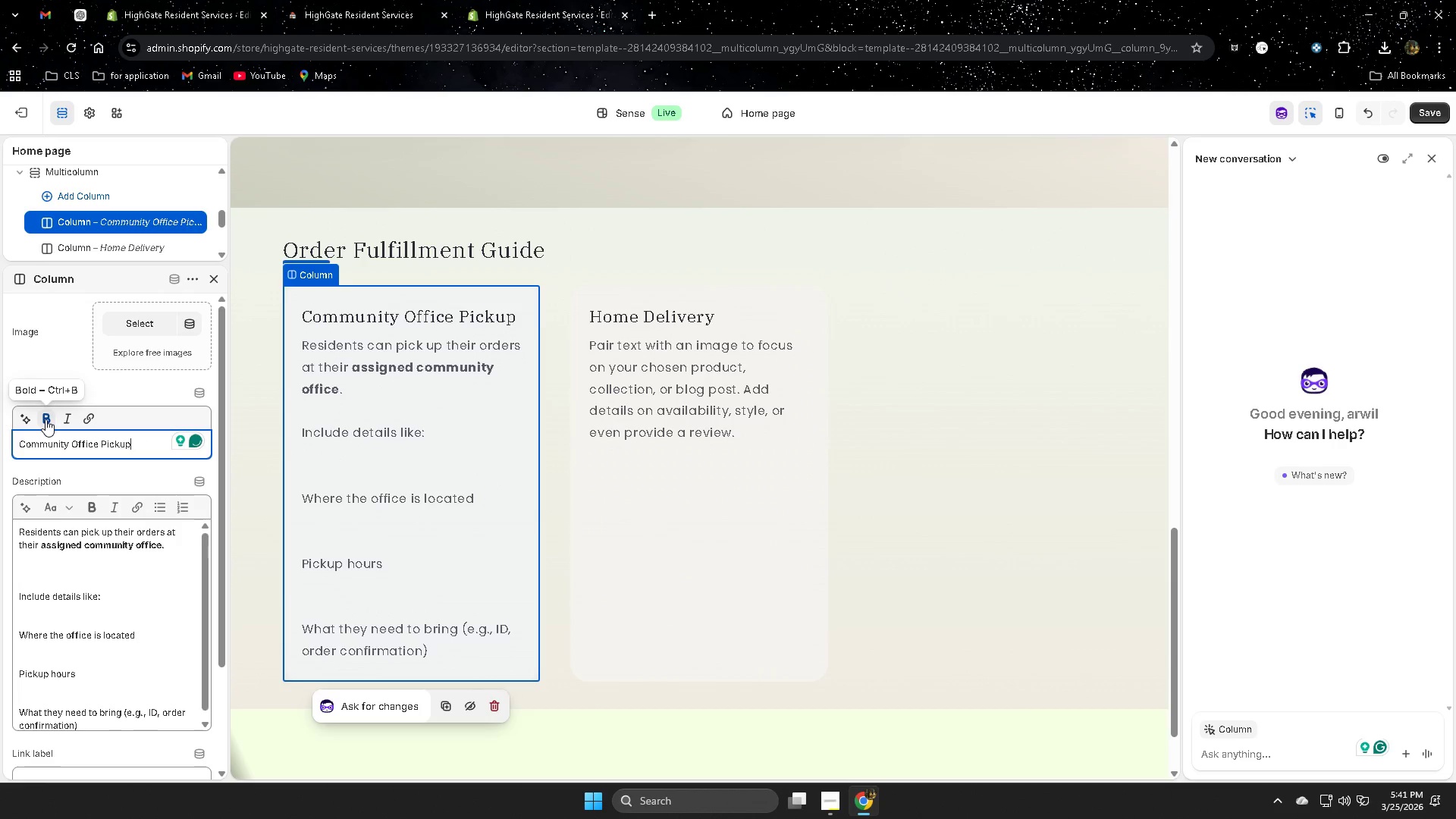 
double_click([139, 445])
 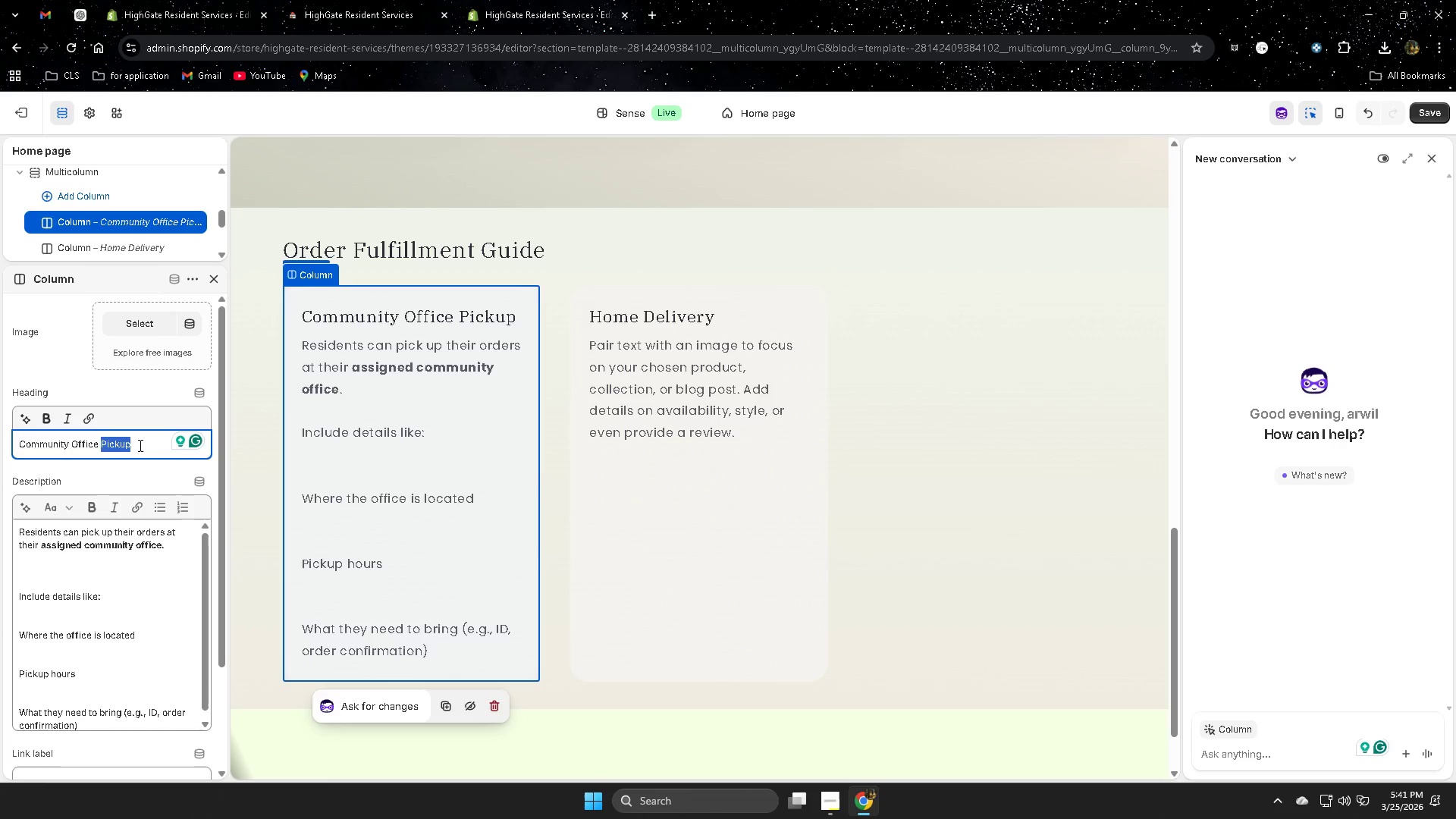 
triple_click([139, 445])
 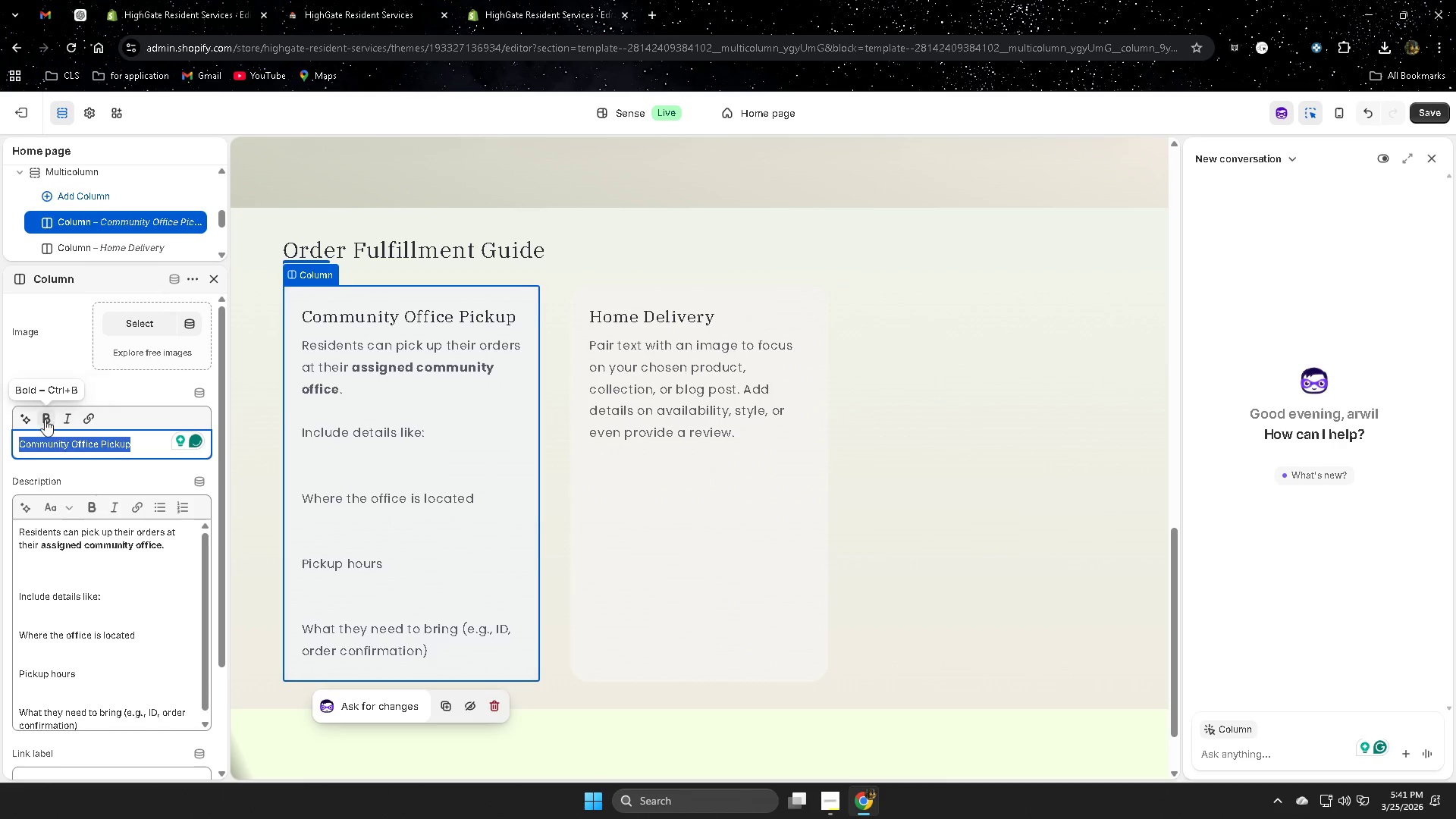 
left_click([44, 419])
 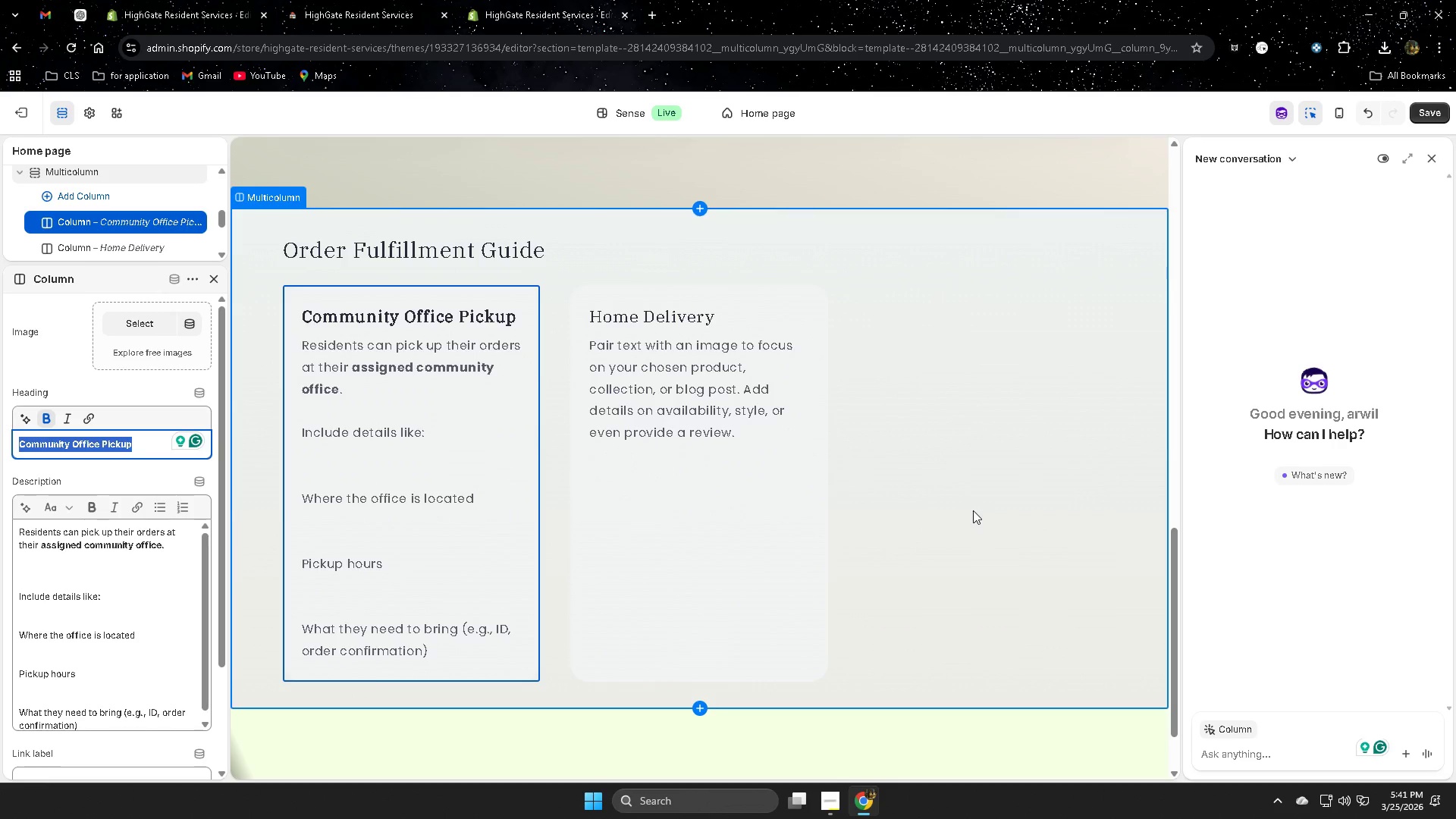 
wait(6.12)
 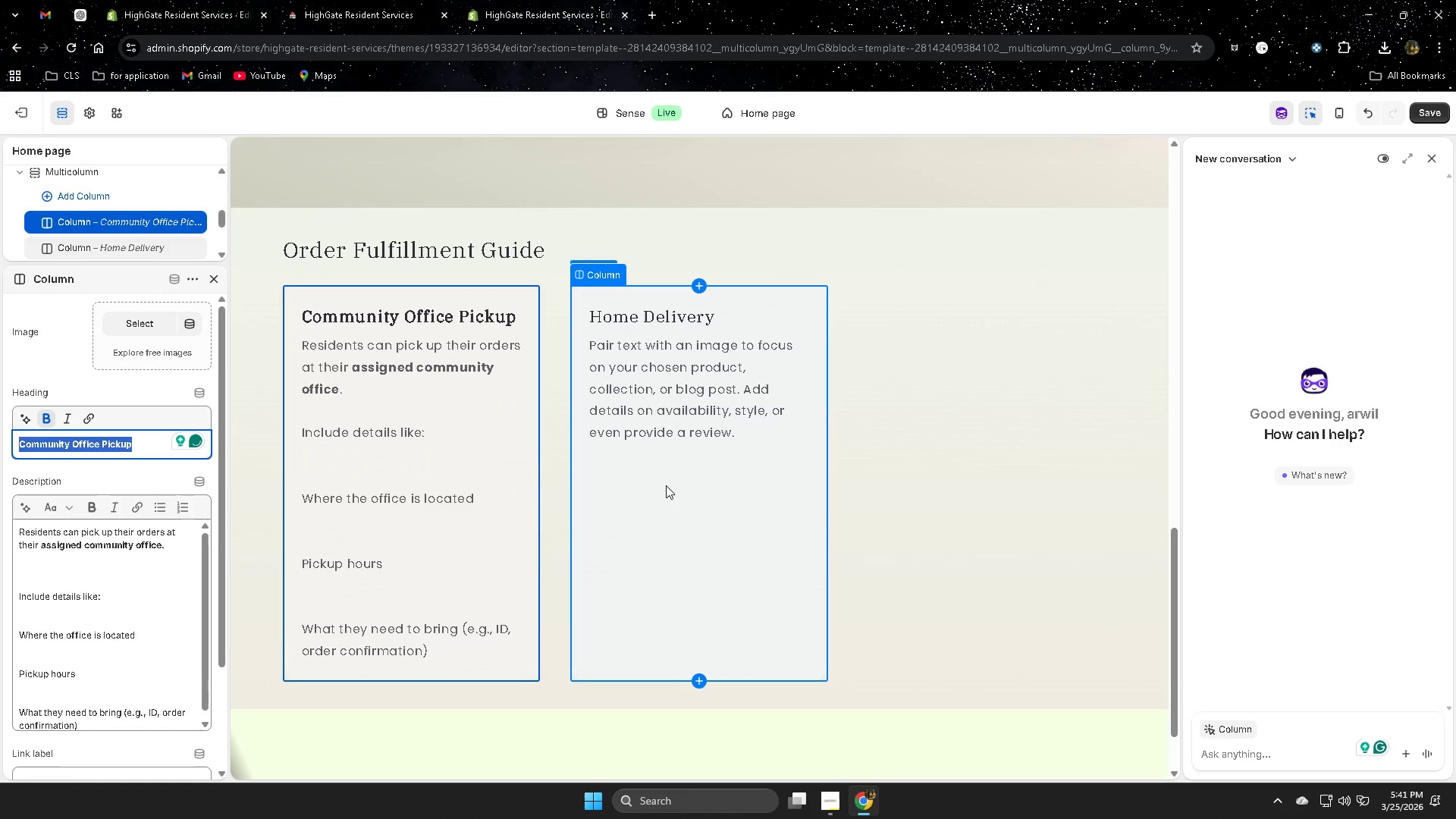 
left_click([918, 495])
 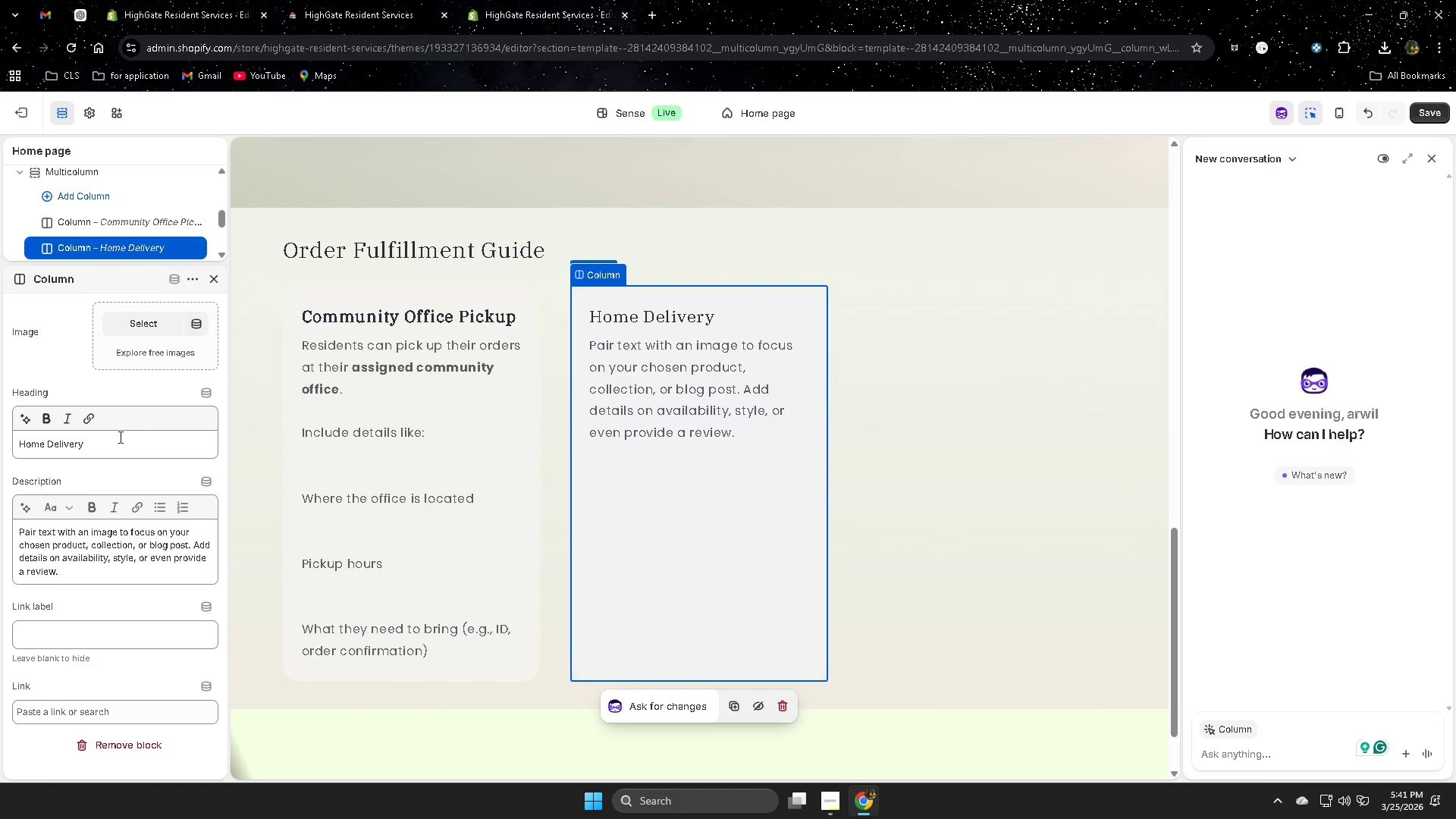 
double_click([98, 442])
 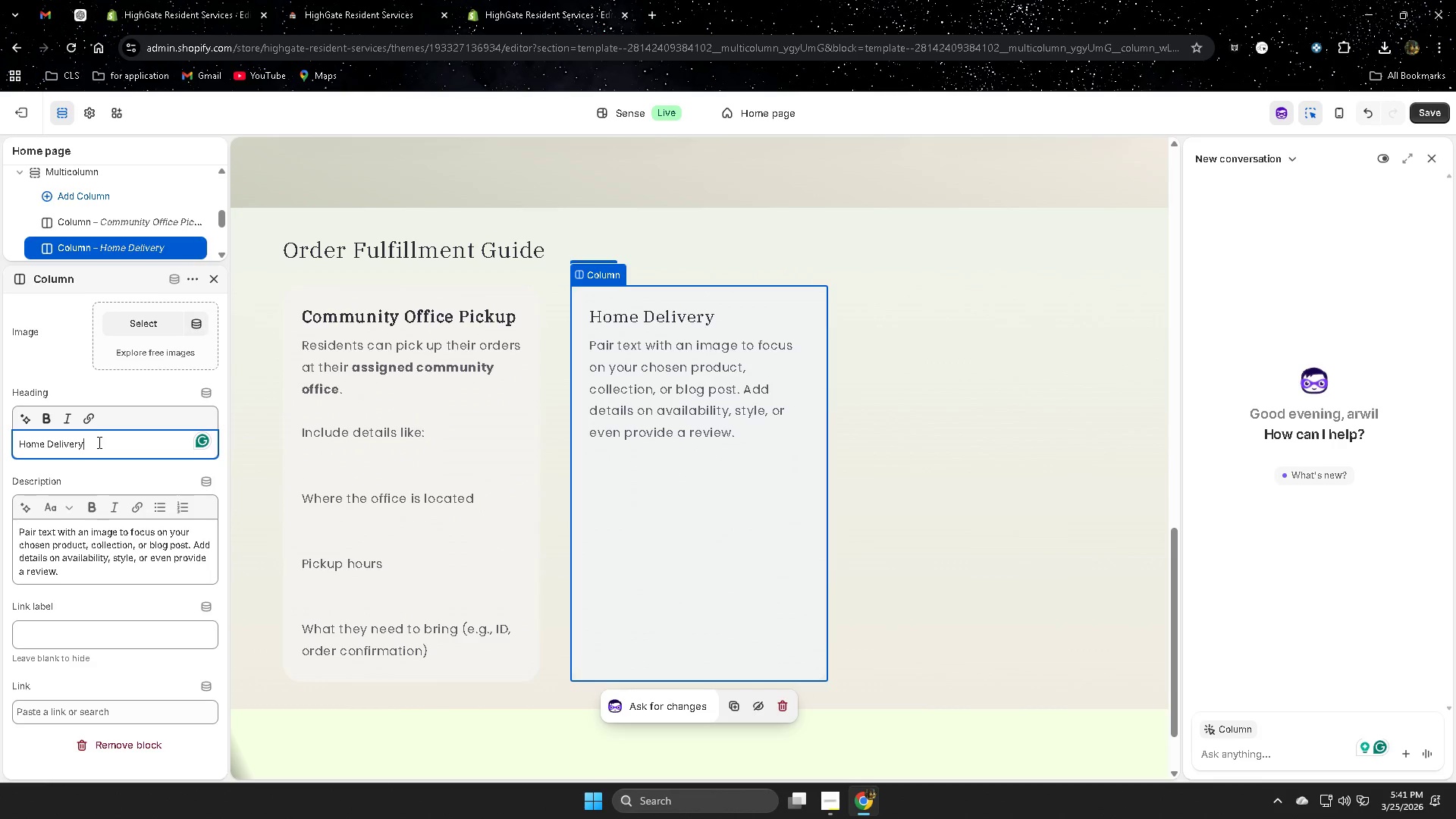 
triple_click([94, 441])
 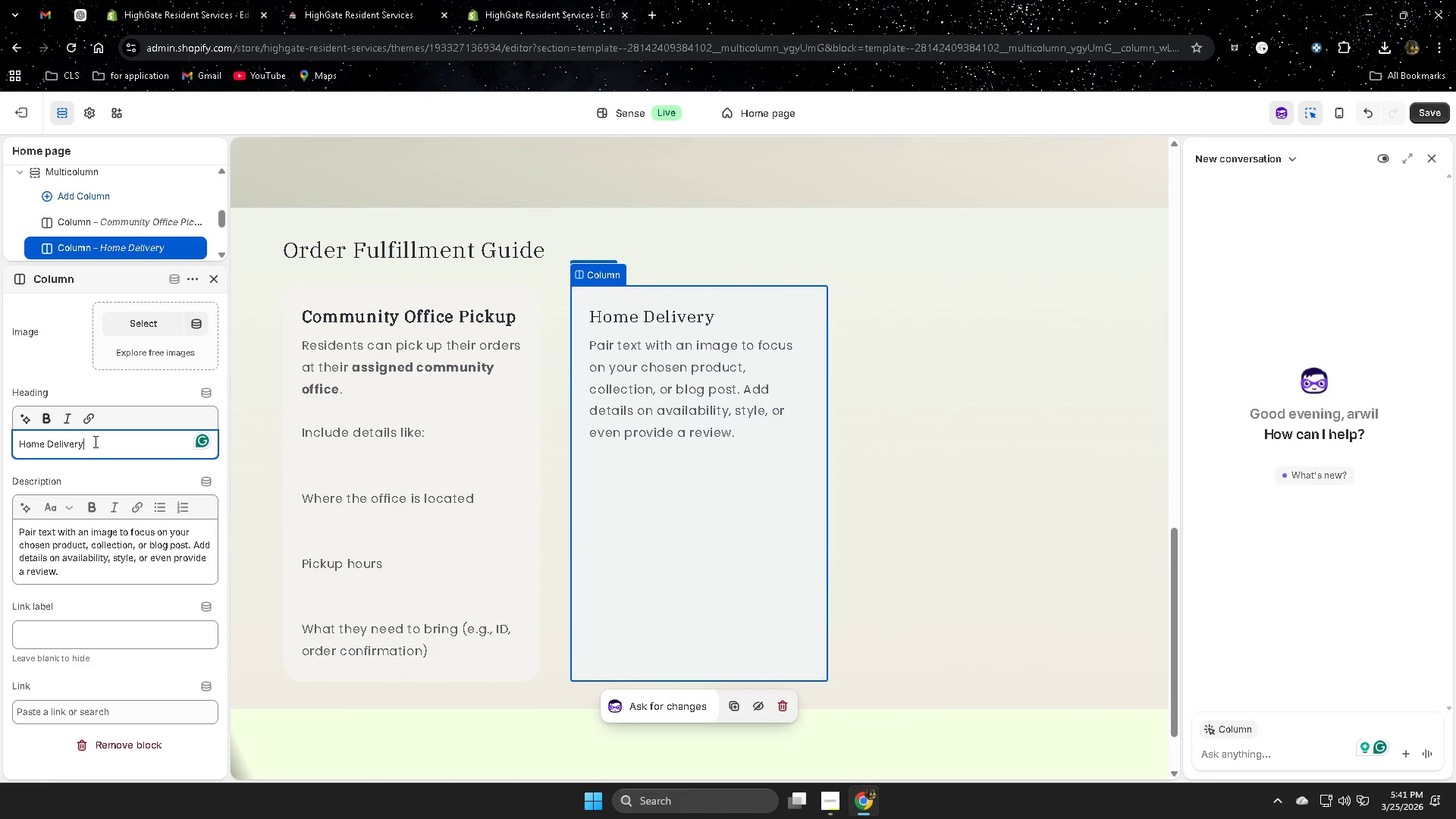 
triple_click([94, 441])
 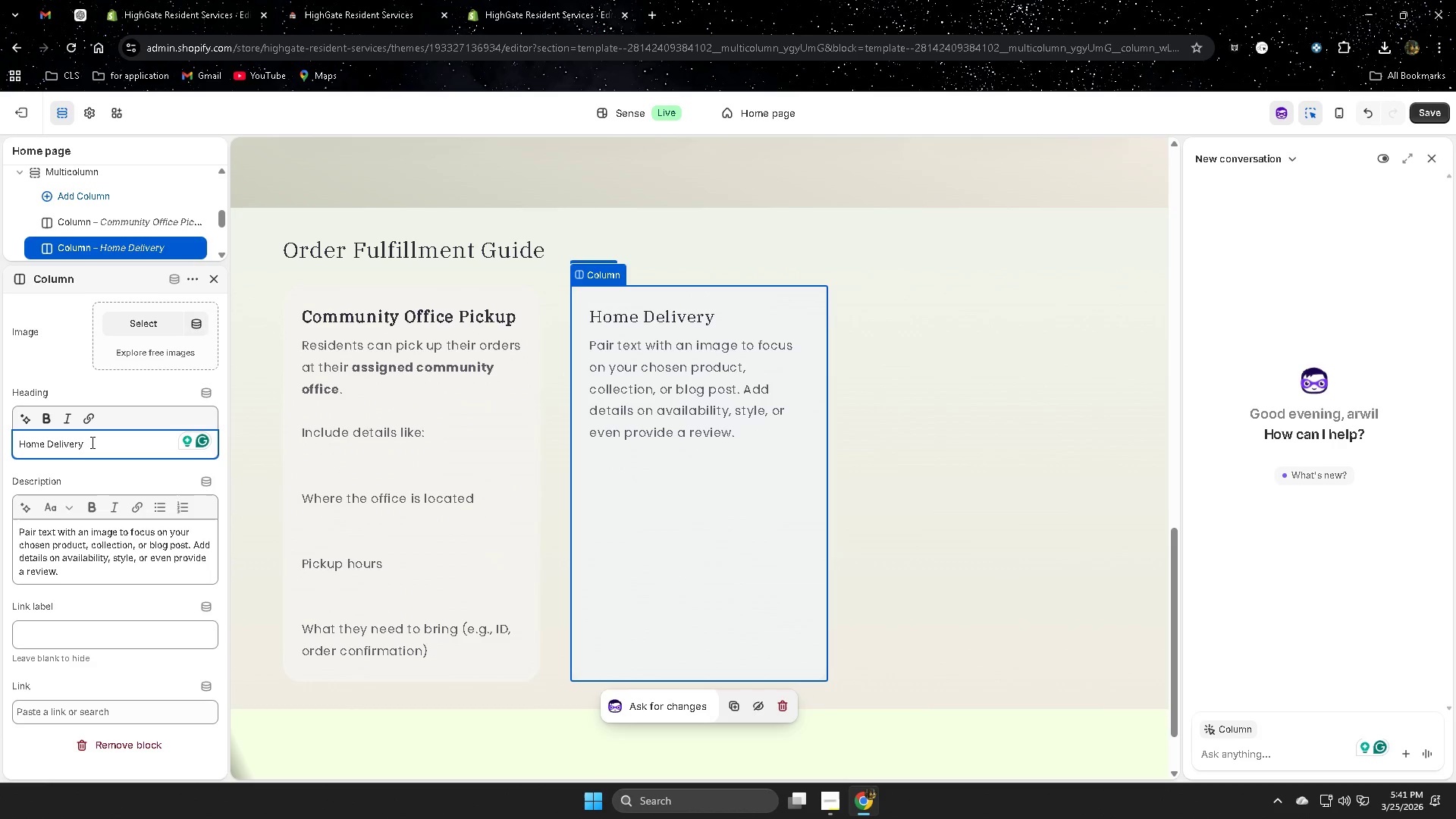 
triple_click([91, 442])
 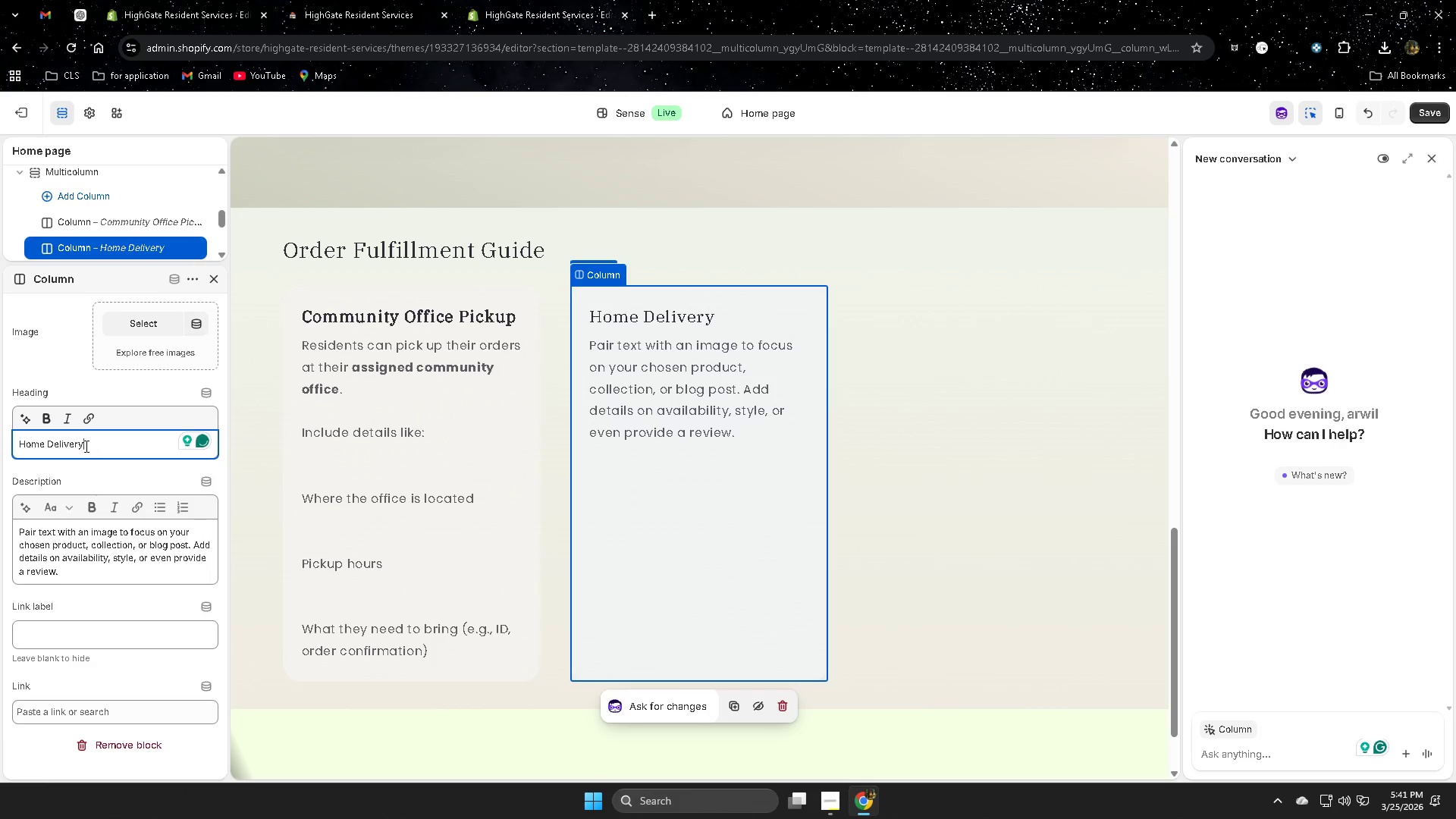 
left_click_drag(start_coordinate=[83, 446], to_coordinate=[11, 445])
 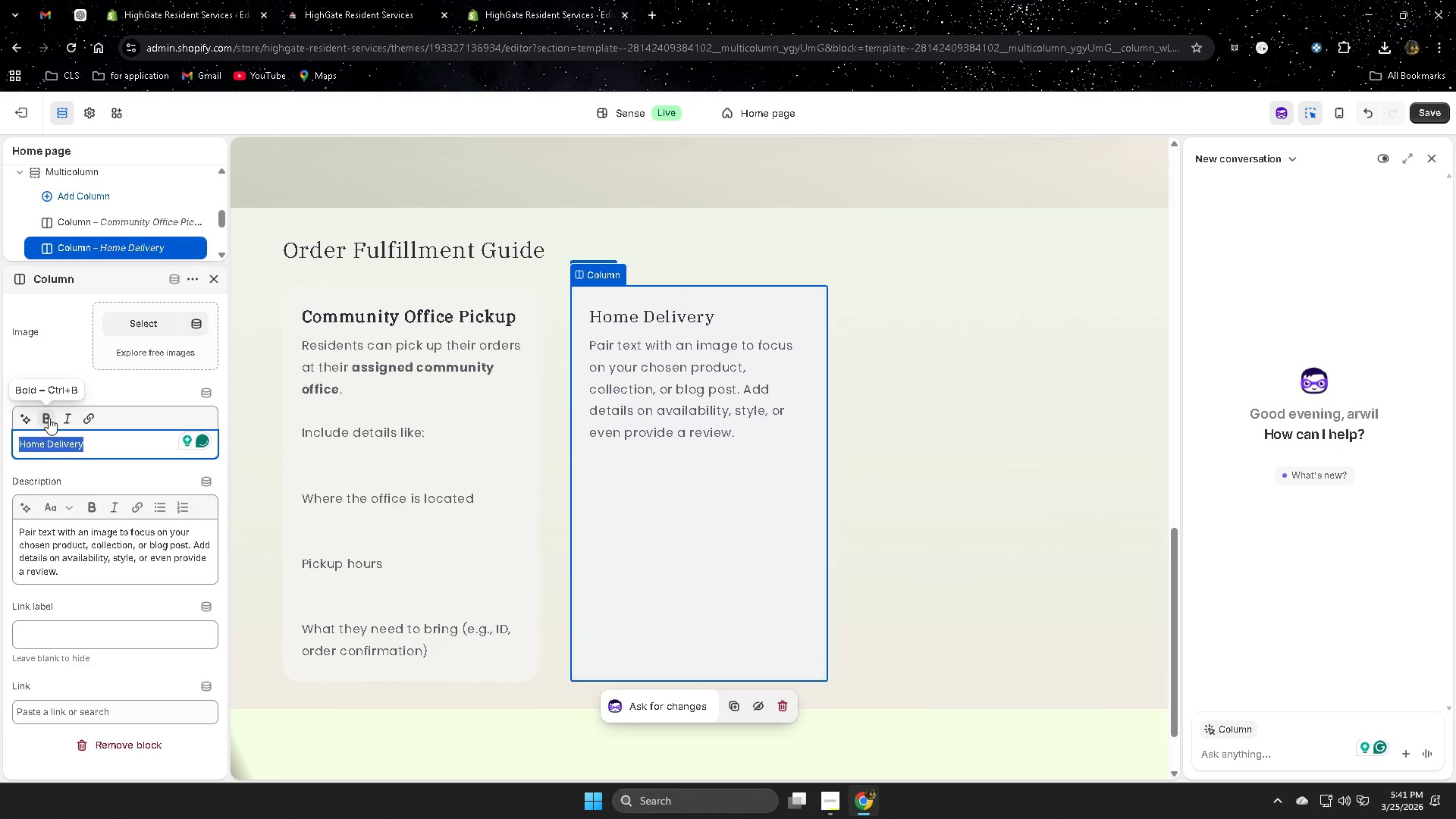 
left_click([49, 418])
 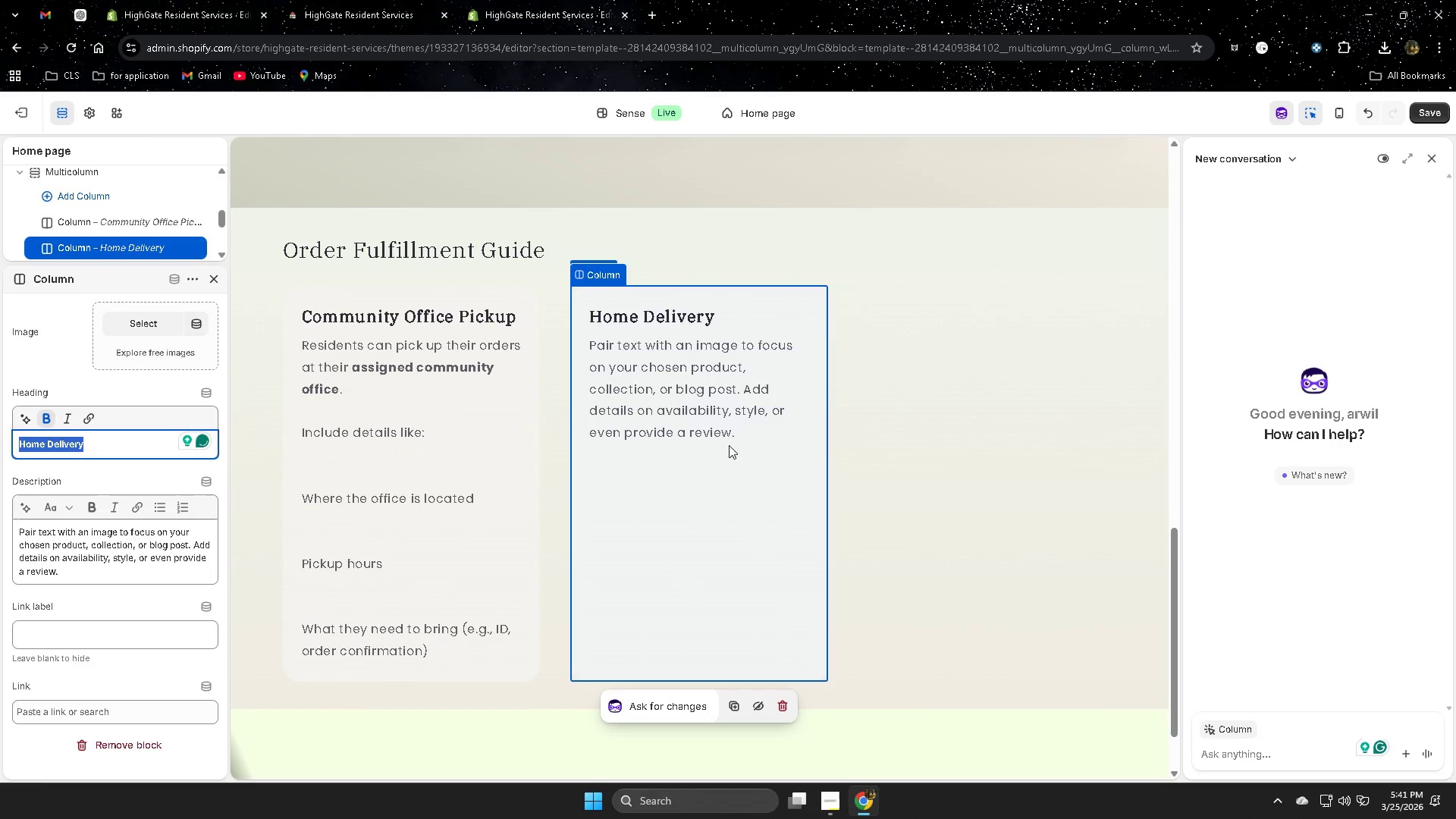 
left_click([746, 458])
 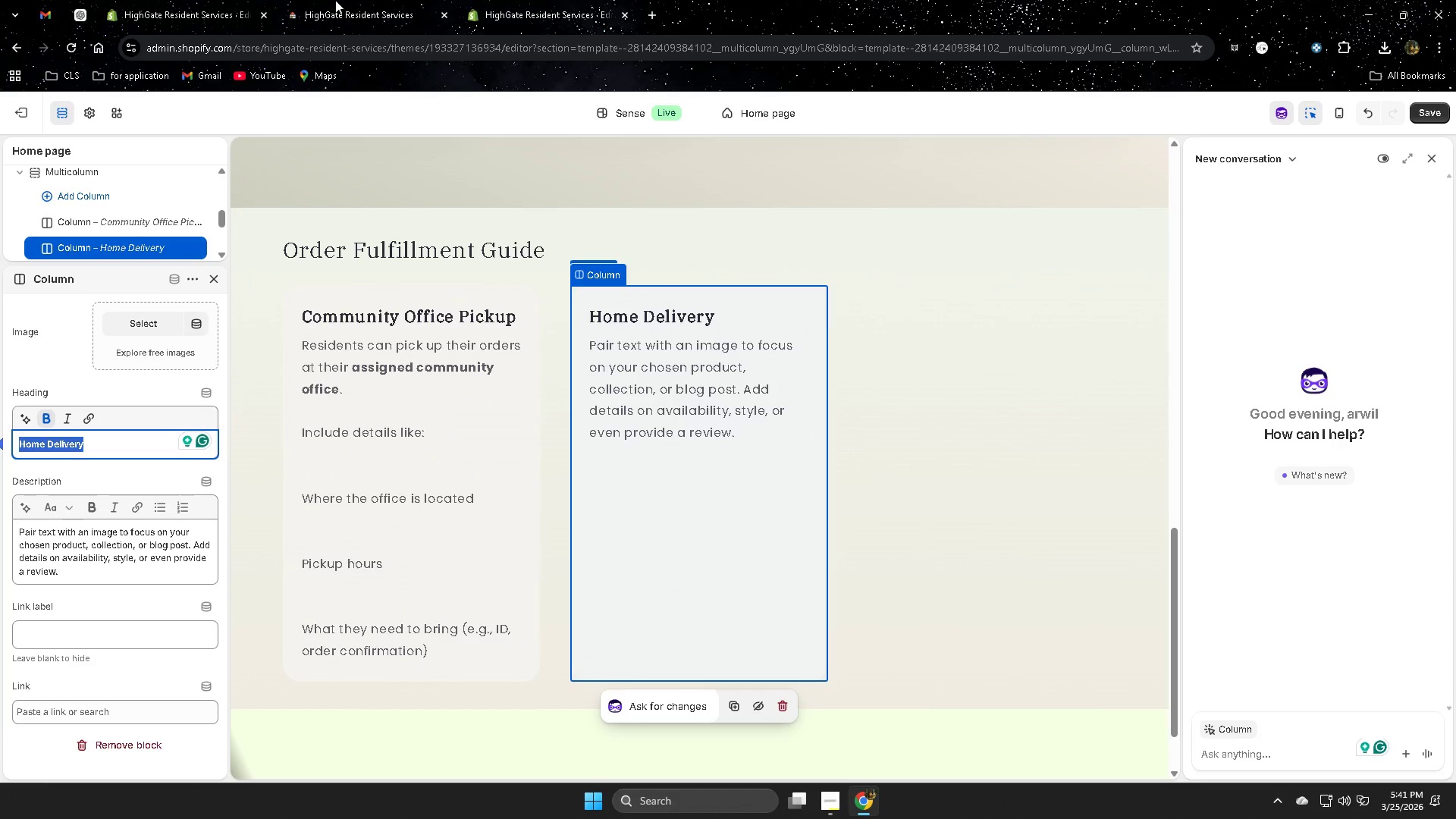 
left_click([76, 14])
 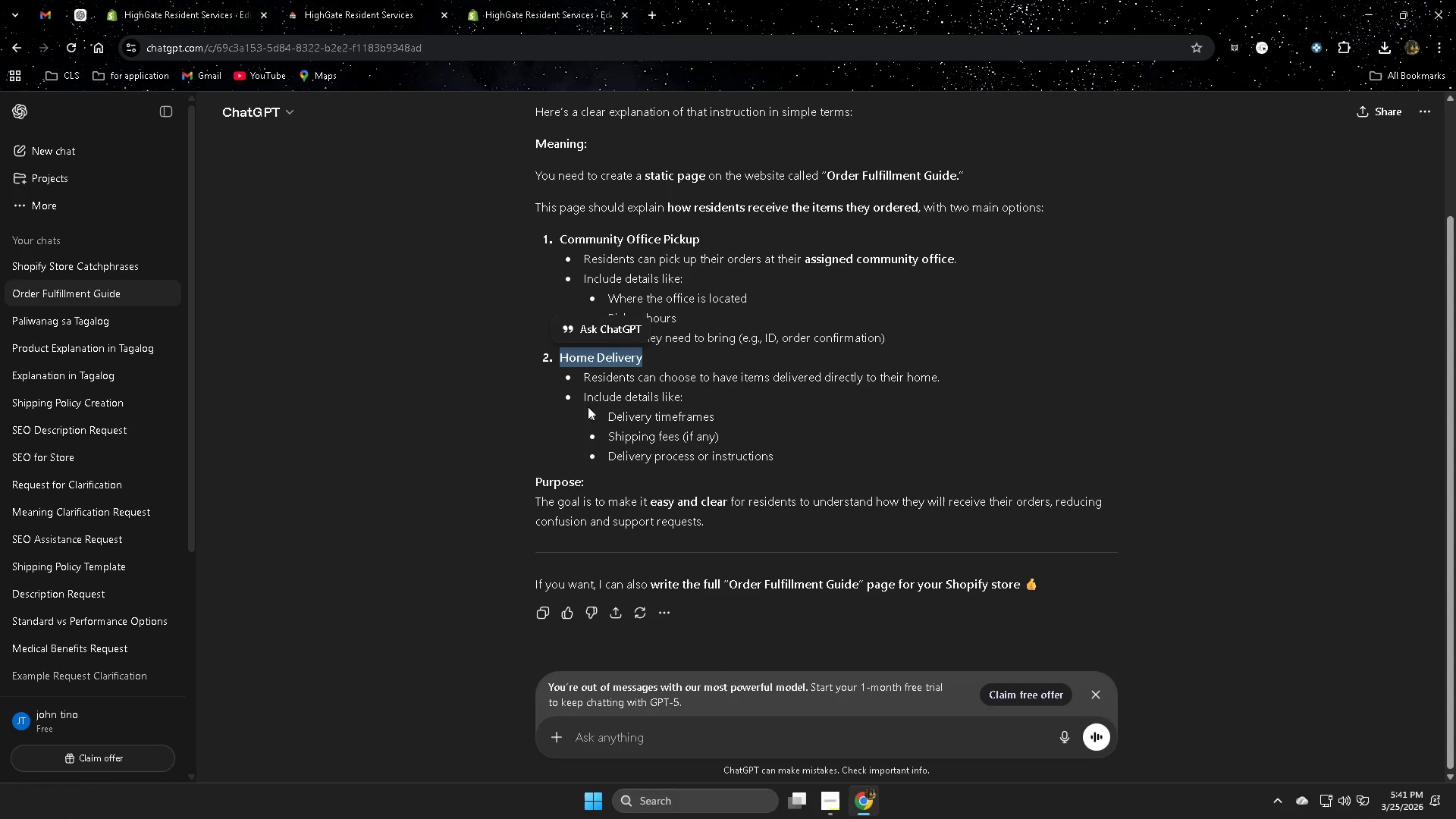 
left_click_drag(start_coordinate=[582, 375], to_coordinate=[783, 459])
 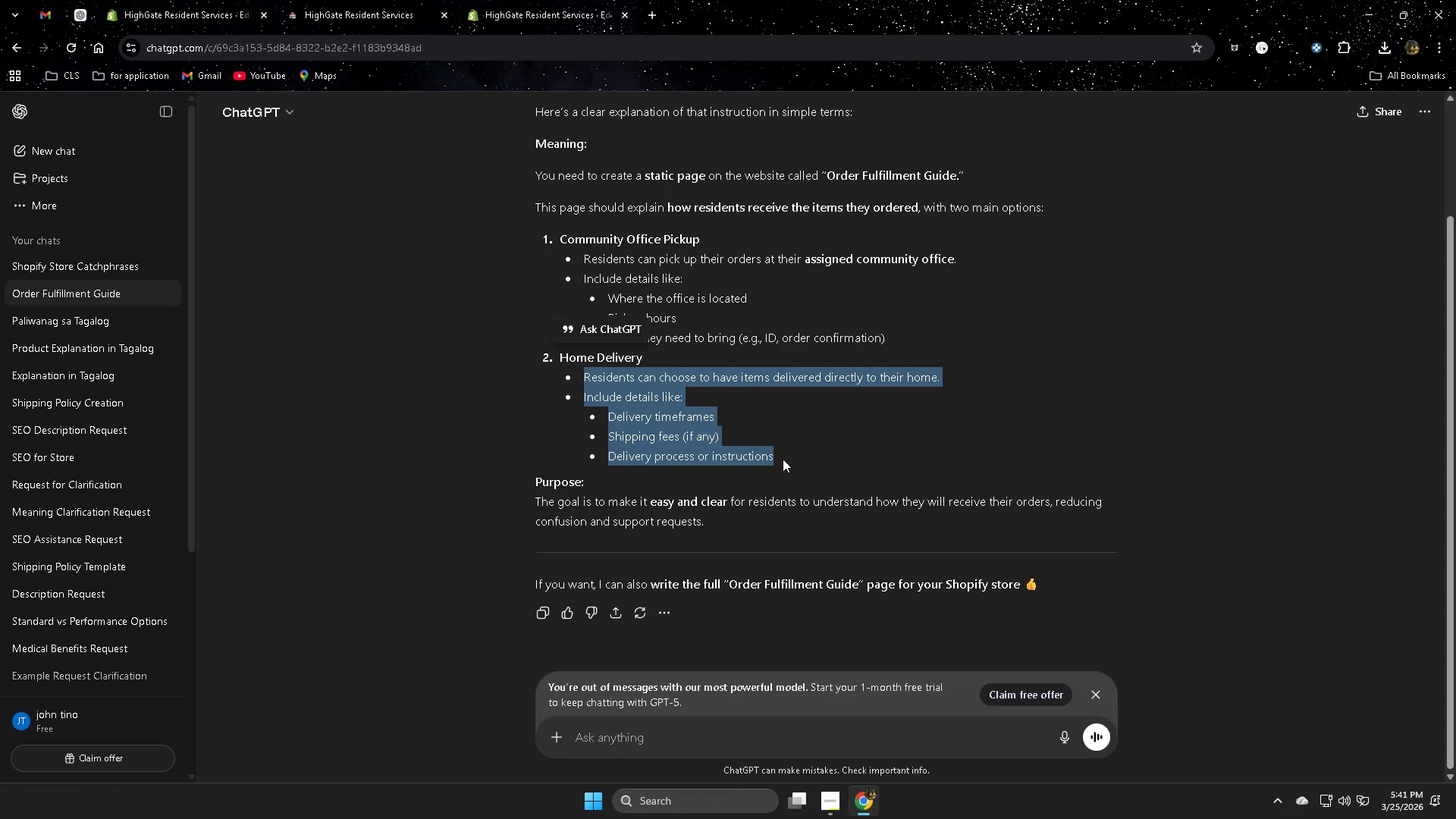 
key(Control+ControlLeft)
 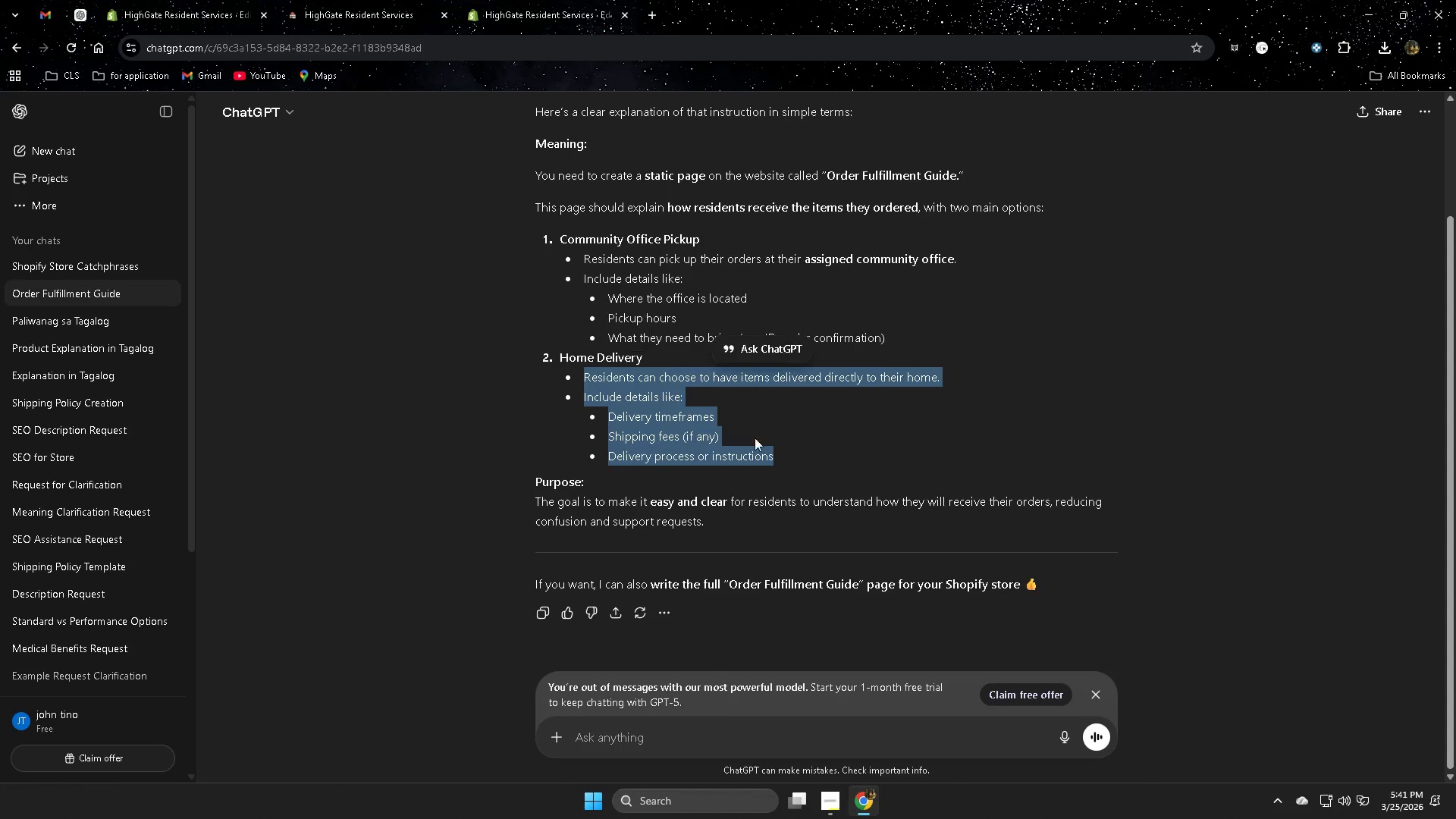 
key(Control+C)
 